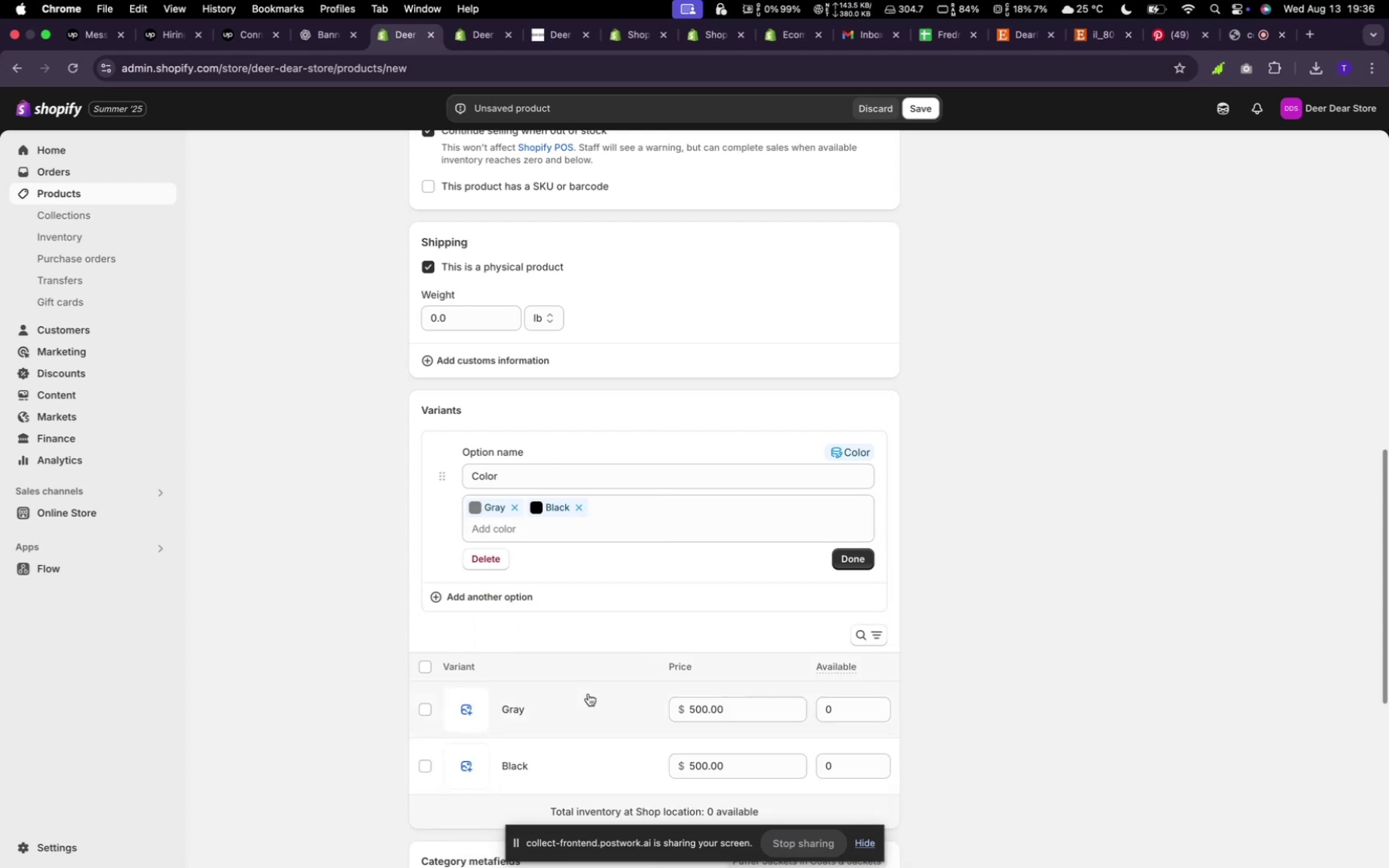 
left_click([467, 701])
 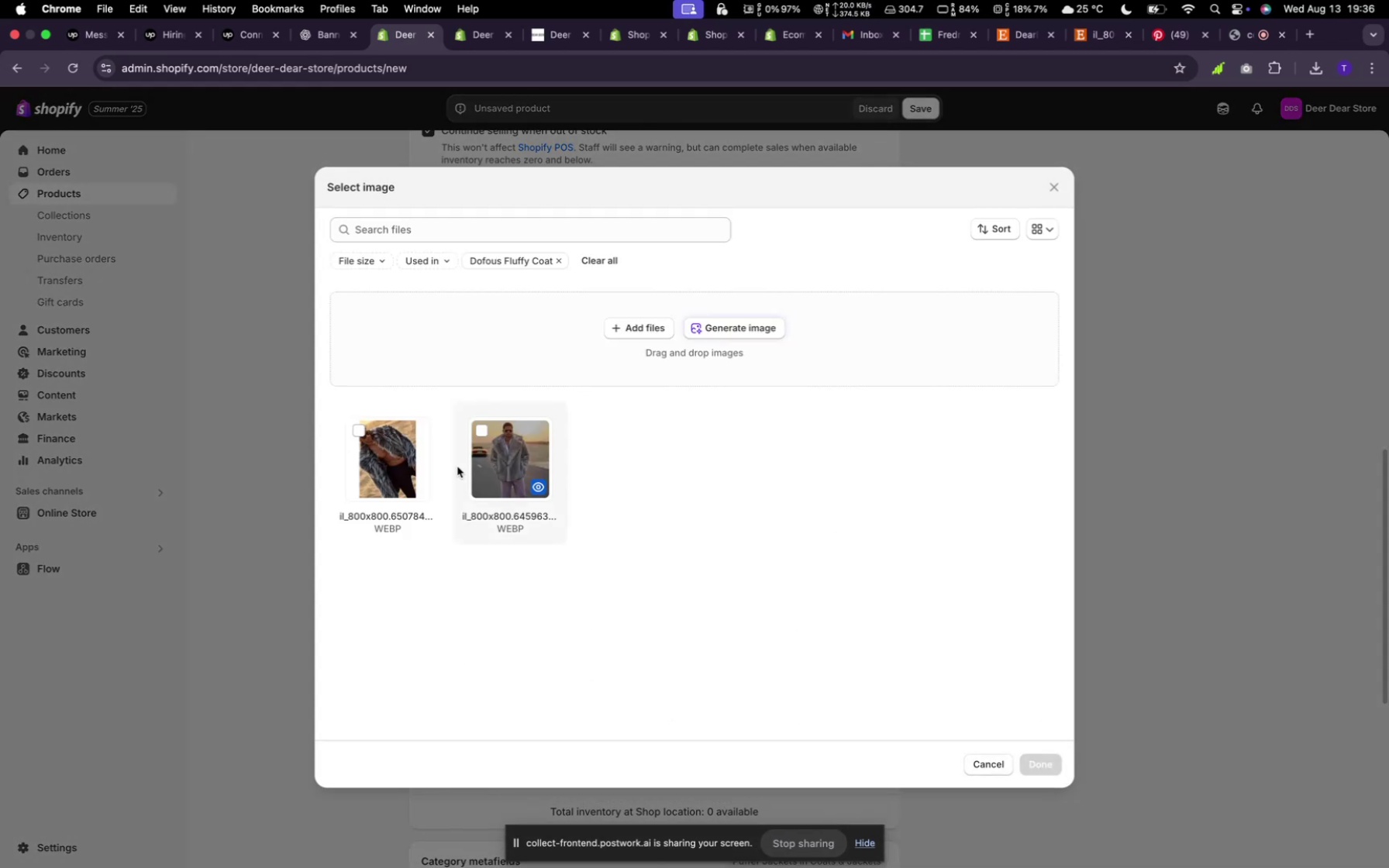 
left_click([412, 467])
 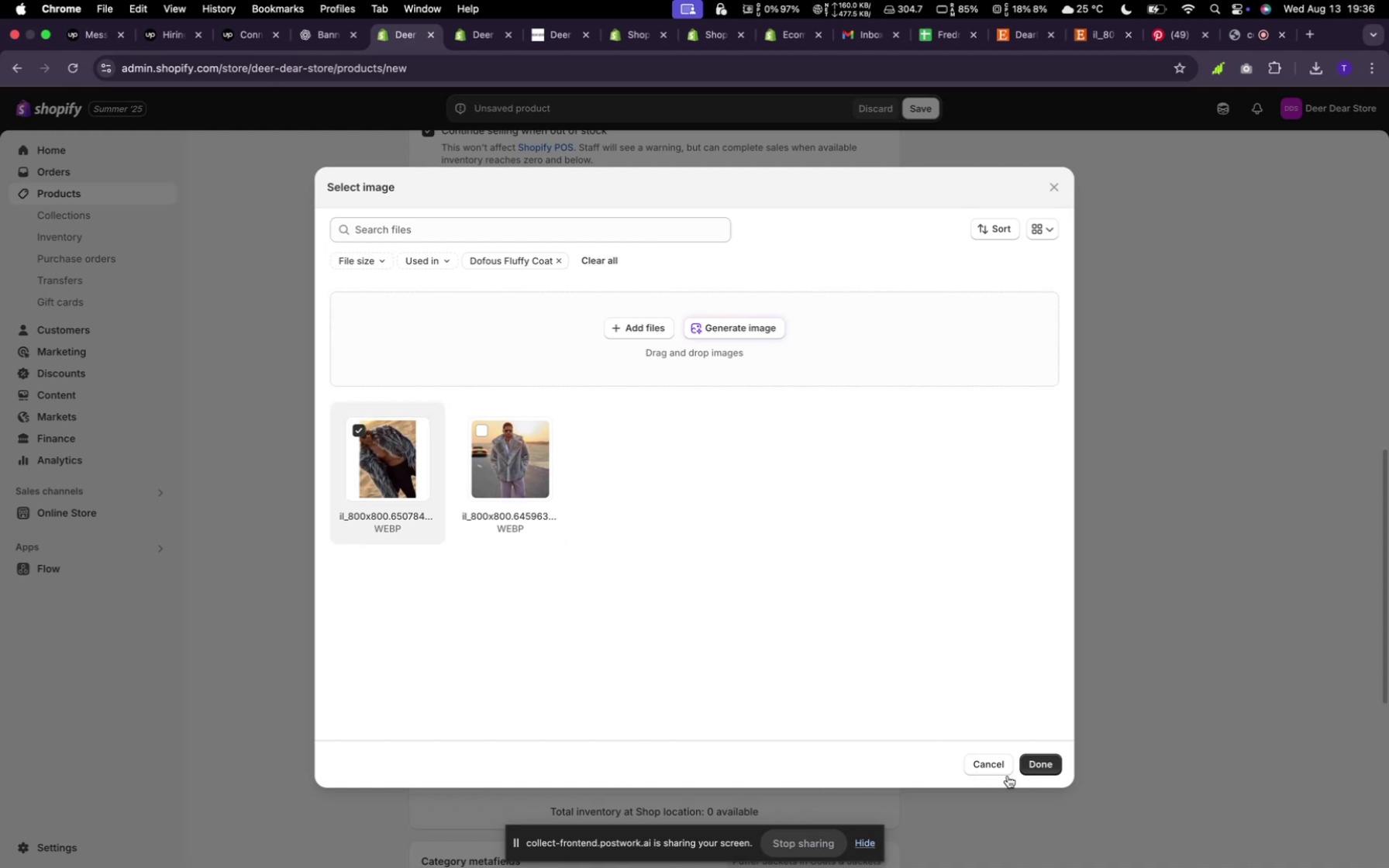 
left_click([1035, 771])
 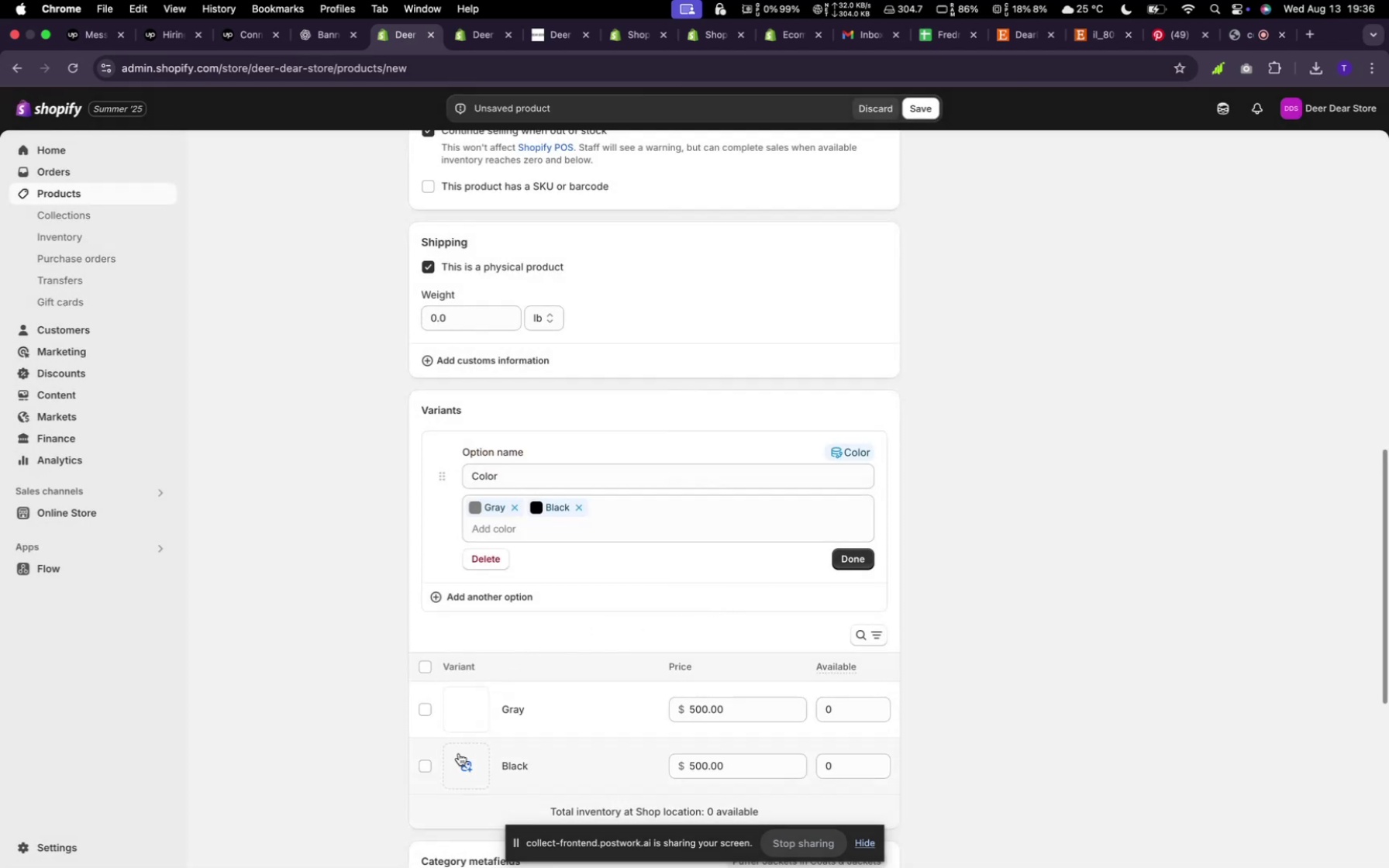 
double_click([458, 755])
 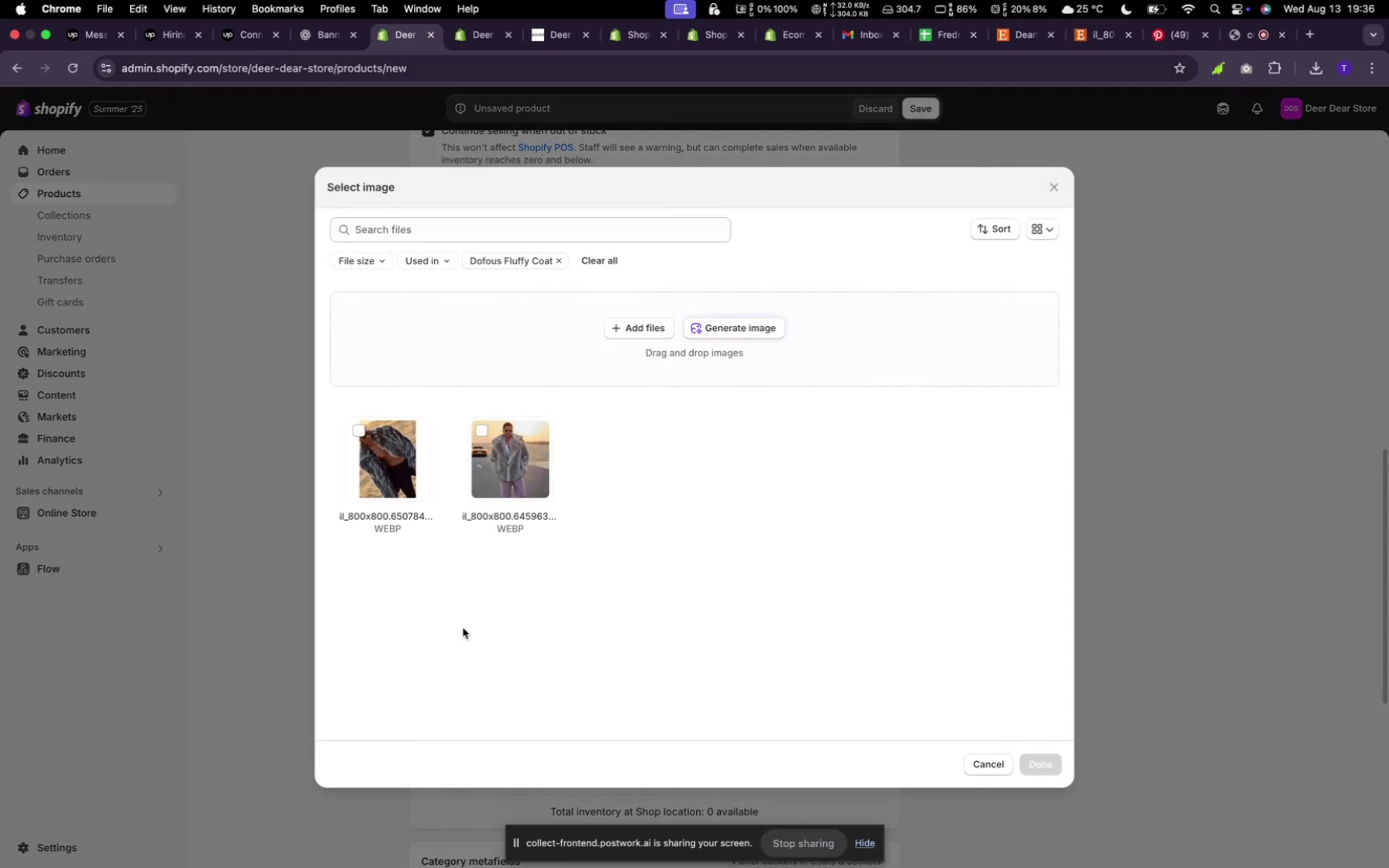 
left_click([480, 494])
 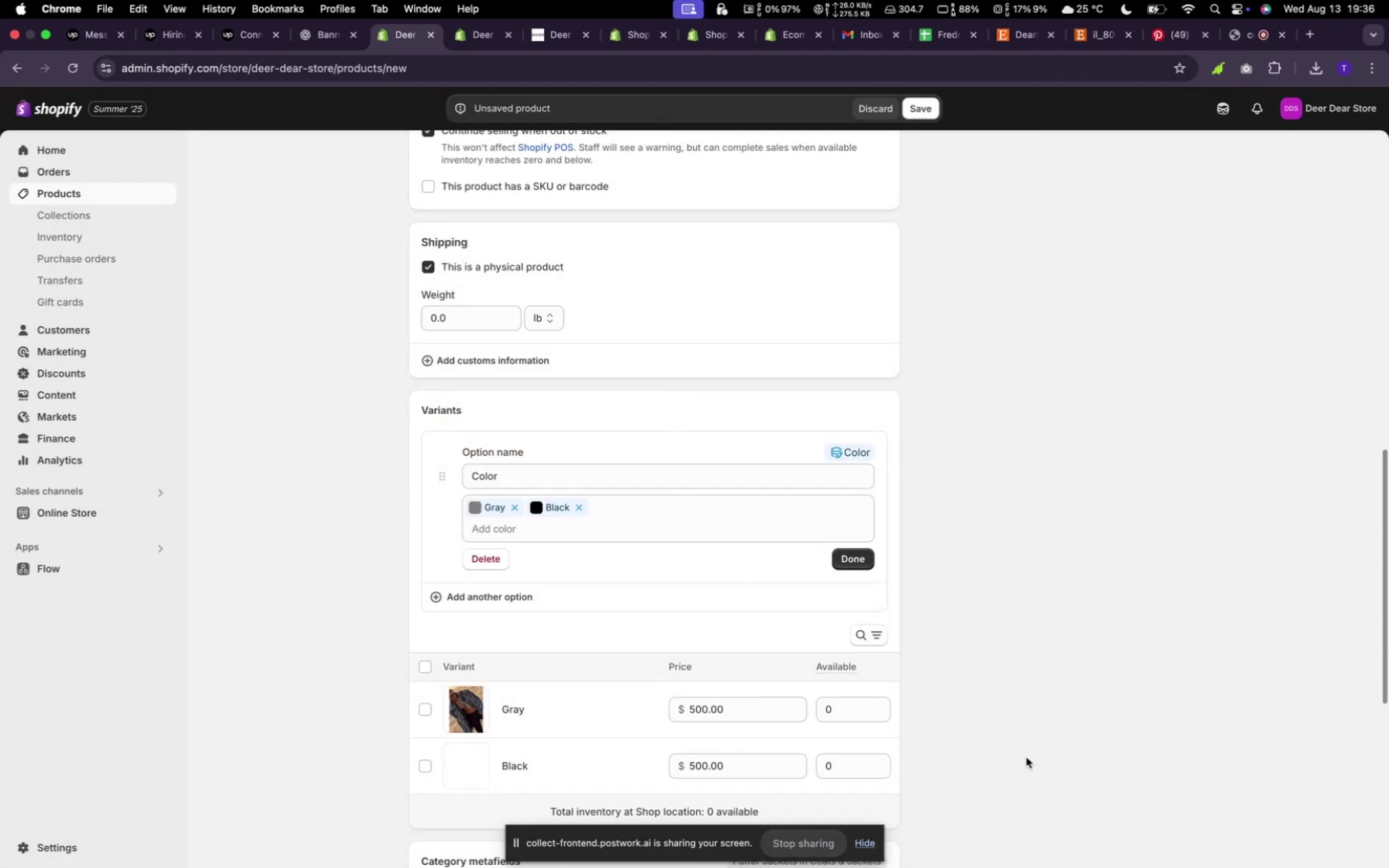 
wait(8.91)
 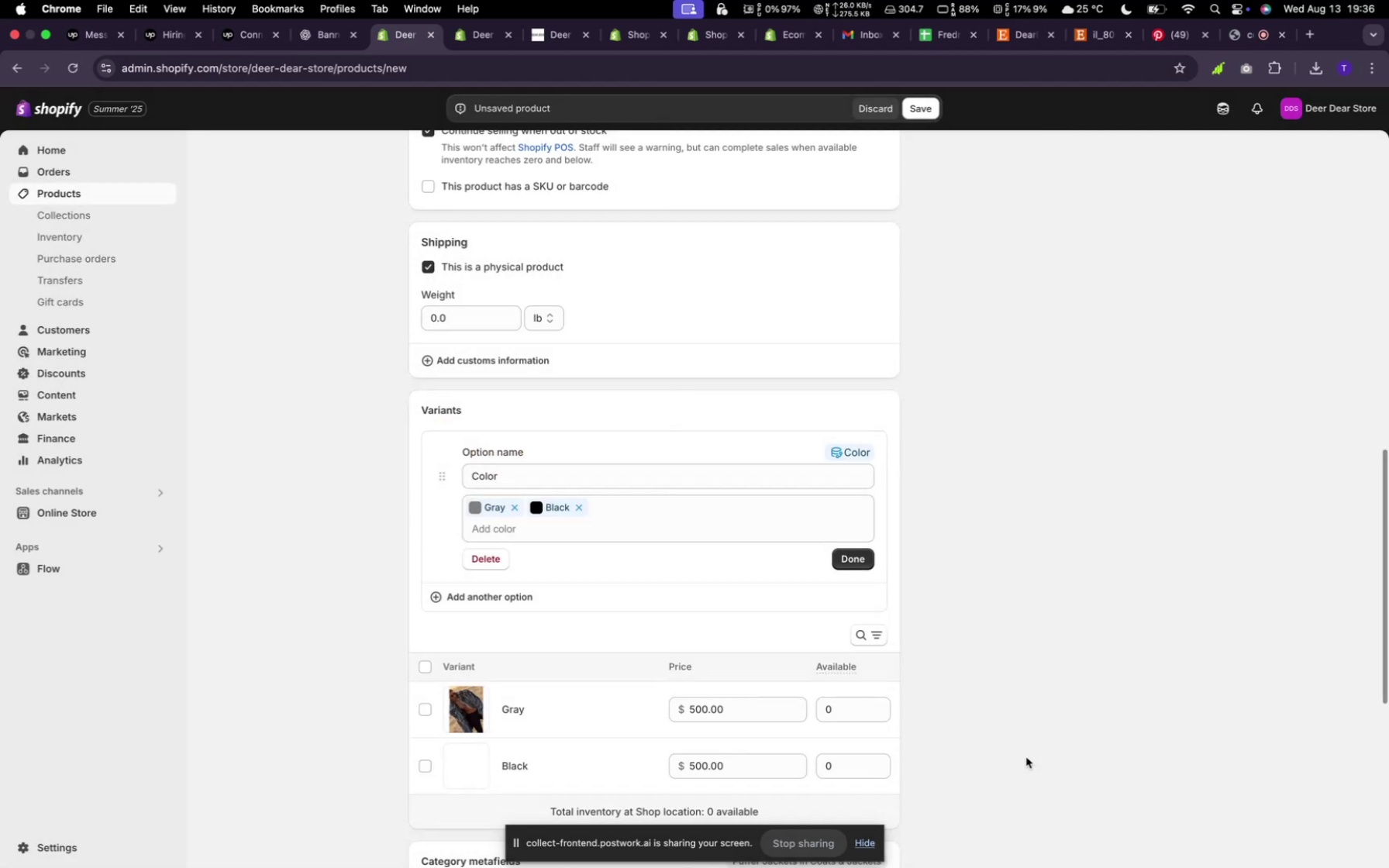 
scroll: coordinate [805, 477], scroll_direction: down, amount: 23.0
 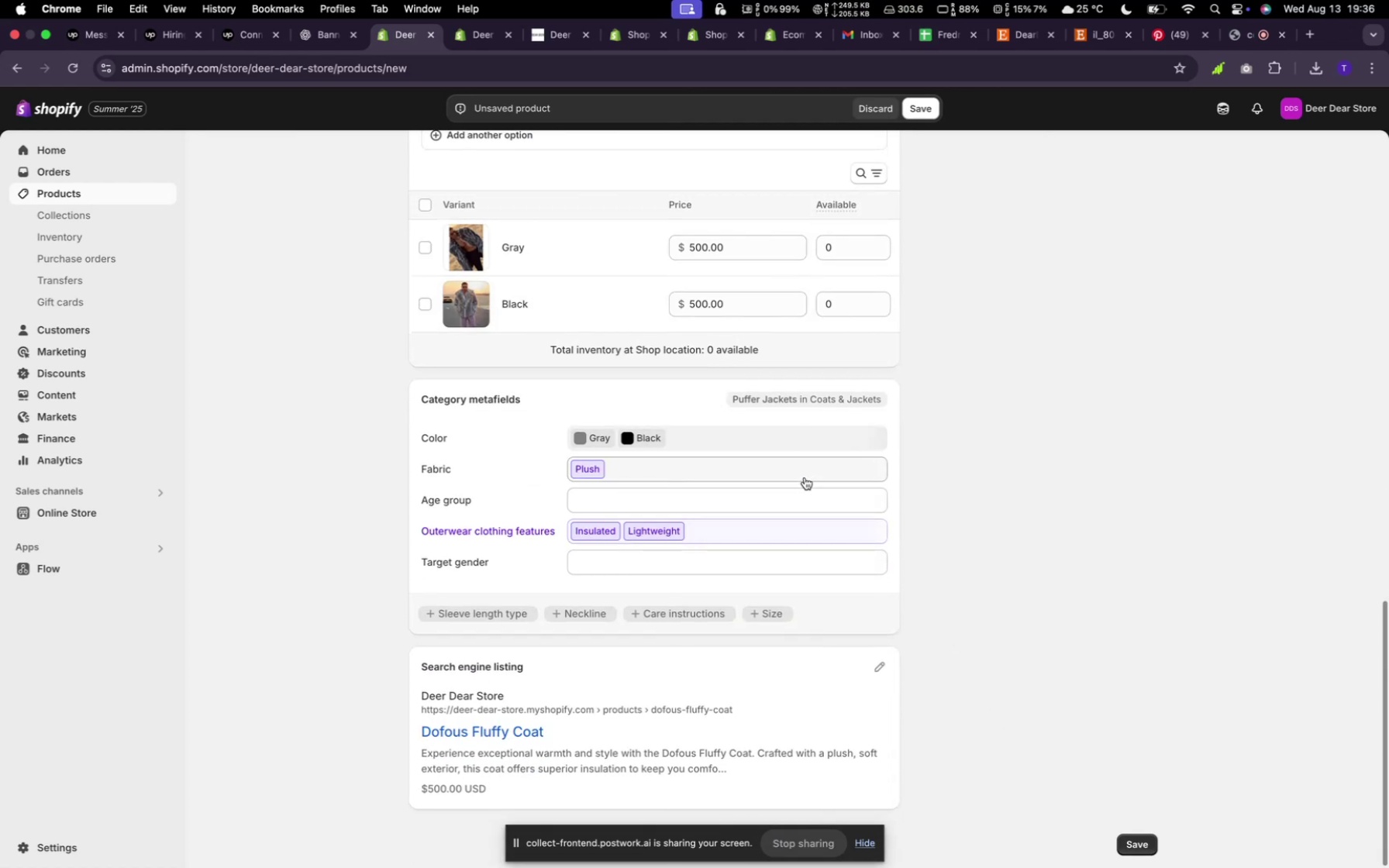 
scroll: coordinate [805, 477], scroll_direction: up, amount: 3.0
 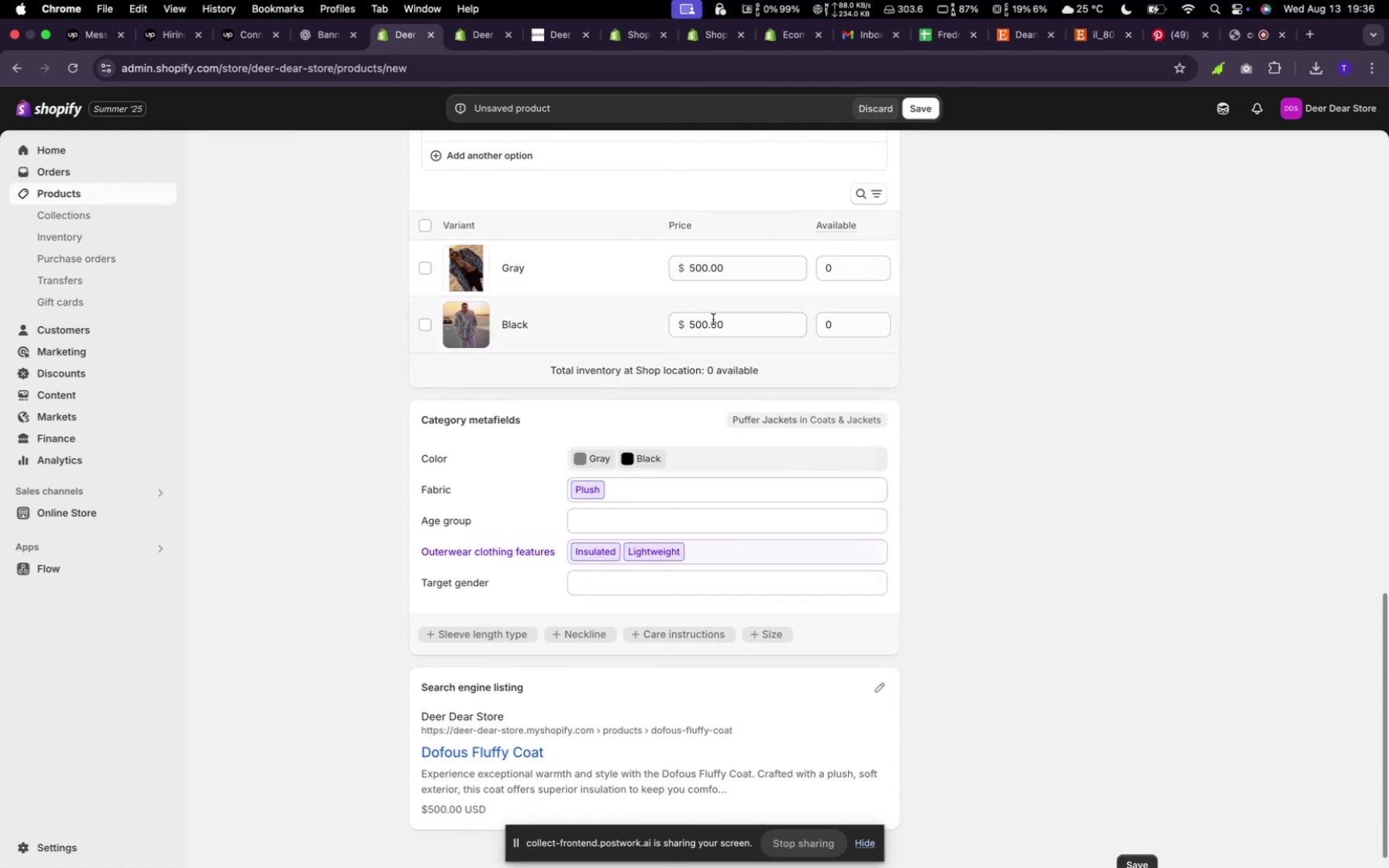 
scroll: coordinate [1018, 694], scroll_direction: down, amount: 4.0
 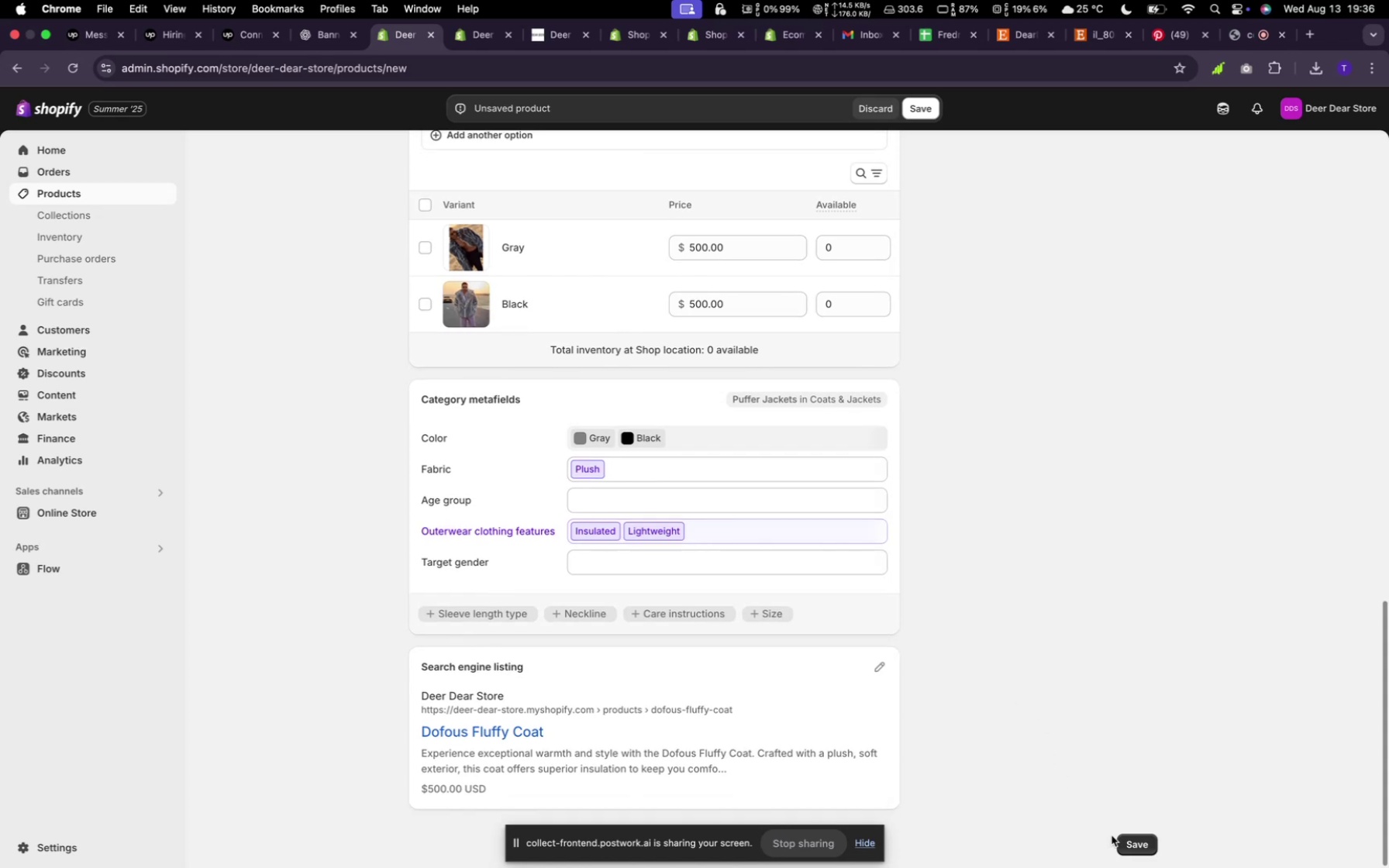 
left_click([1133, 850])
 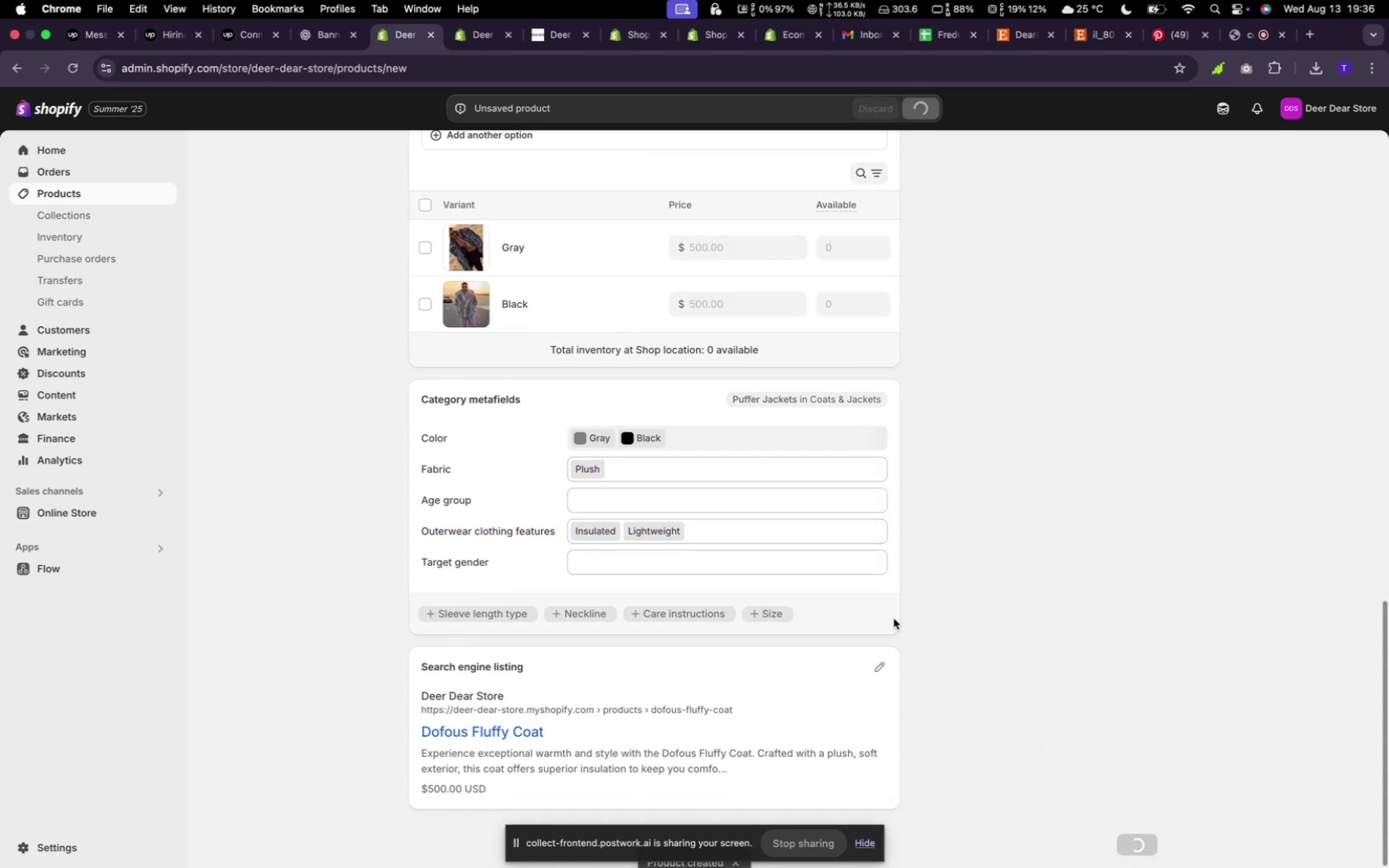 
wait(10.33)
 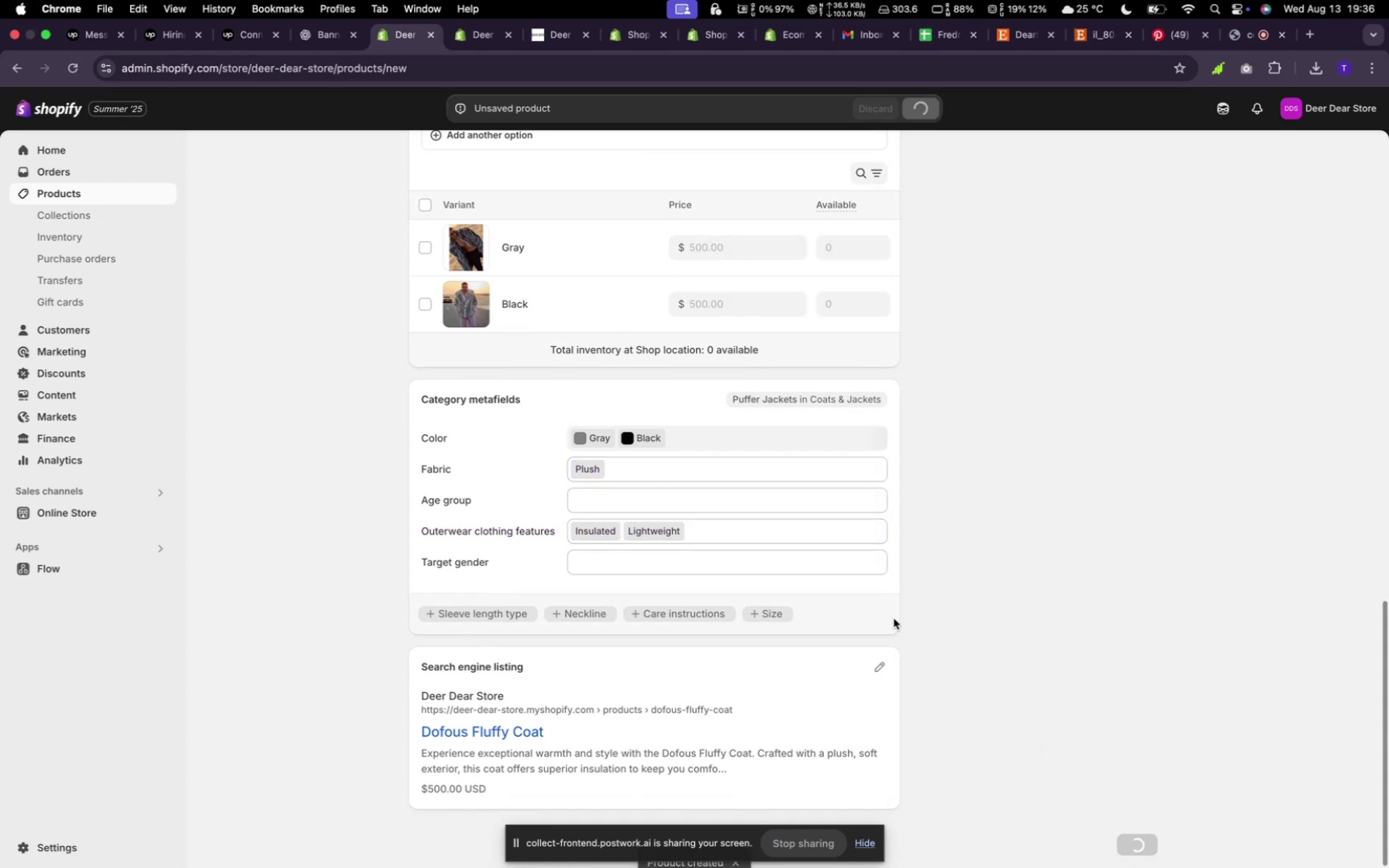 
mouse_move([757, 600])
 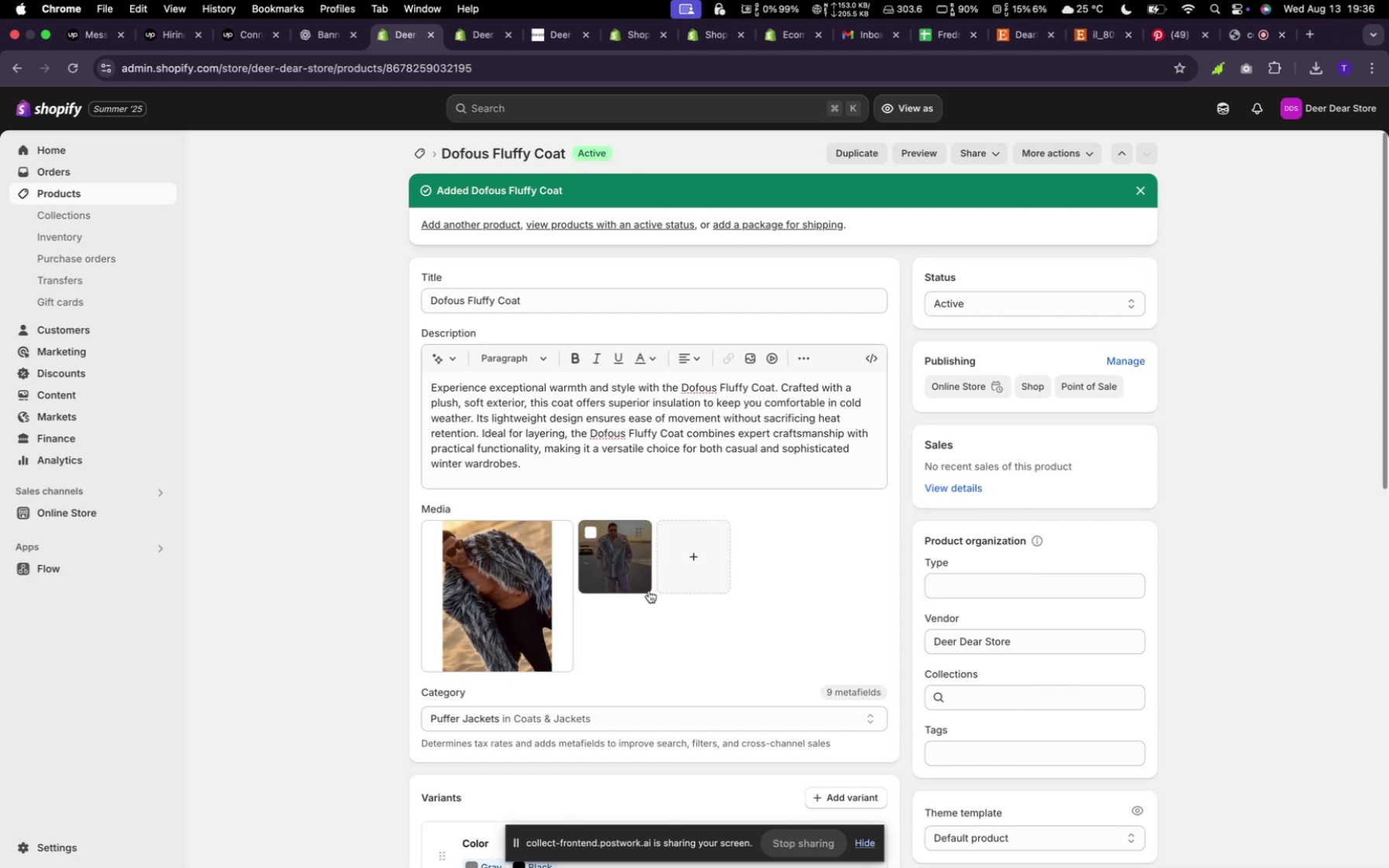 
scroll: coordinate [674, 392], scroll_direction: down, amount: 15.0
 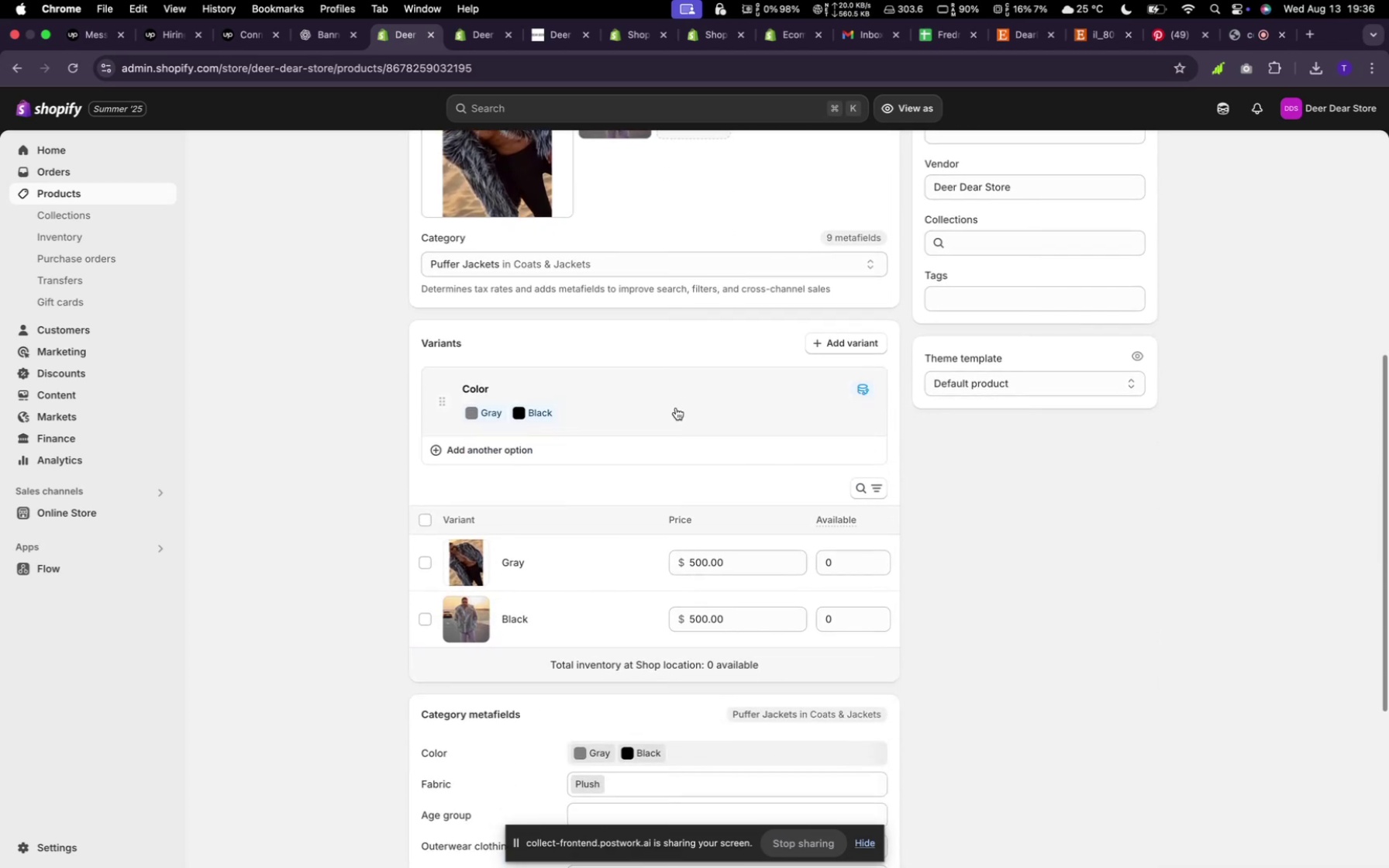 
wait(9.69)
 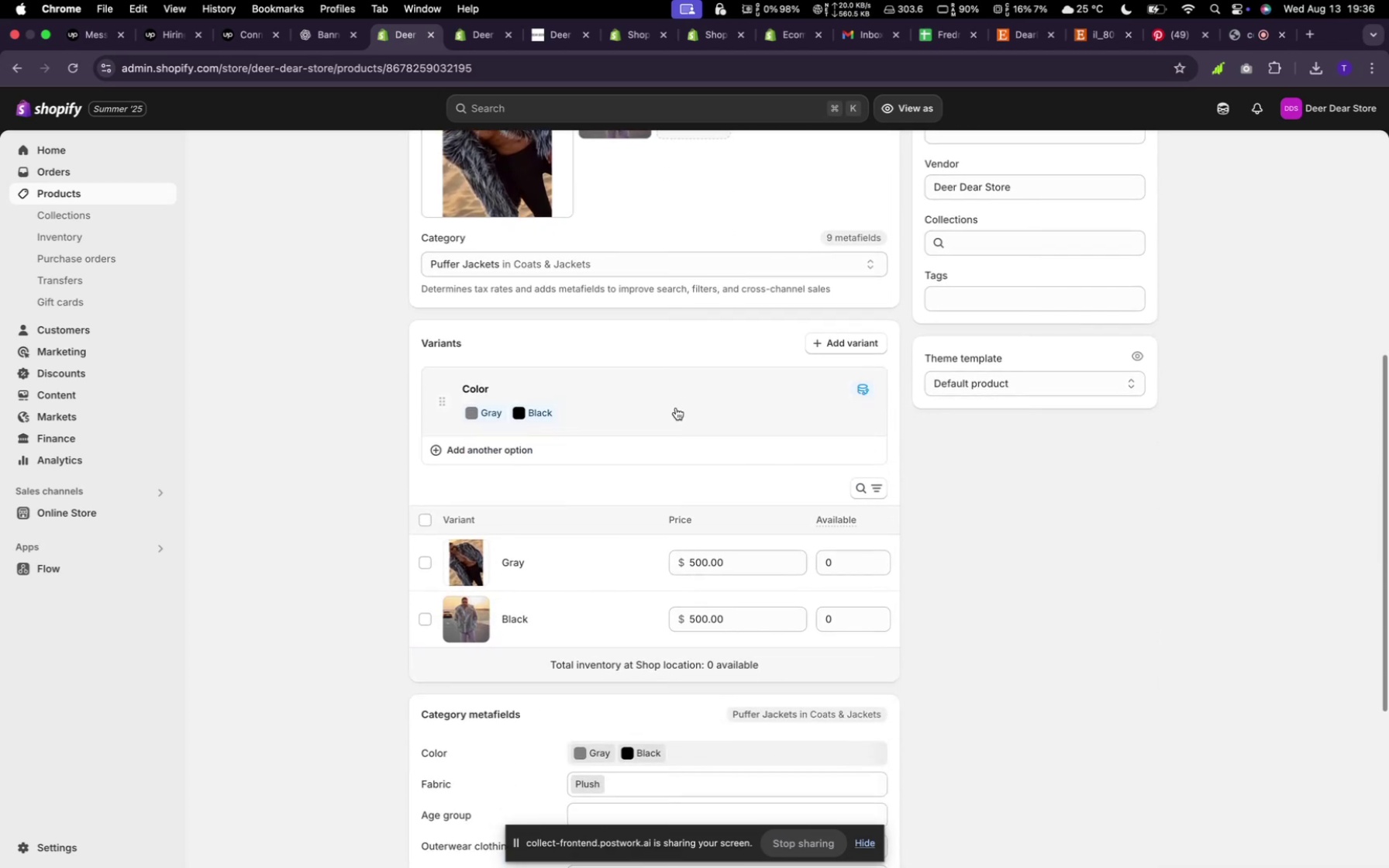 
scroll: coordinate [364, 184], scroll_direction: up, amount: 38.0
 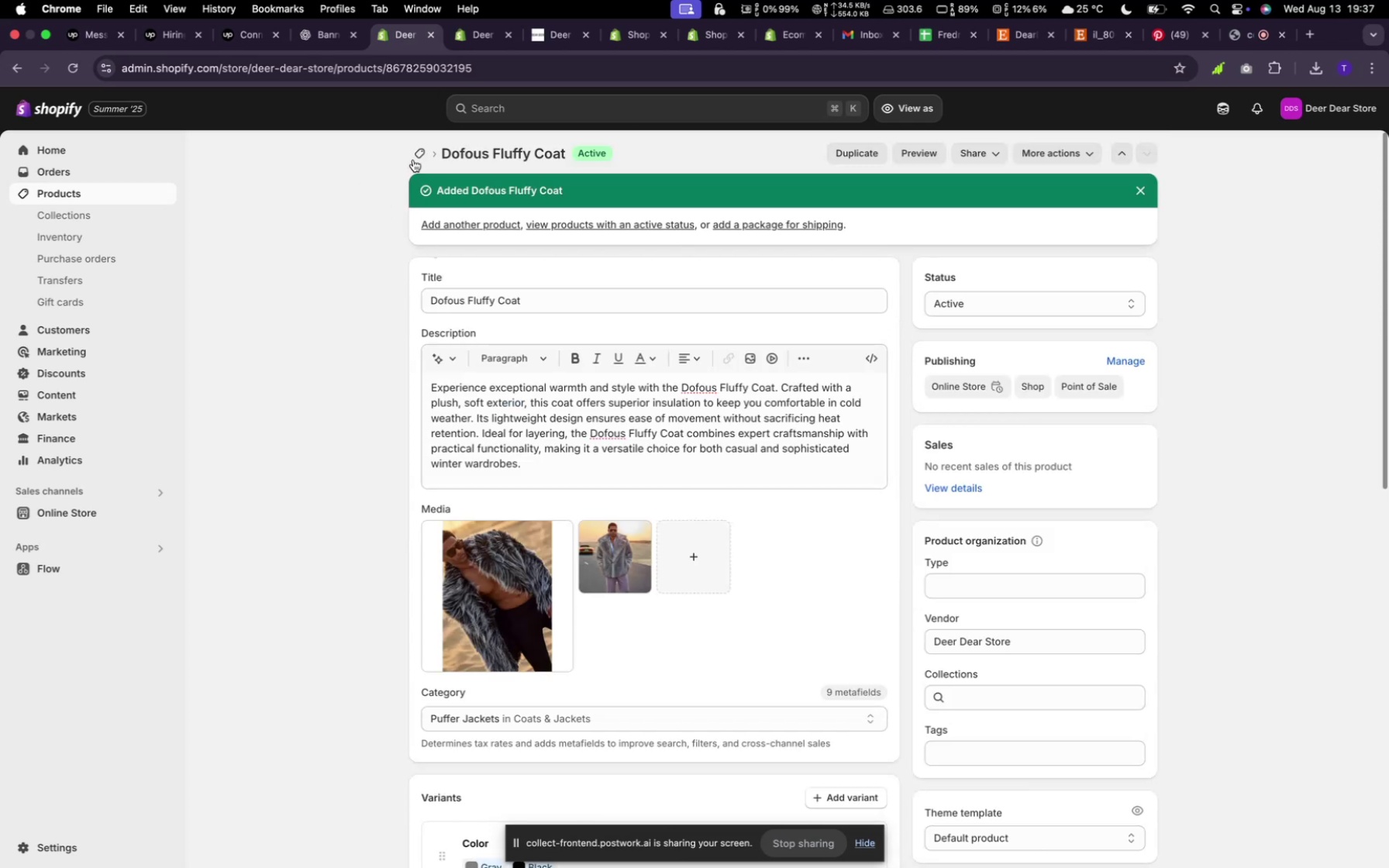 
left_click([419, 159])
 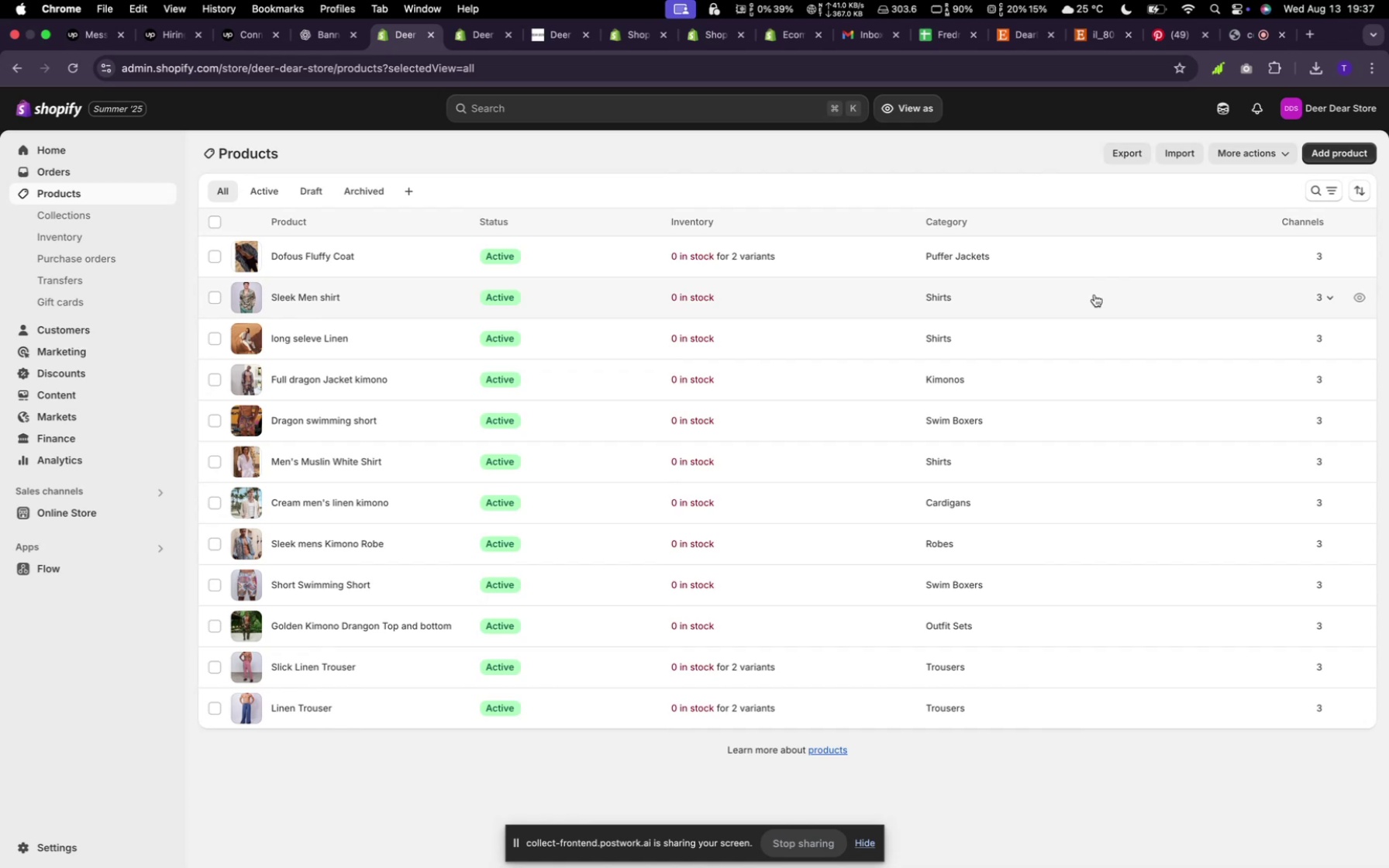 
wait(7.94)
 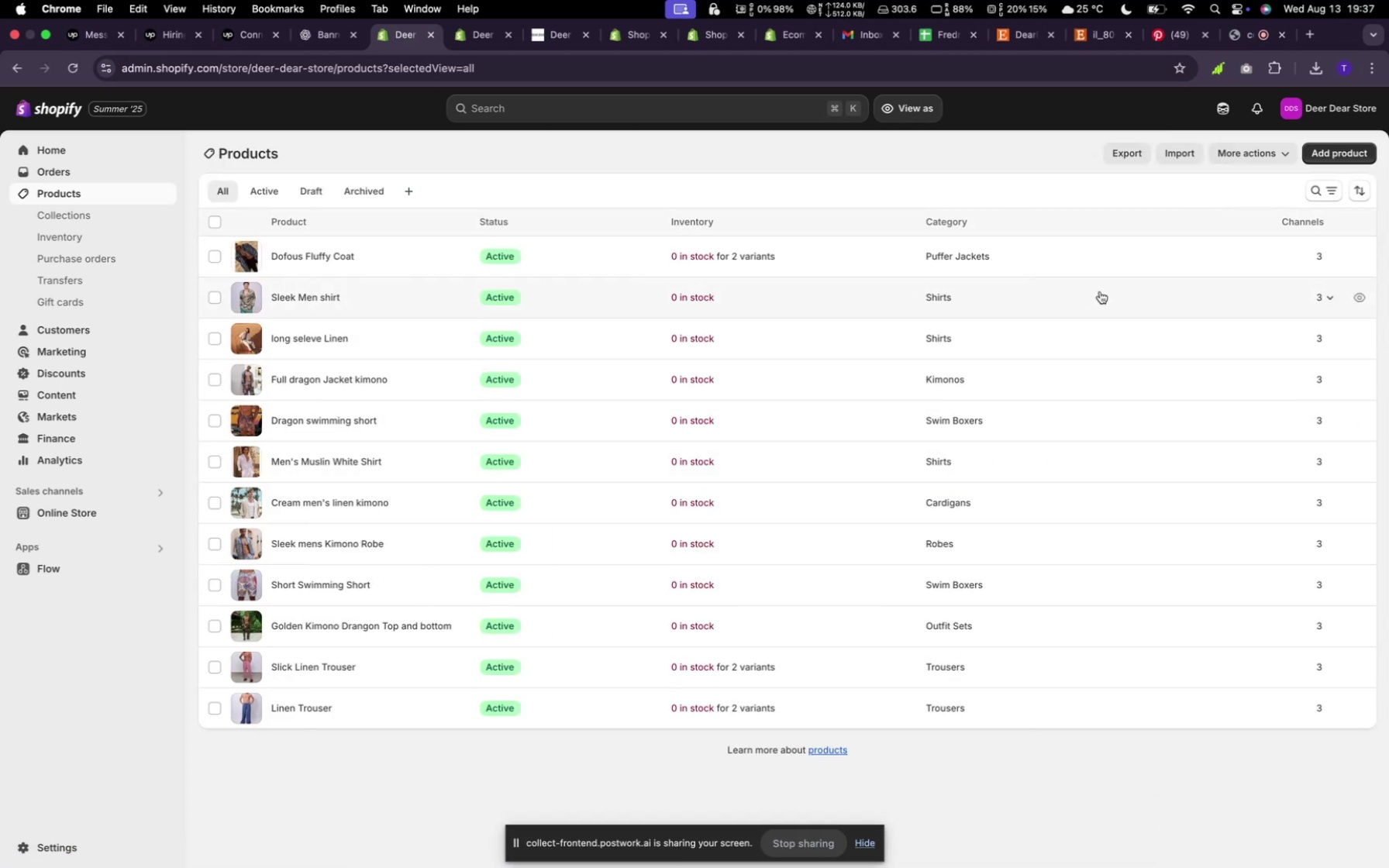 
left_click([1317, 160])
 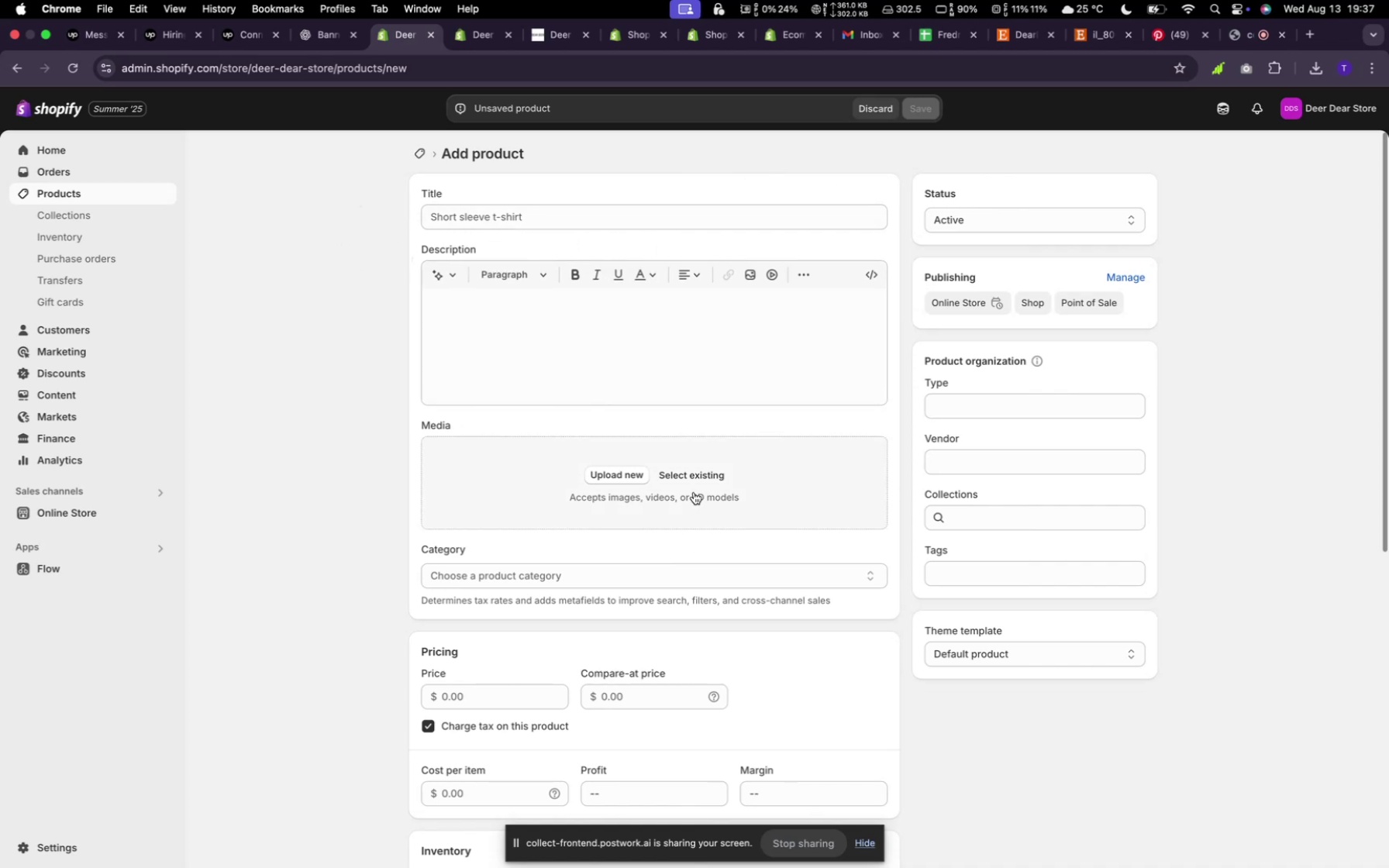 
wait(16.5)
 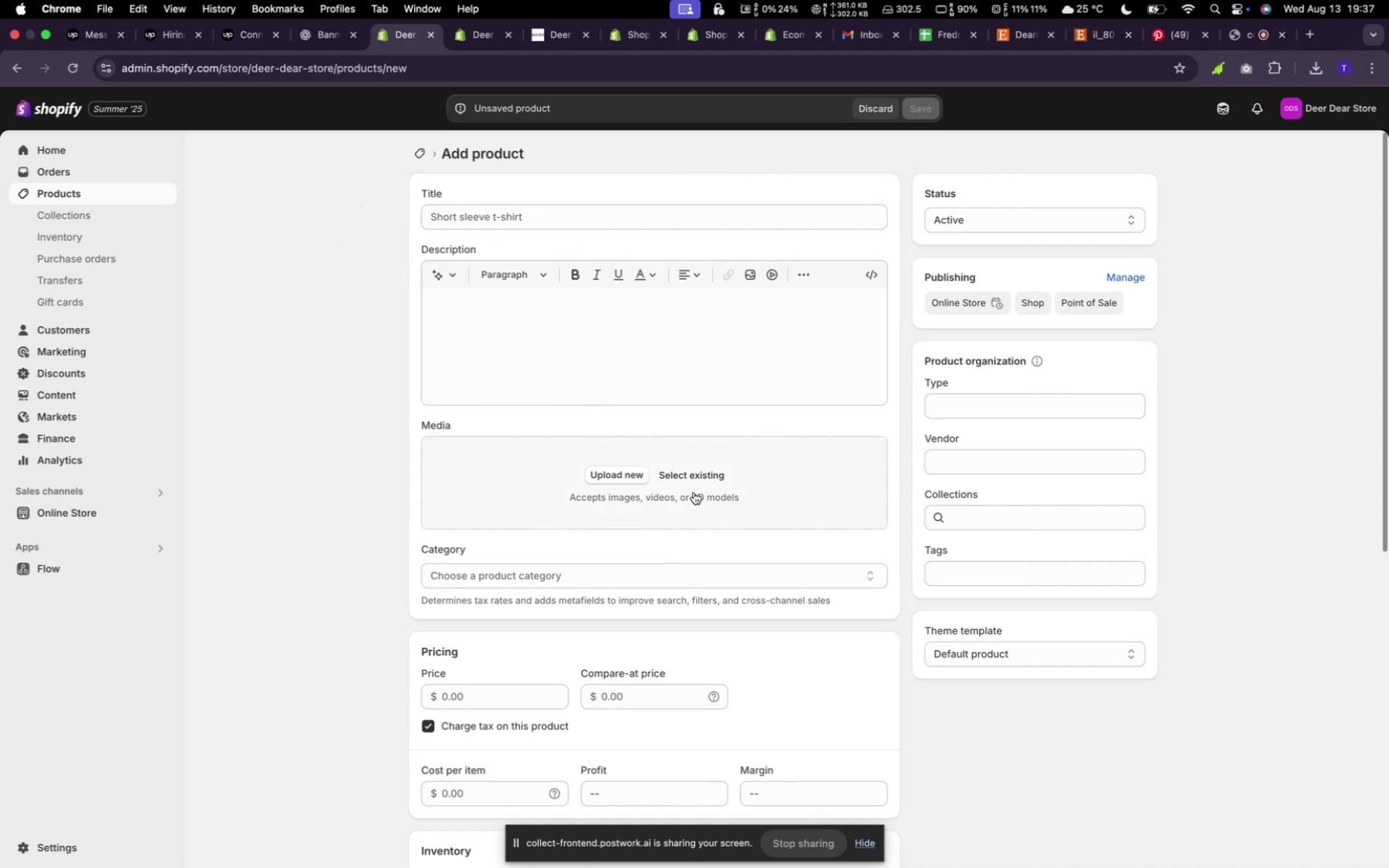 
left_click([700, 469])
 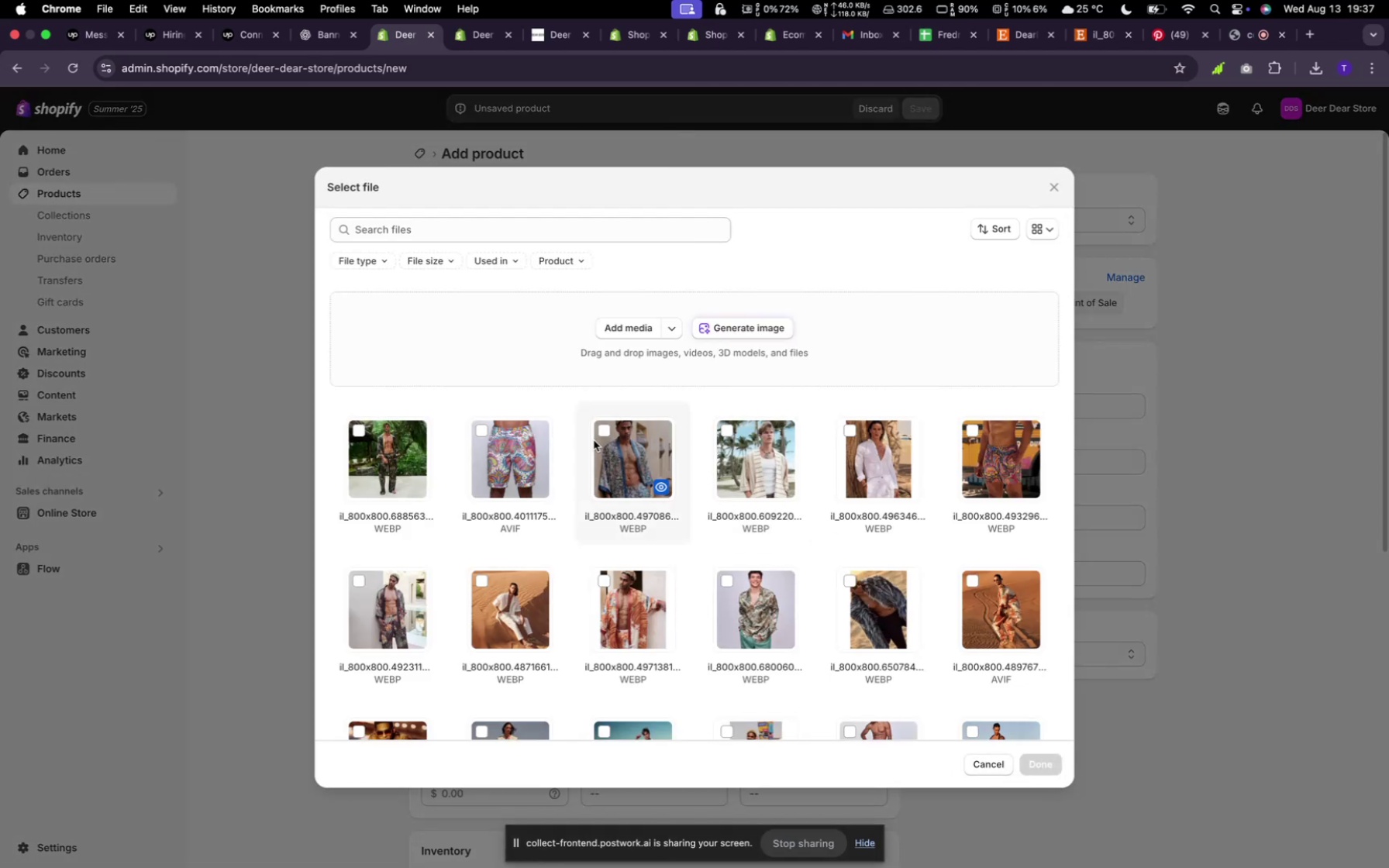 
wait(10.63)
 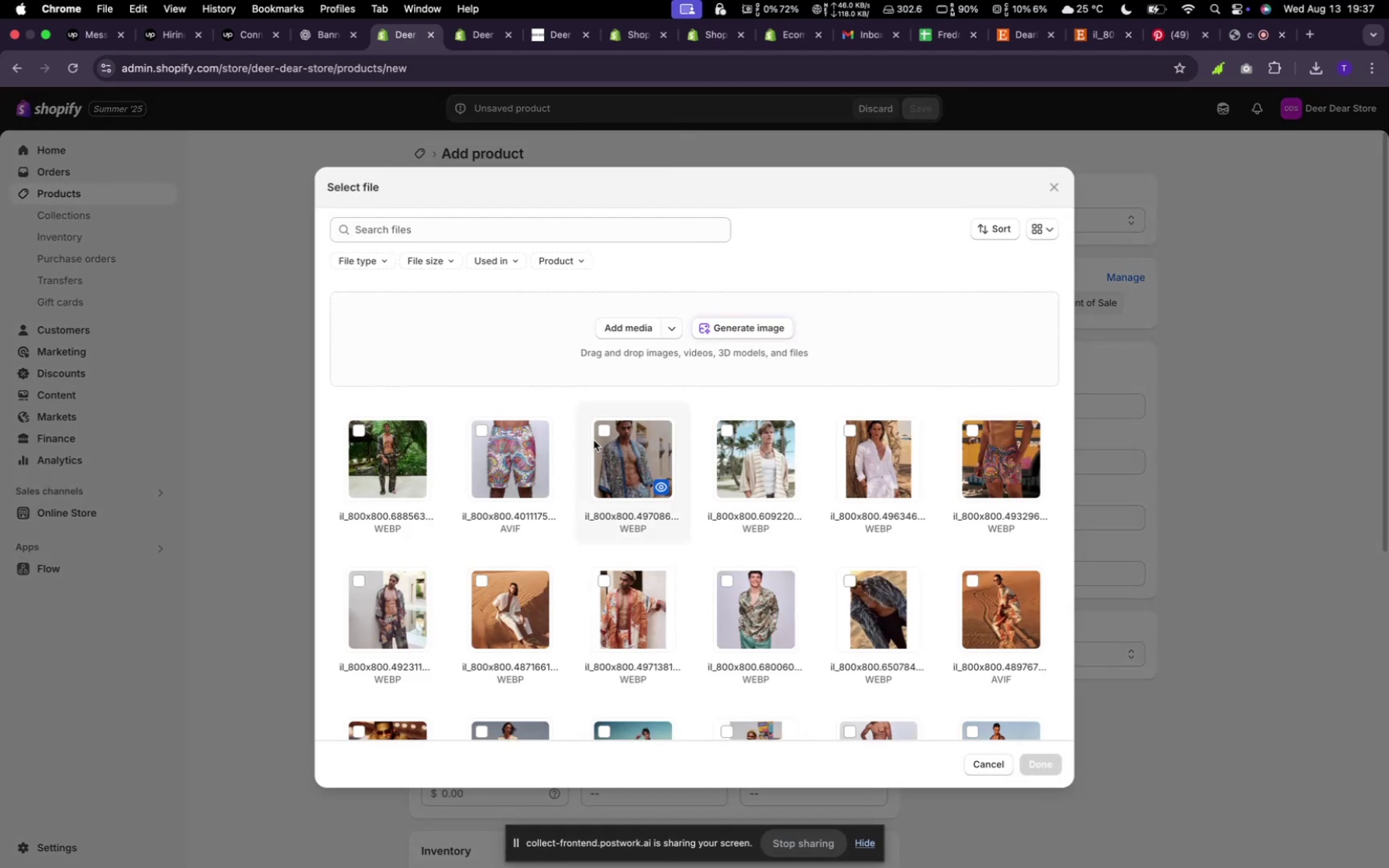 
scroll: coordinate [643, 566], scroll_direction: down, amount: 9.0
 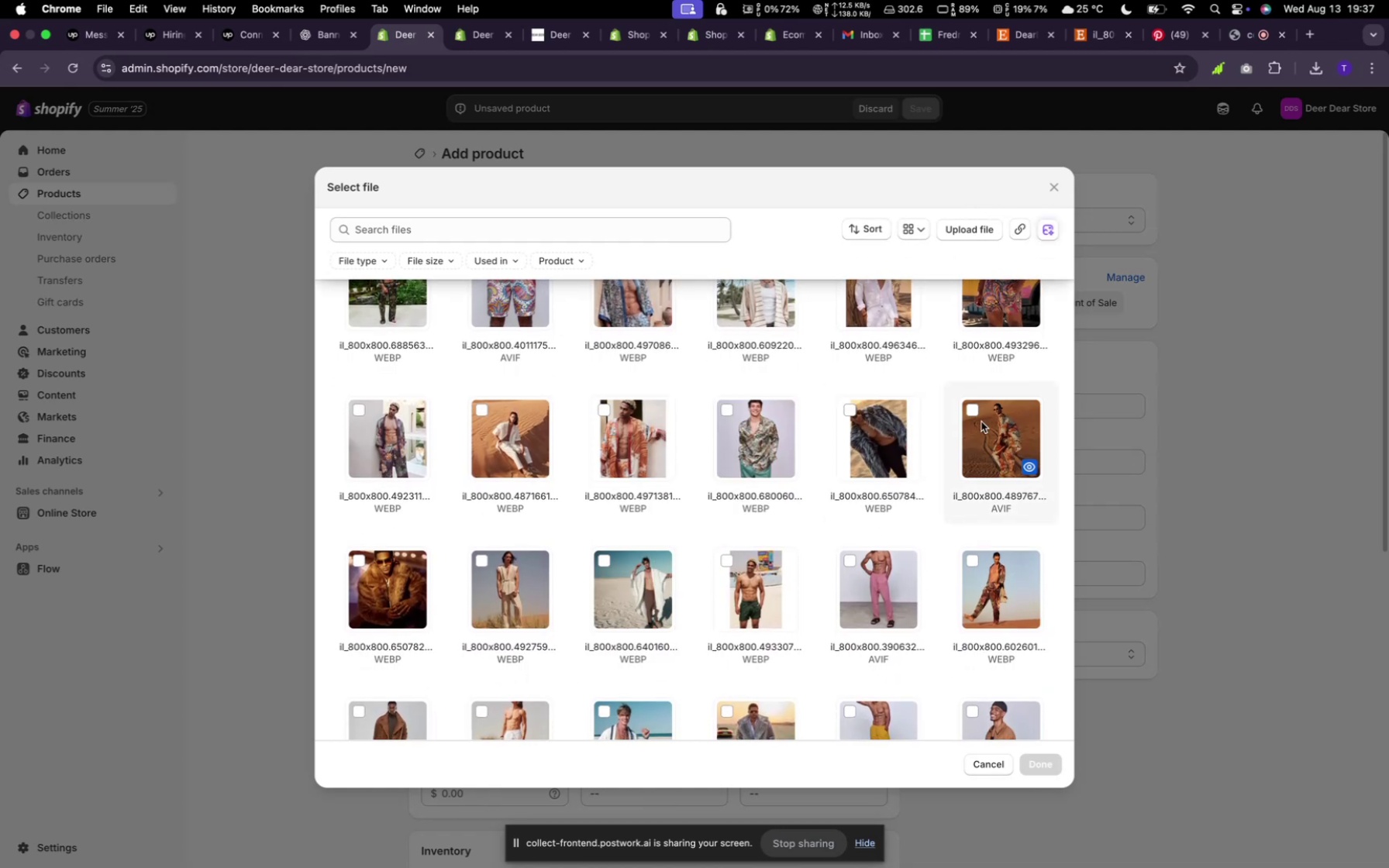 
left_click([975, 413])
 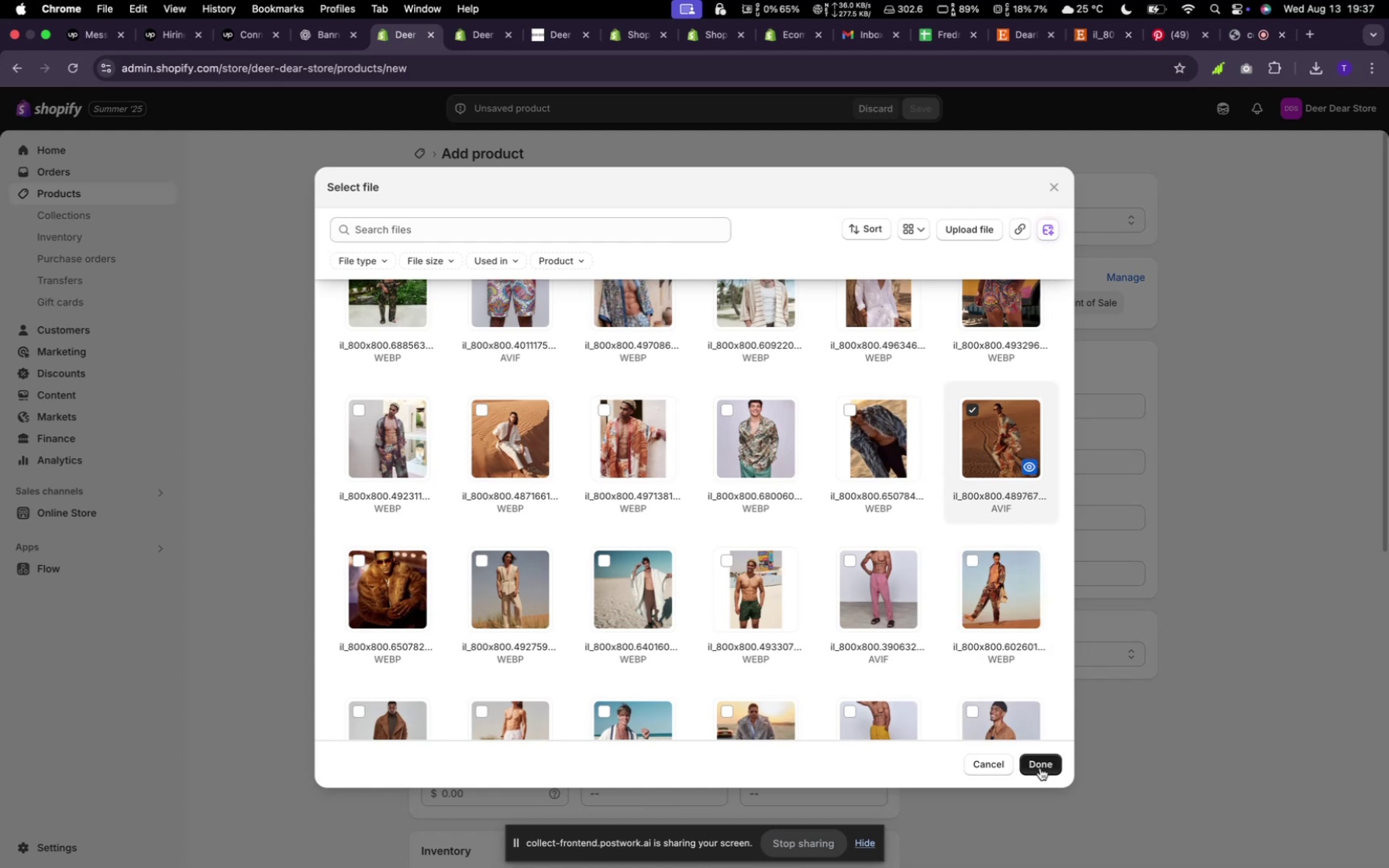 
left_click([985, 608])
 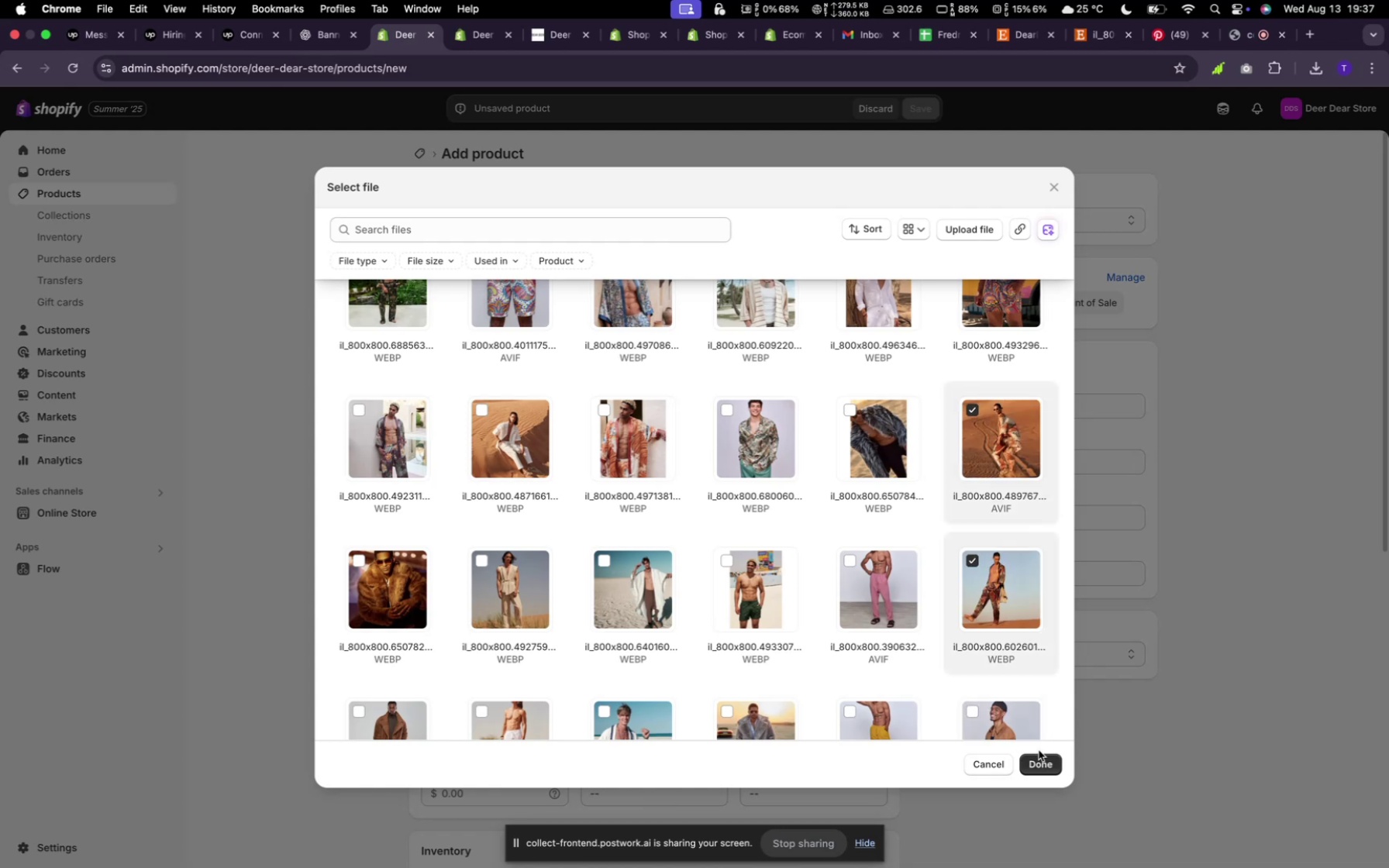 
left_click([1036, 760])
 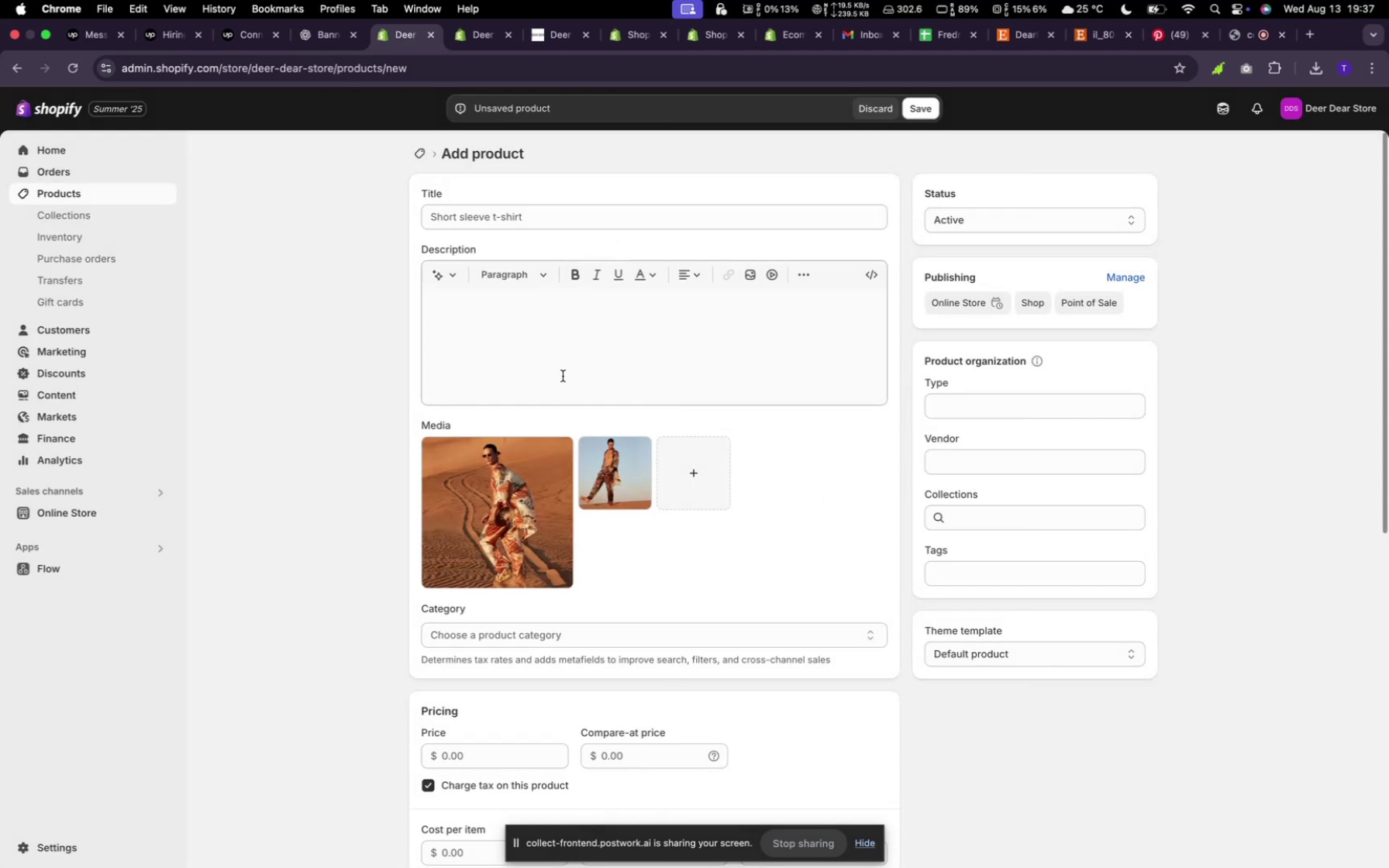 
left_click([518, 210])
 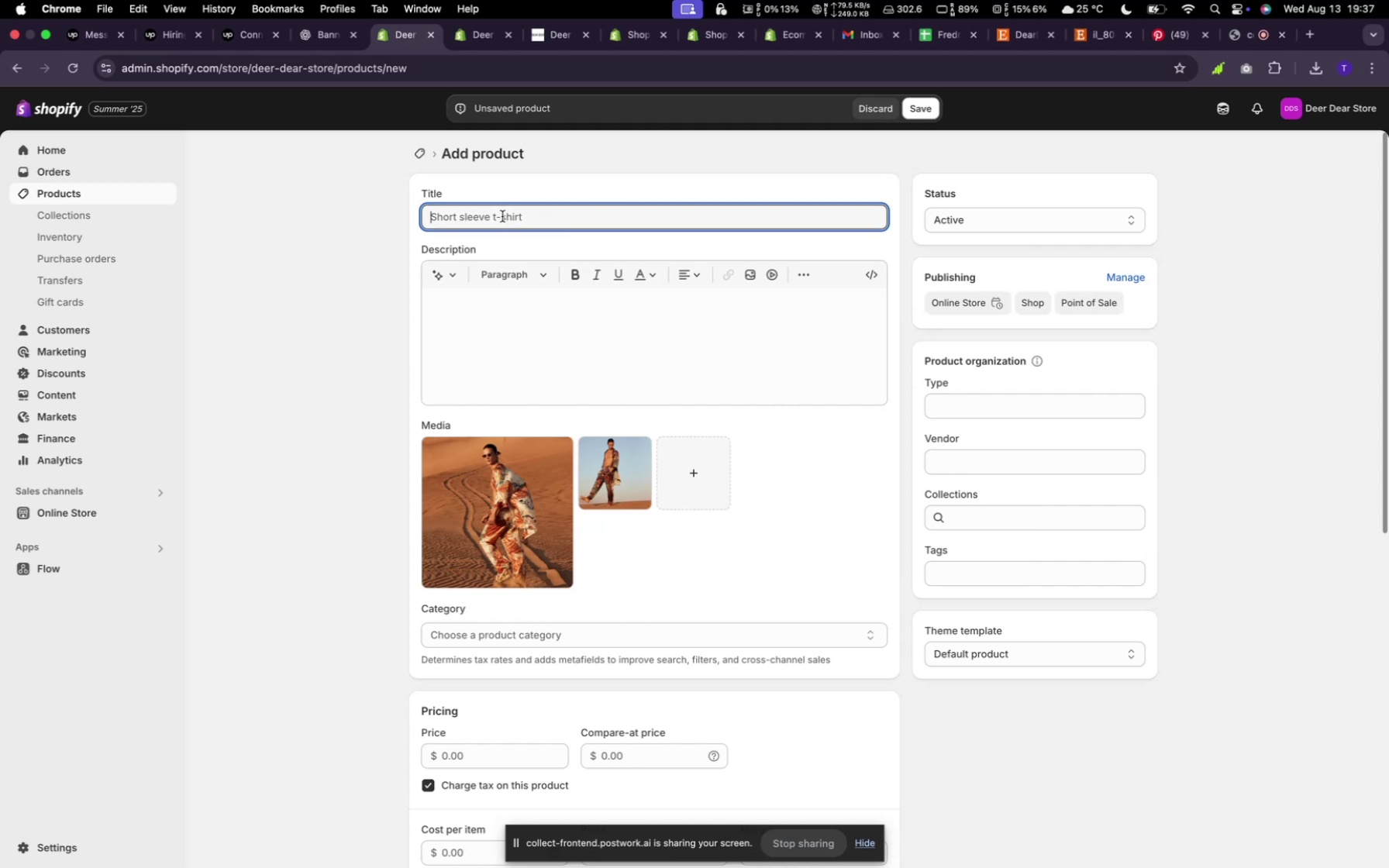 
type(L)
key(Backspace)
type(Fly Shirt Kimi)
key(Backspace)
type(ono Piece)
 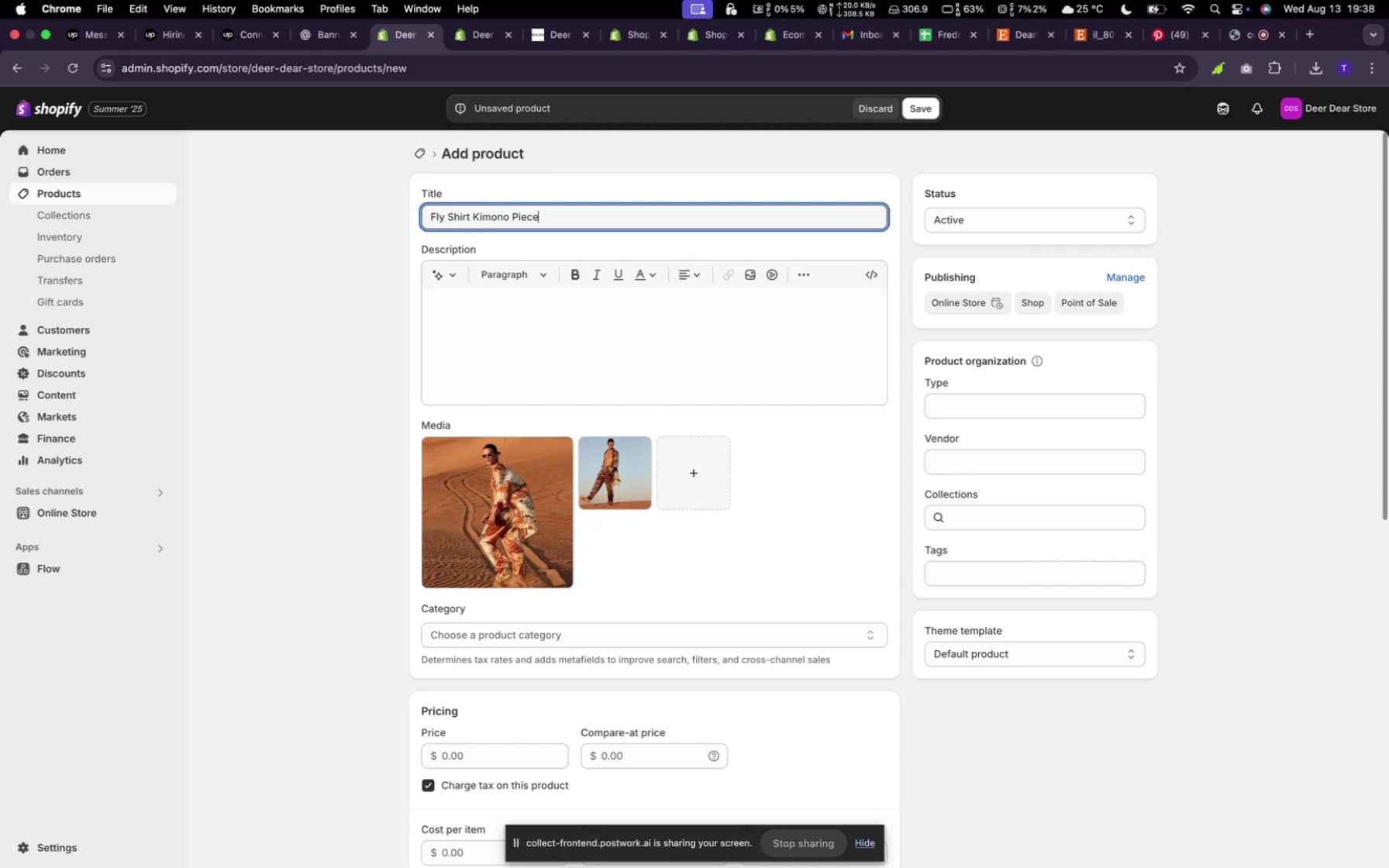 
wait(7.91)
 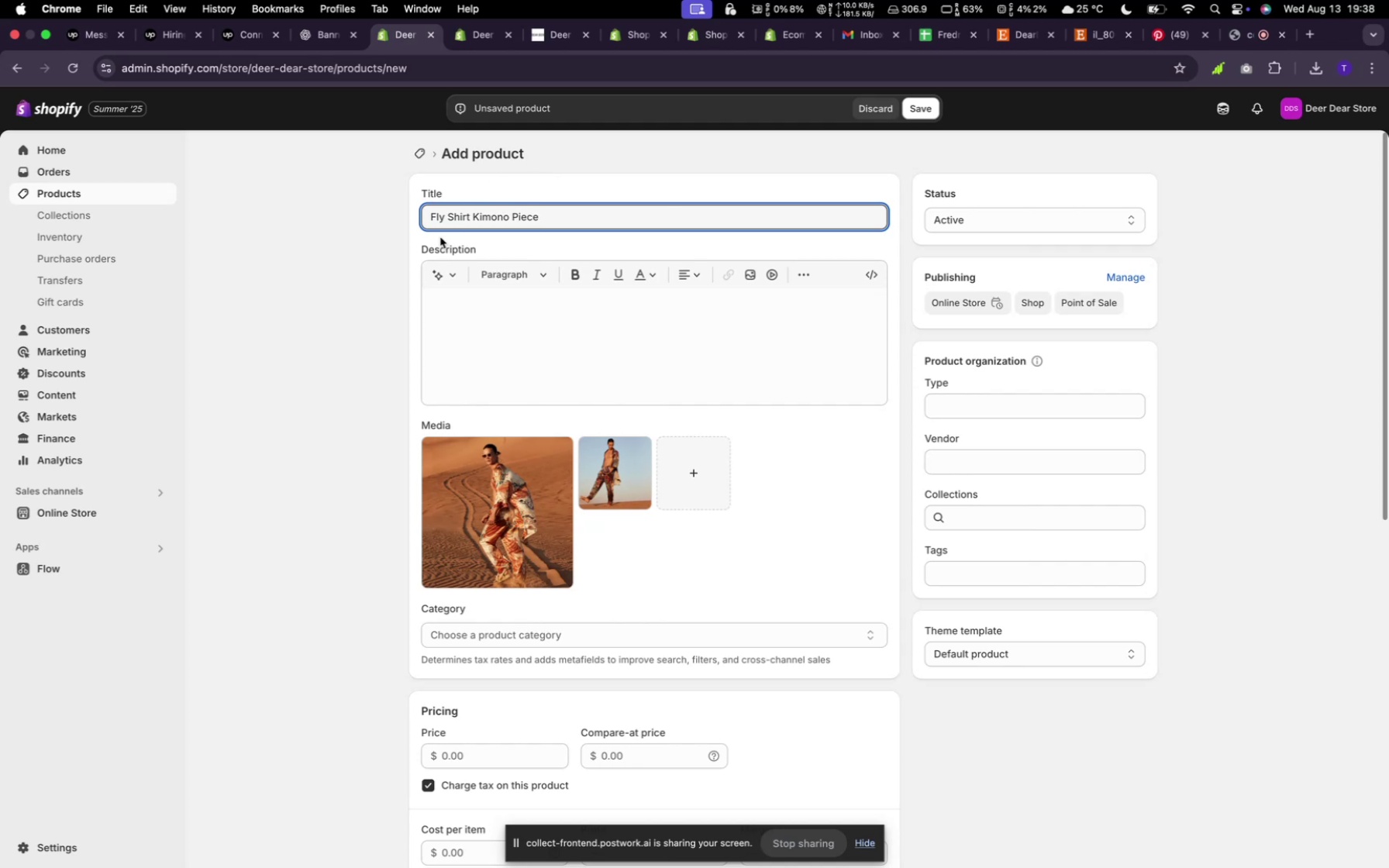 
left_click([450, 276])
 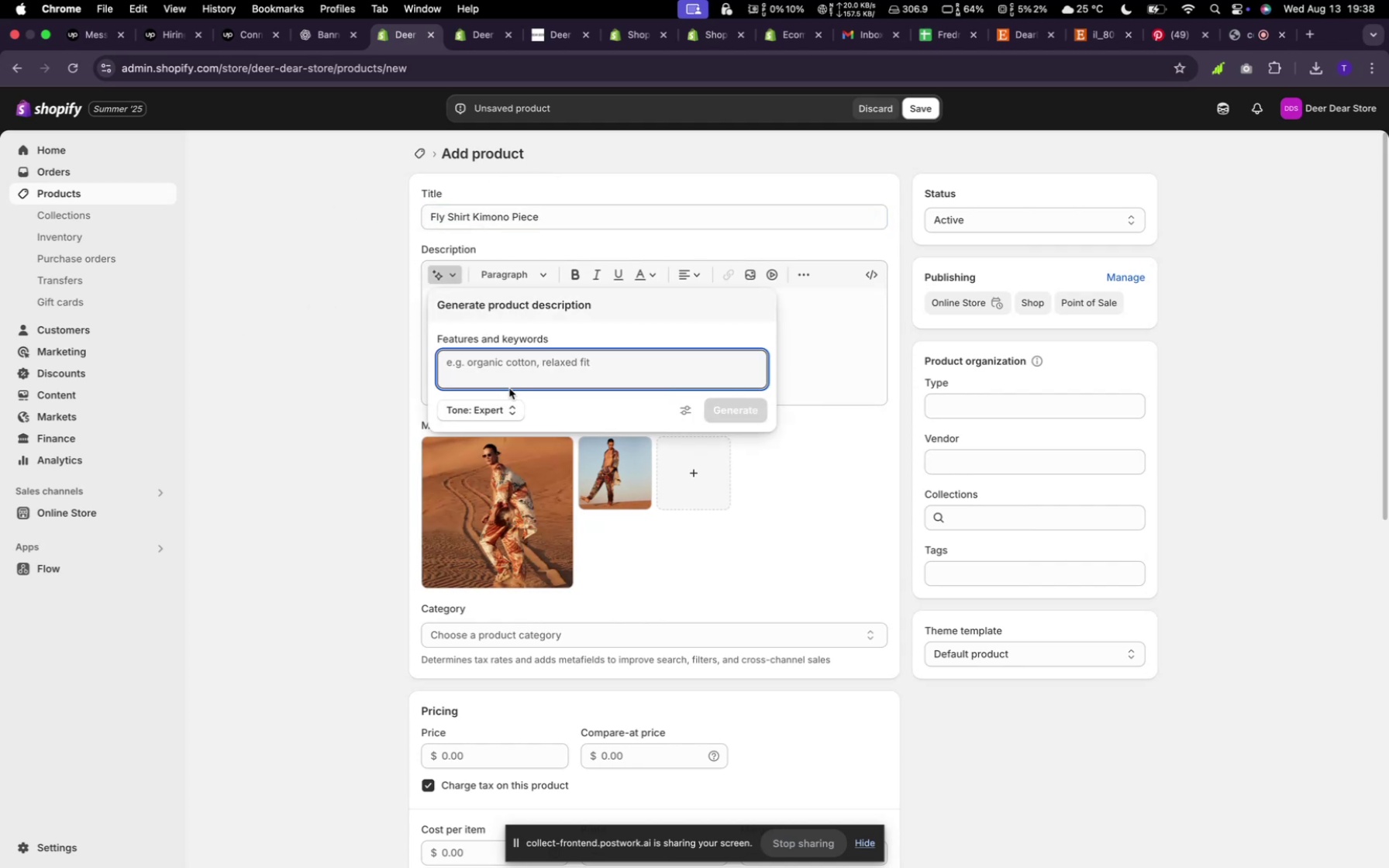 
left_click([502, 370])
 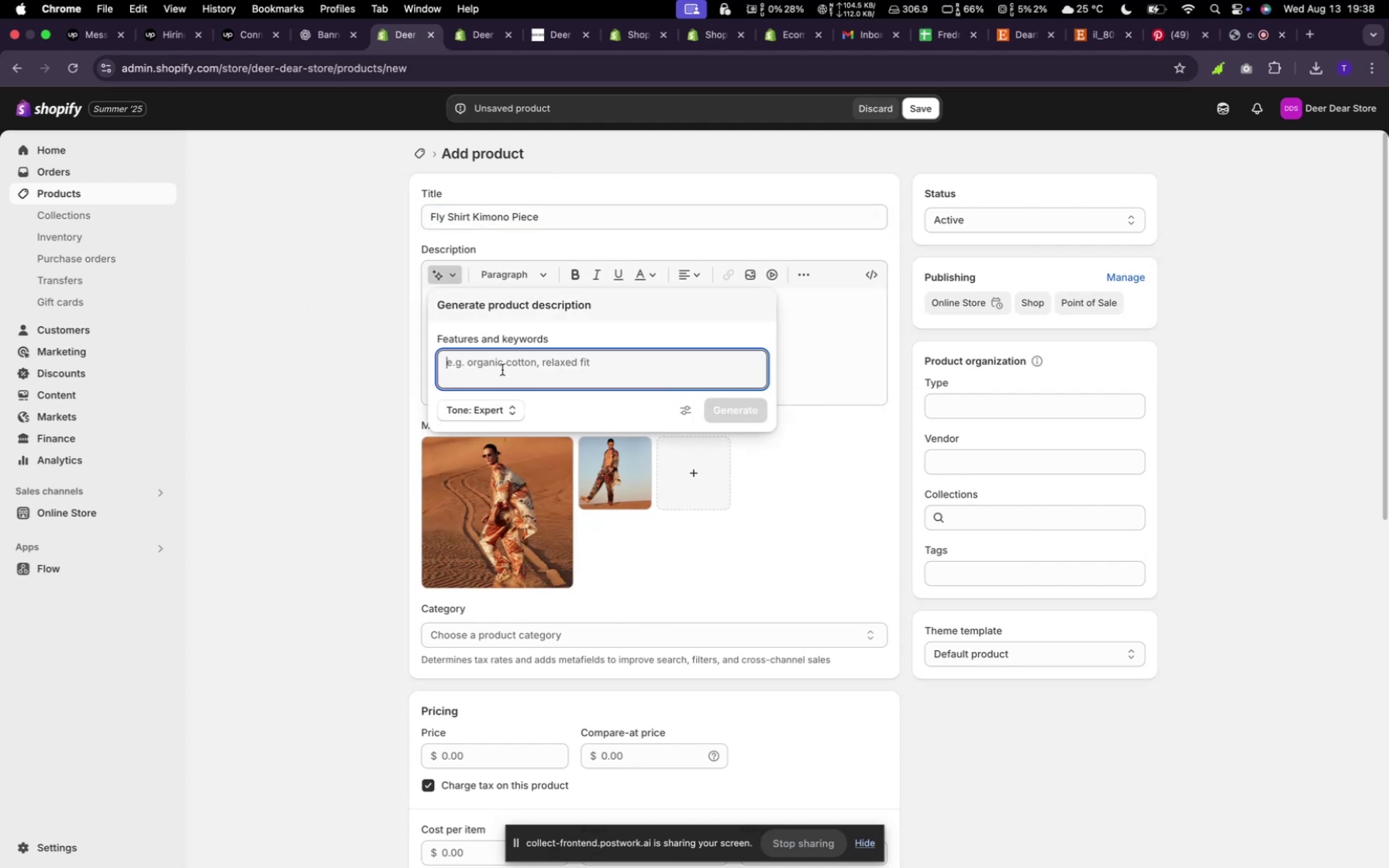 
type(random)
 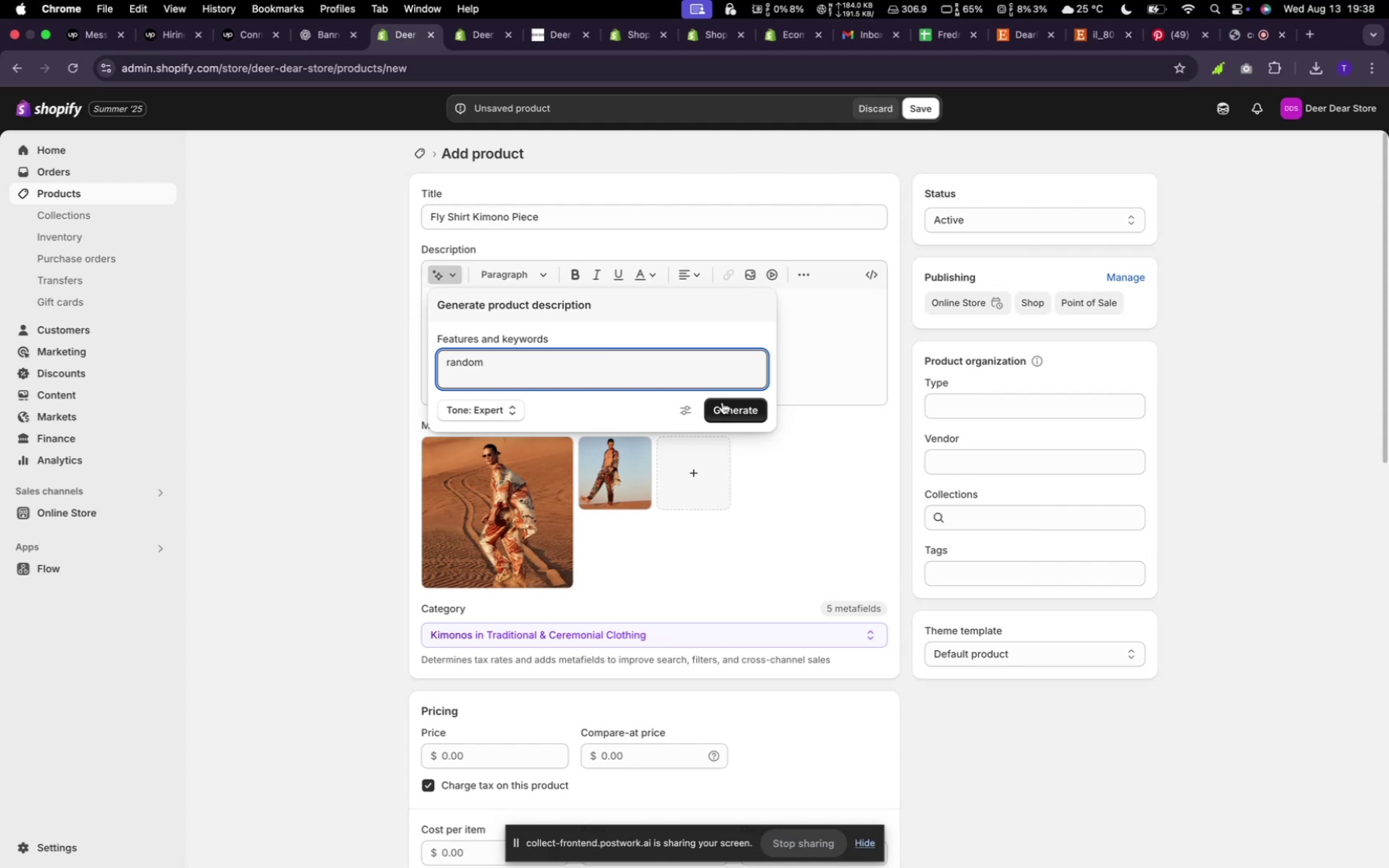 
left_click([752, 415])
 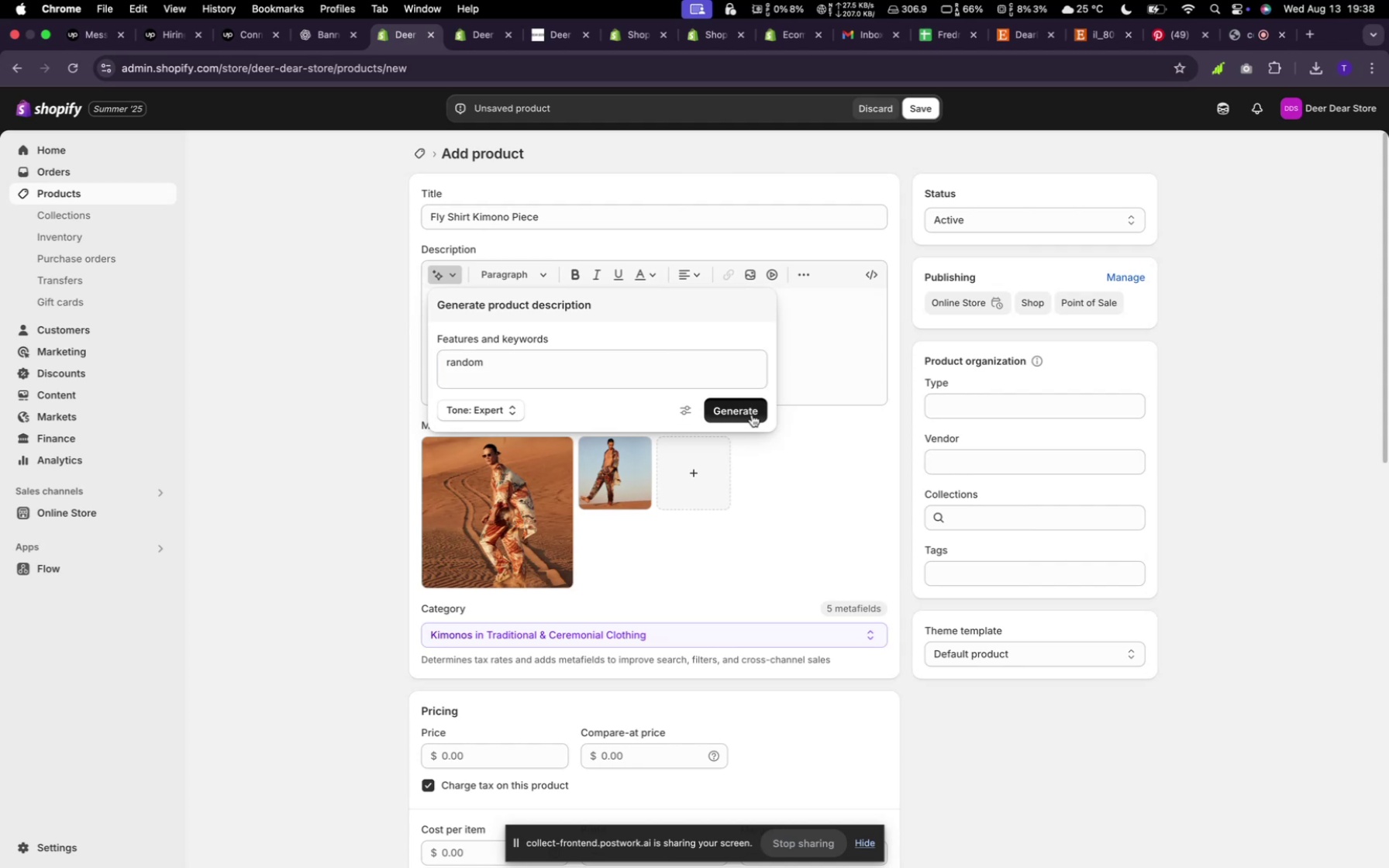 
mouse_move([648, 401])
 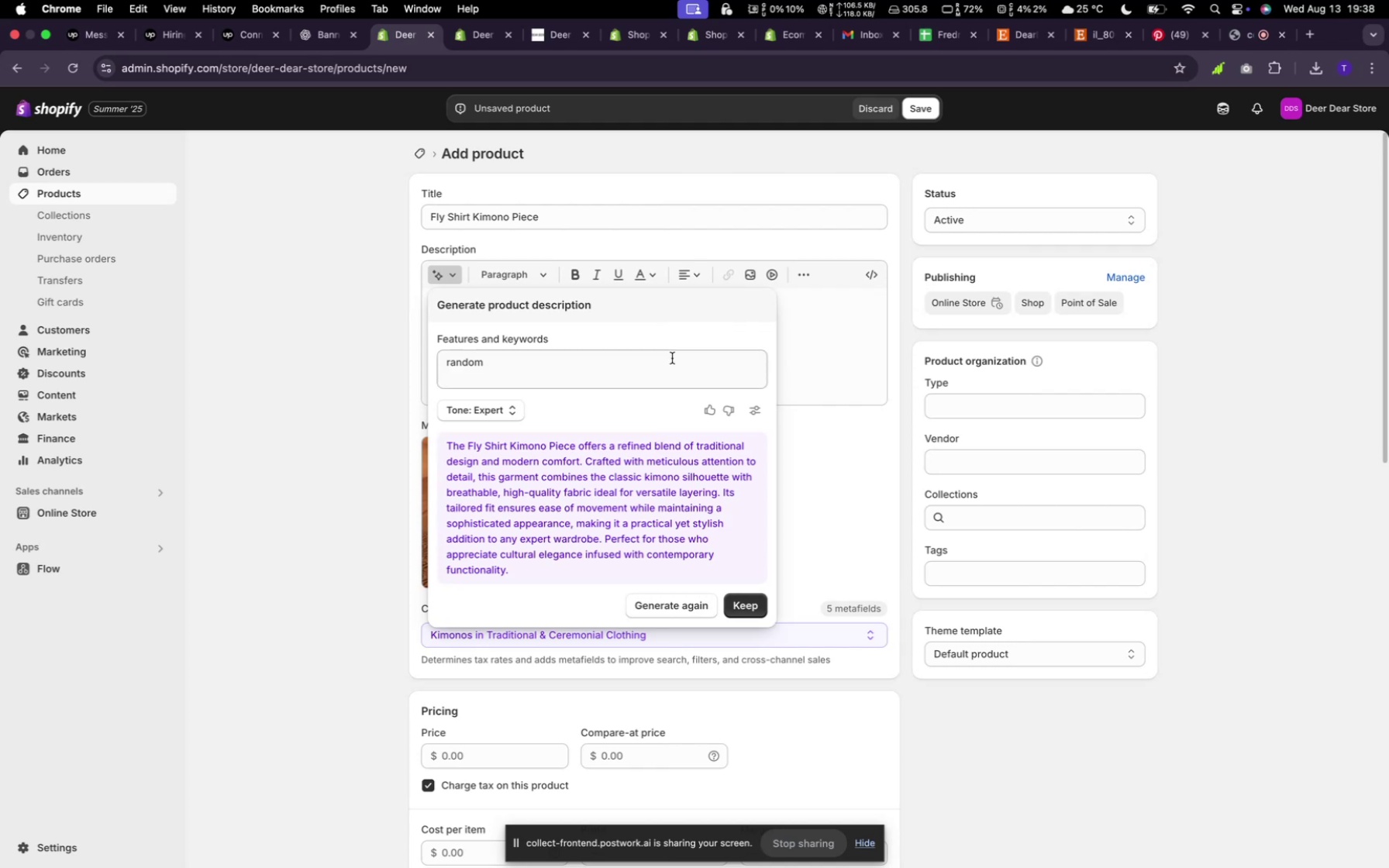 
wait(5.94)
 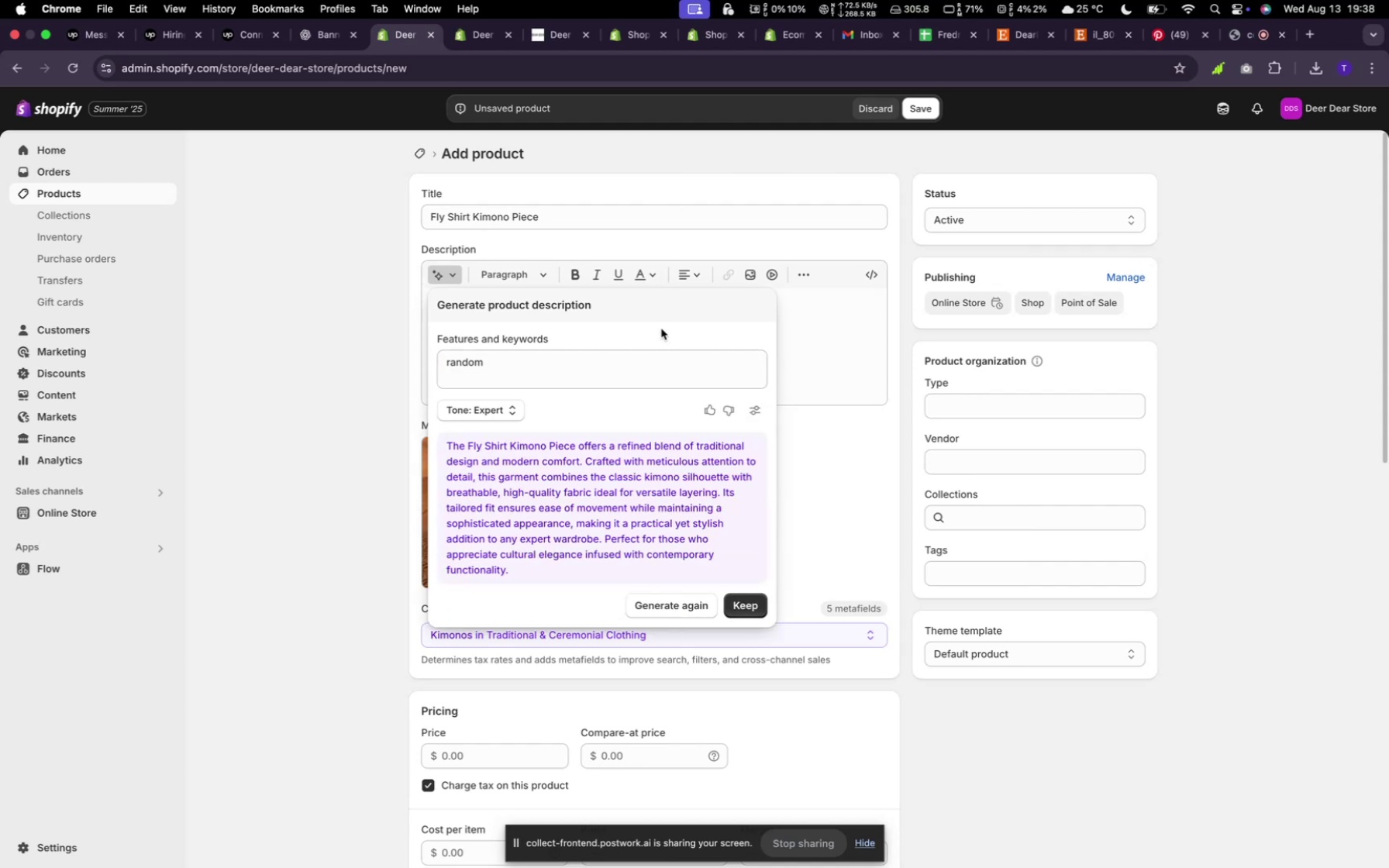 
left_click([739, 603])
 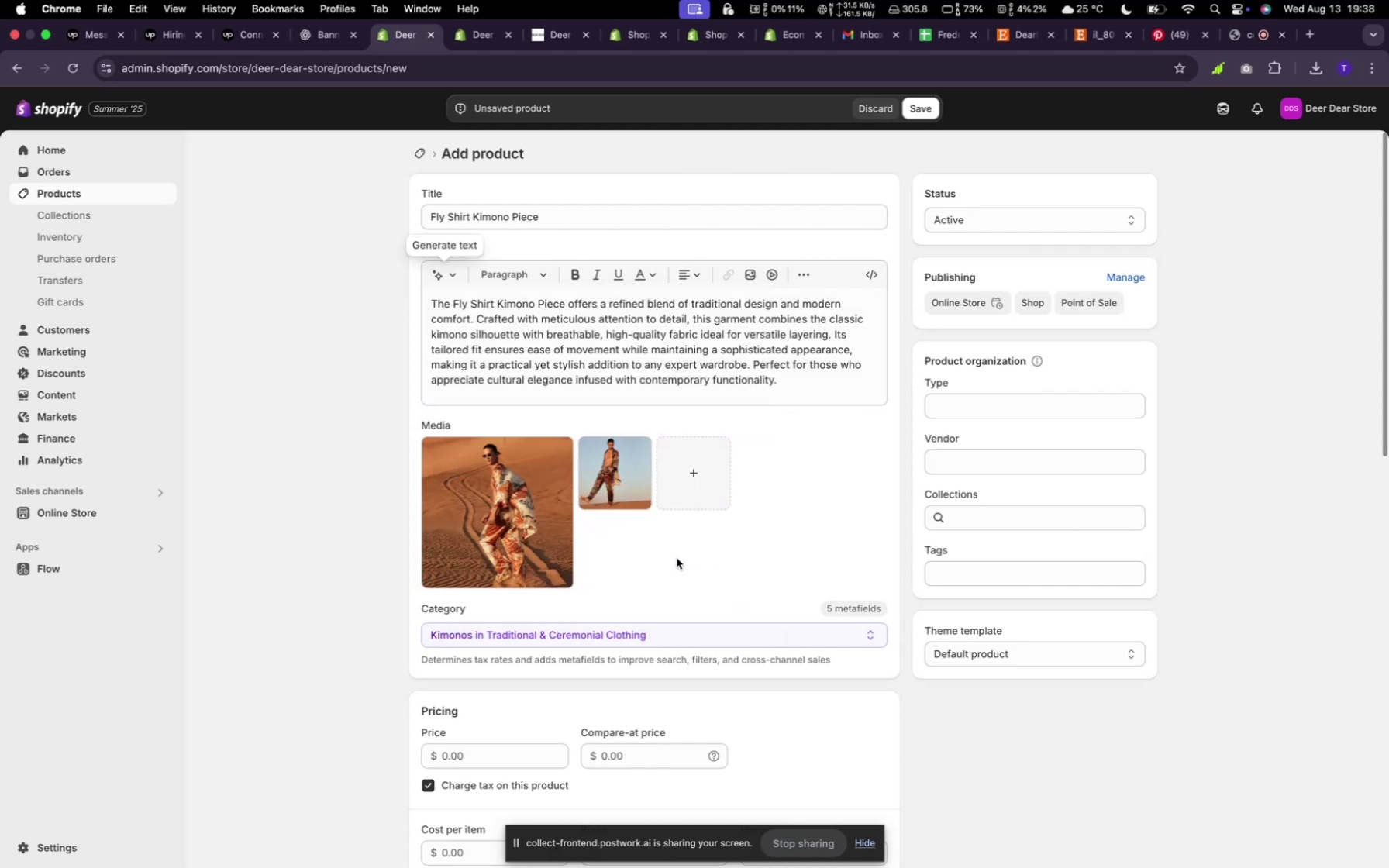 
scroll: coordinate [656, 554], scroll_direction: down, amount: 4.0
 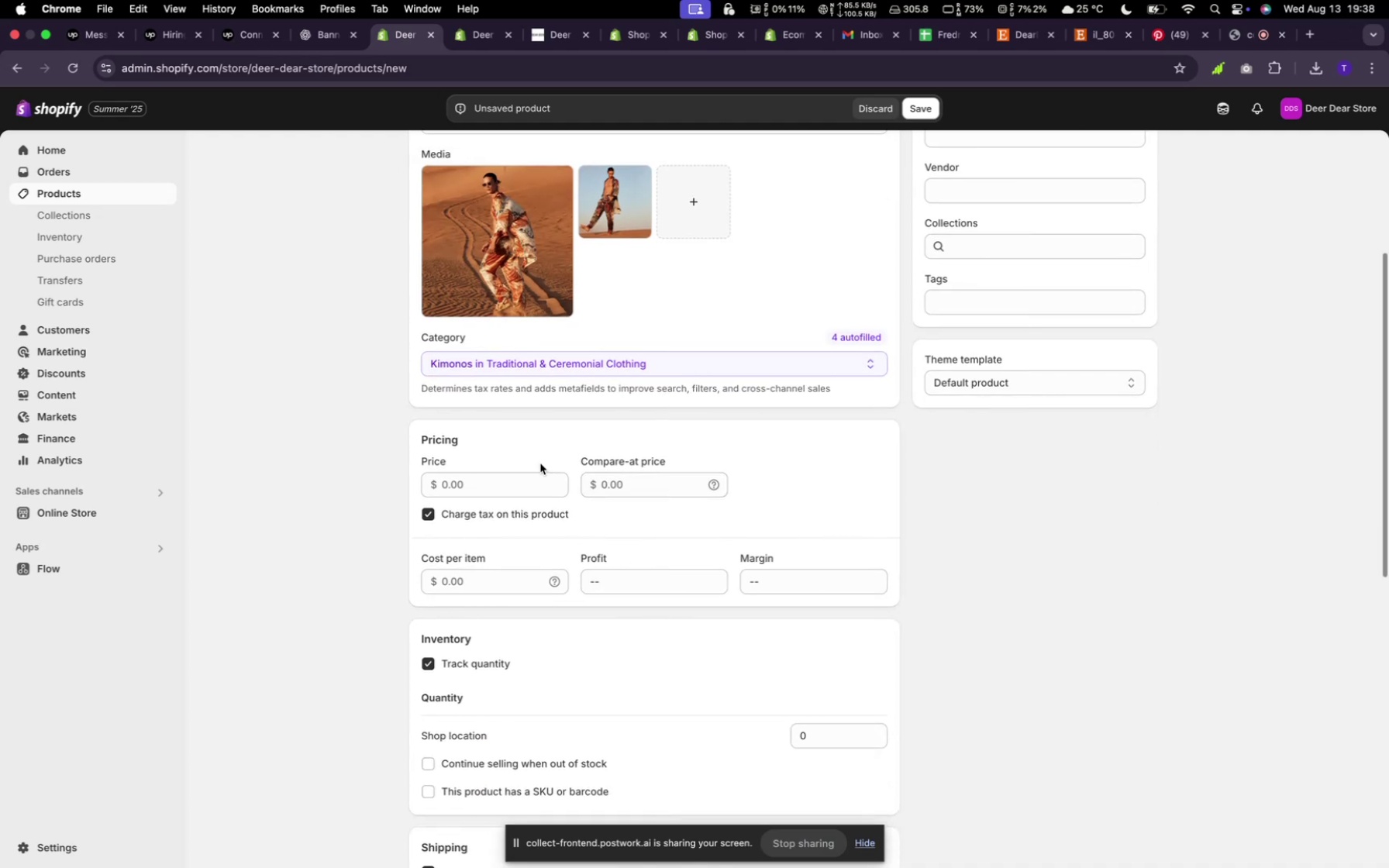 
left_click([524, 481])
 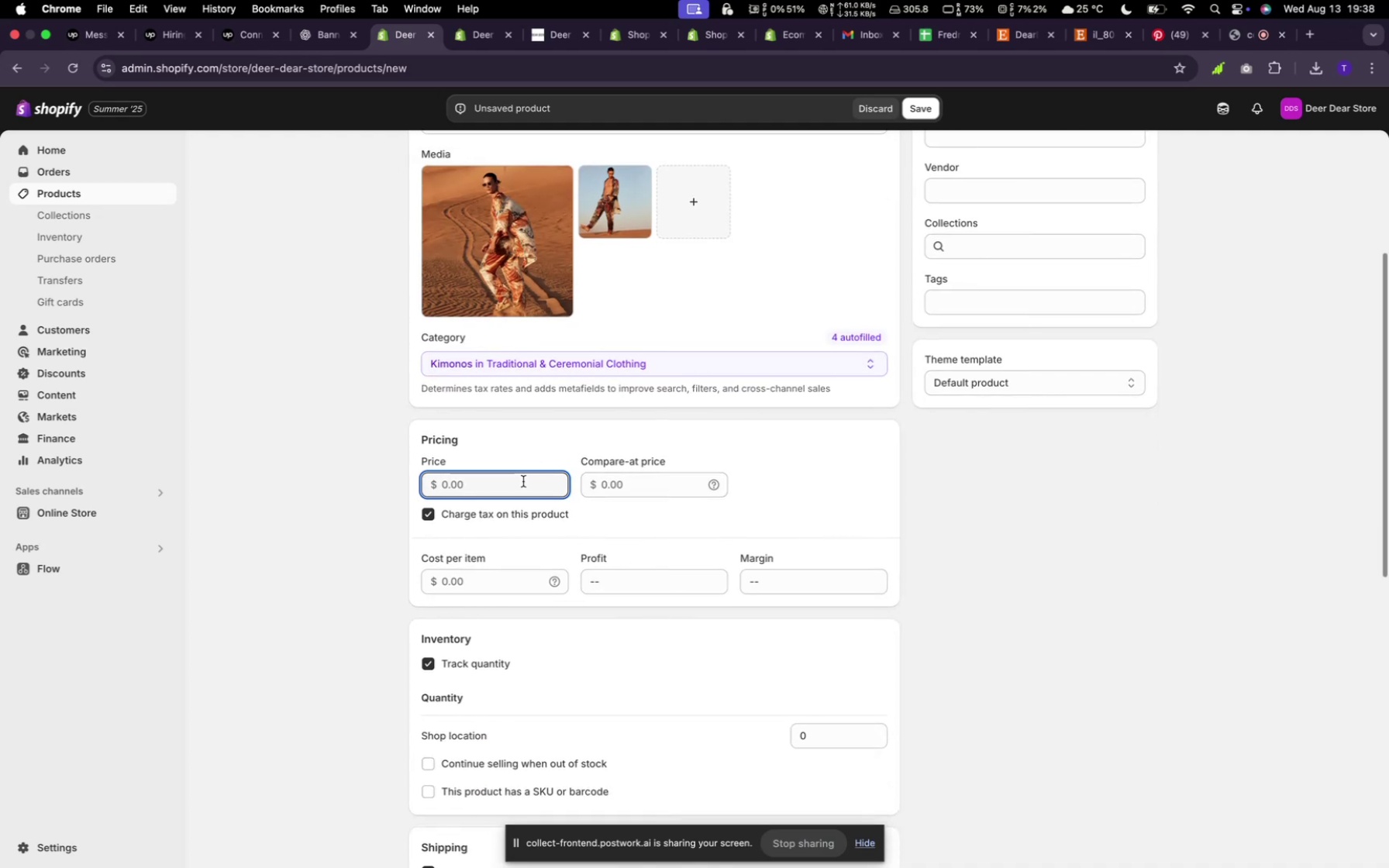 
type(300)
 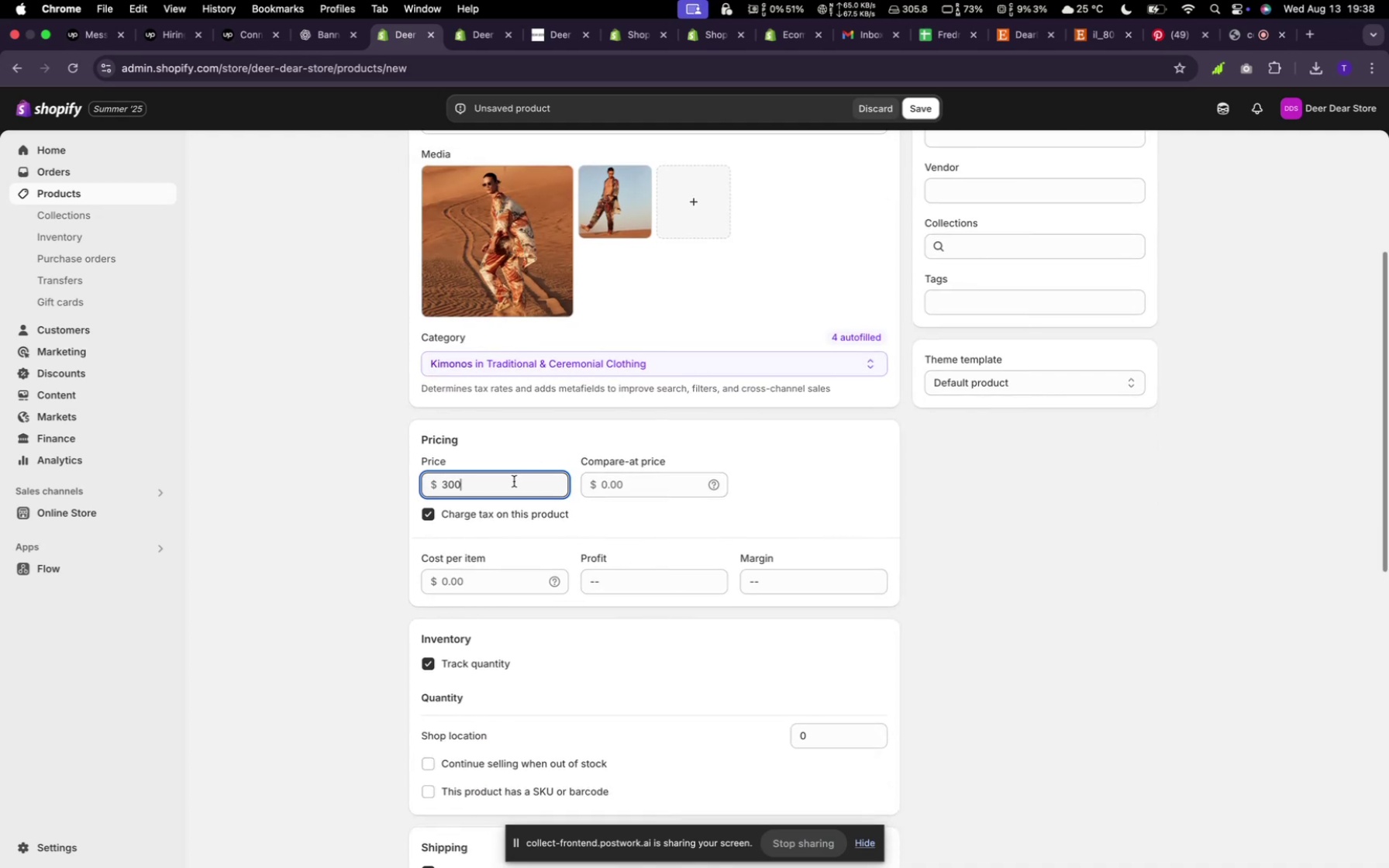 
scroll: coordinate [477, 457], scroll_direction: down, amount: 6.0
 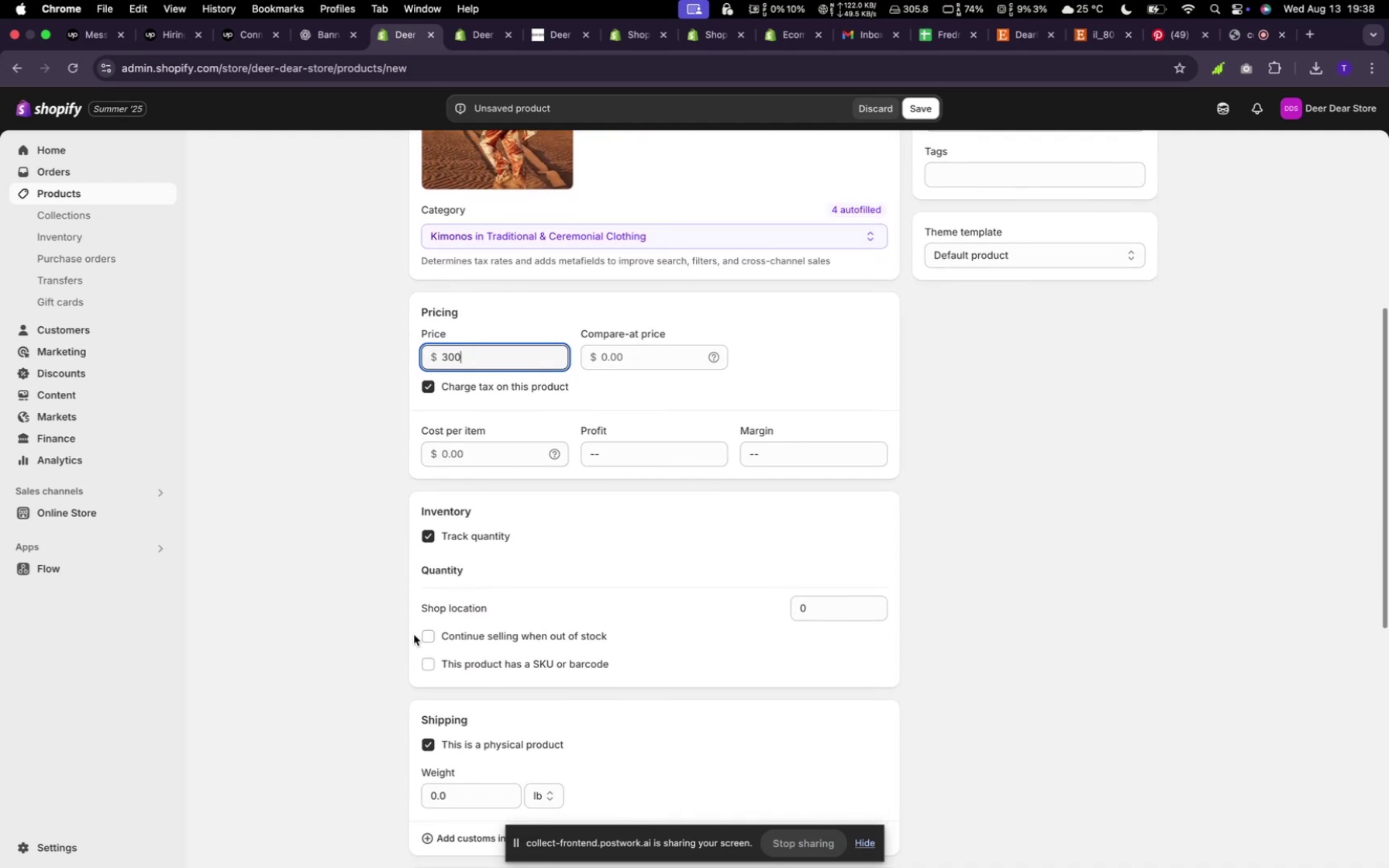 
left_click([424, 634])
 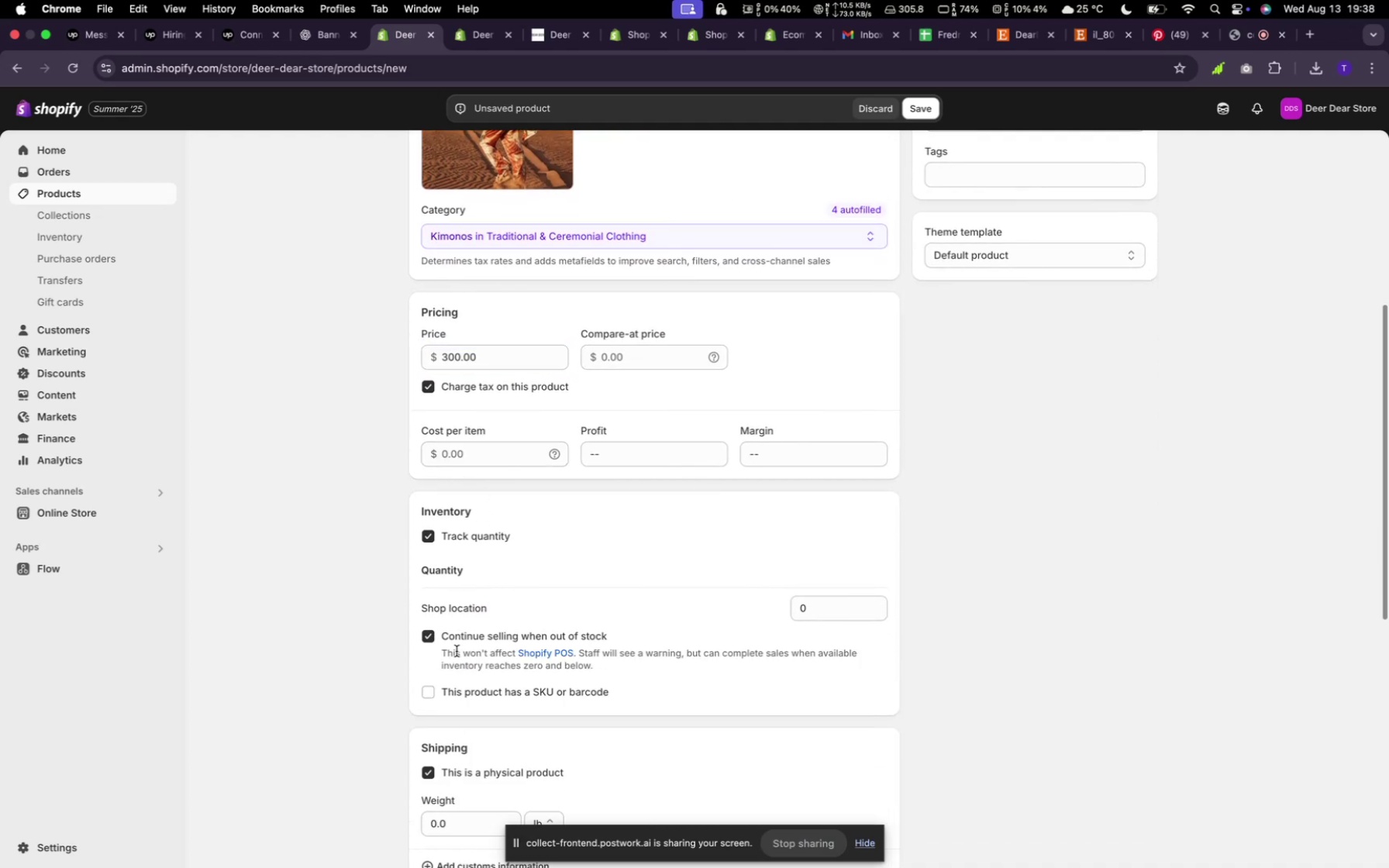 
scroll: coordinate [477, 642], scroll_direction: down, amount: 11.0
 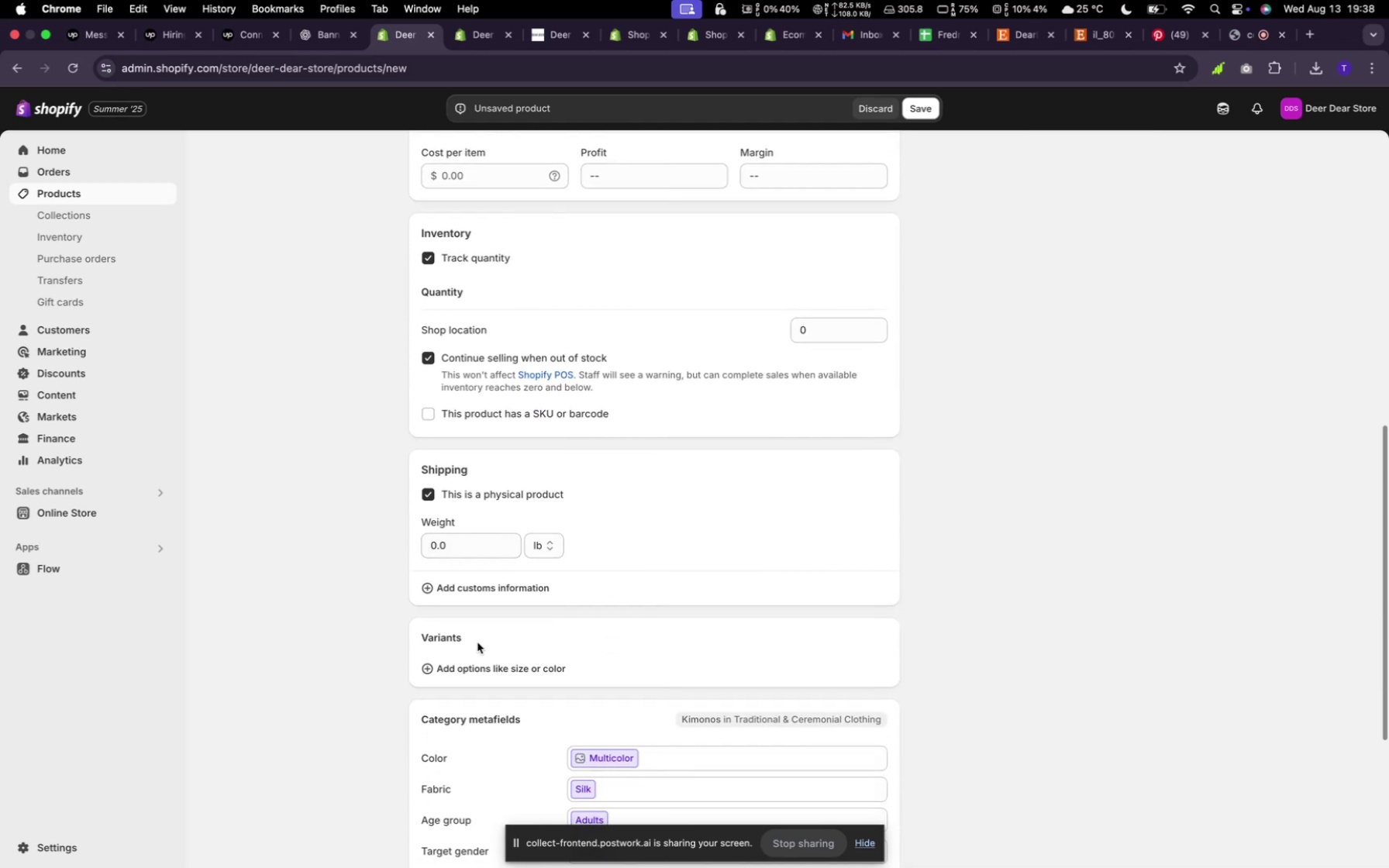 
scroll: coordinate [548, 586], scroll_direction: up, amount: 25.0
 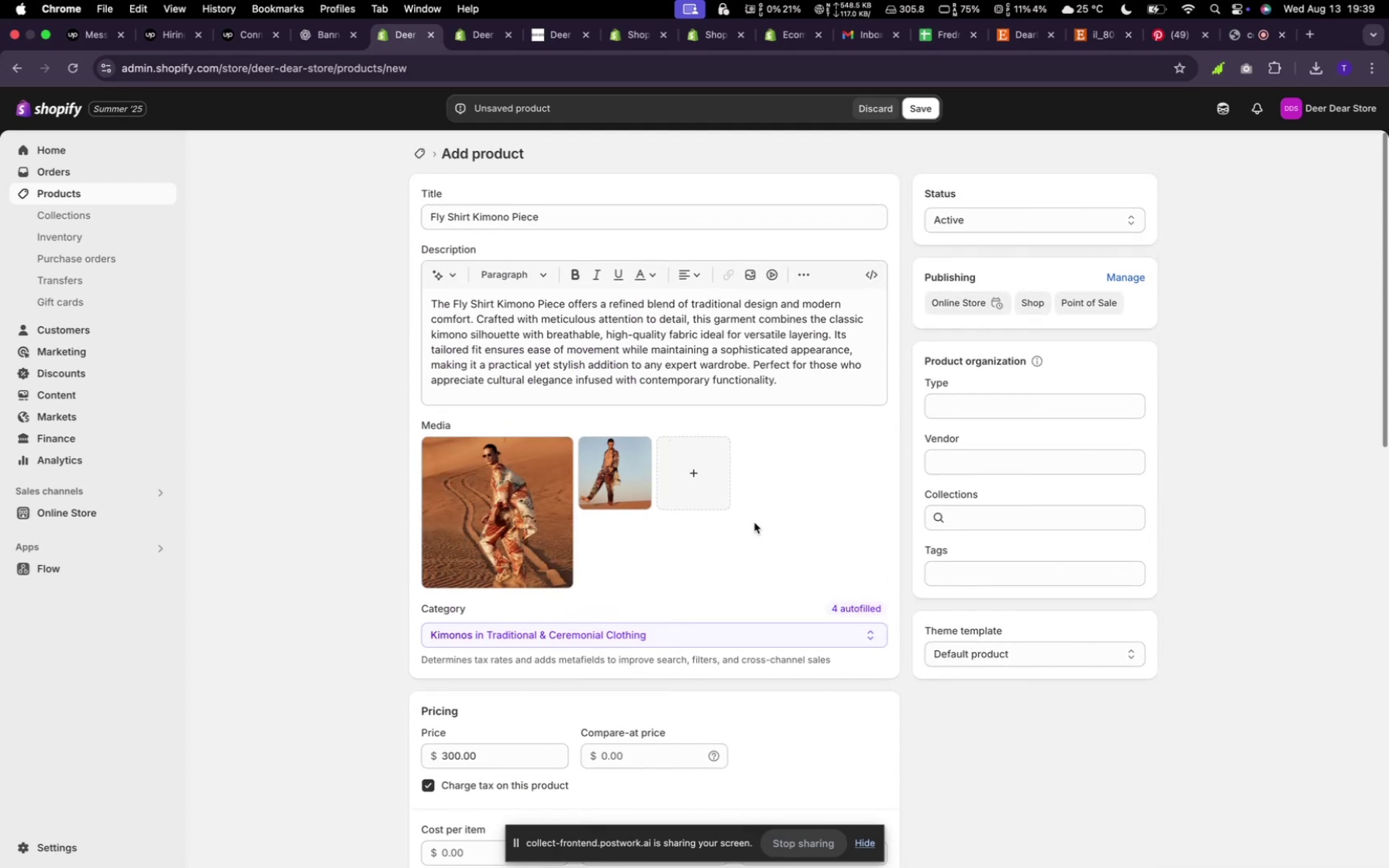 
scroll: coordinate [757, 525], scroll_direction: down, amount: 23.0
 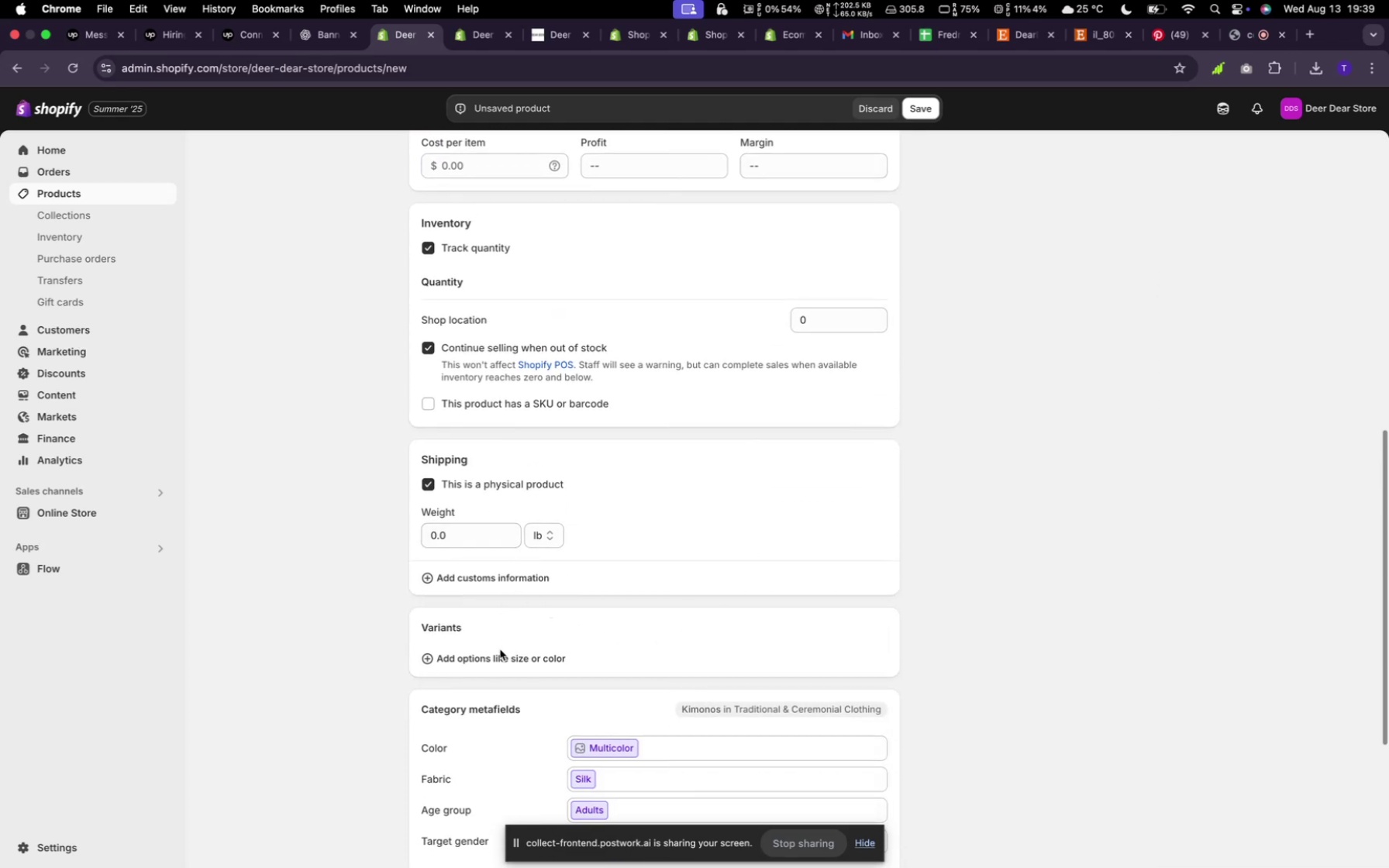 
left_click([496, 648])
 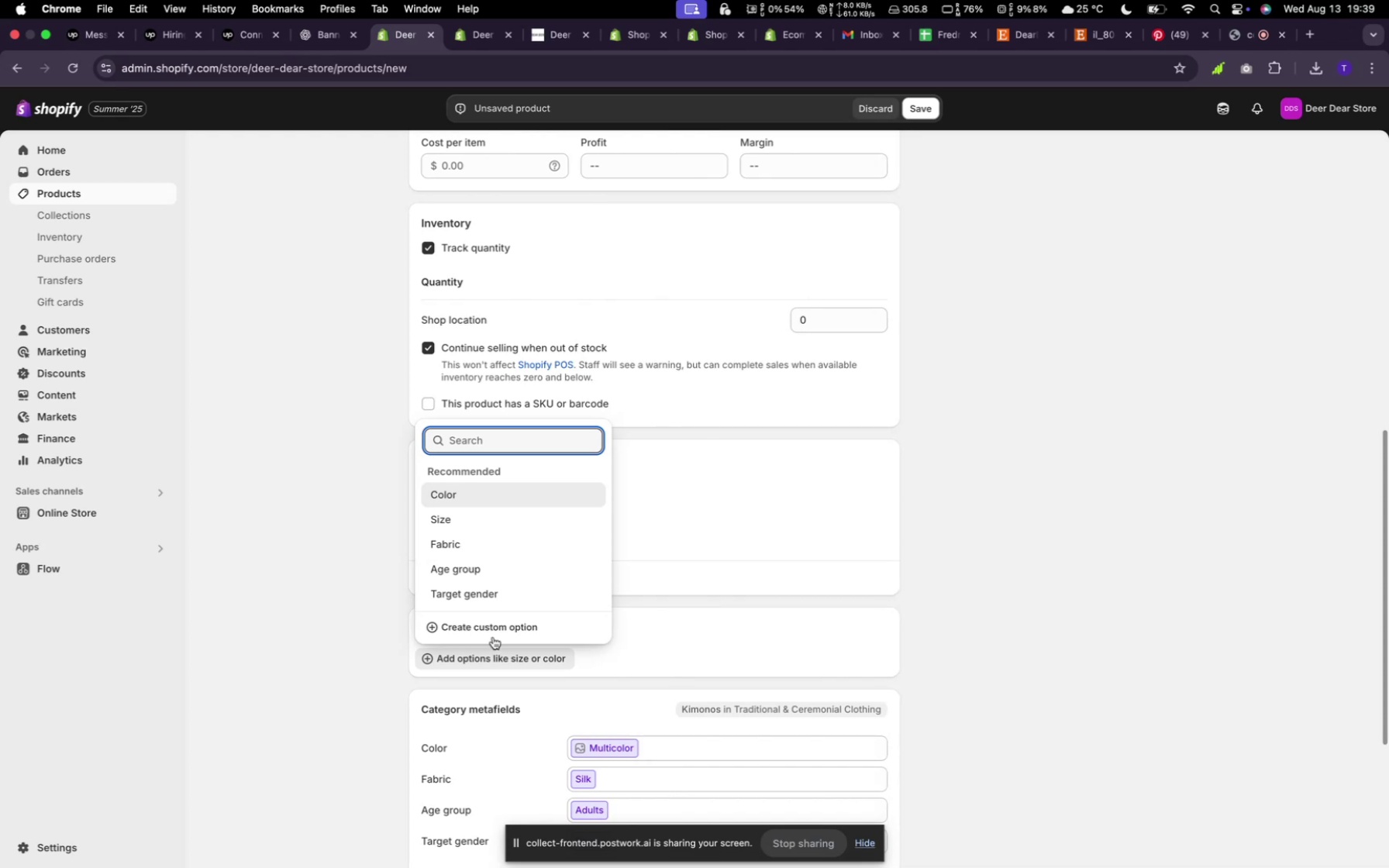 
left_click([474, 527])
 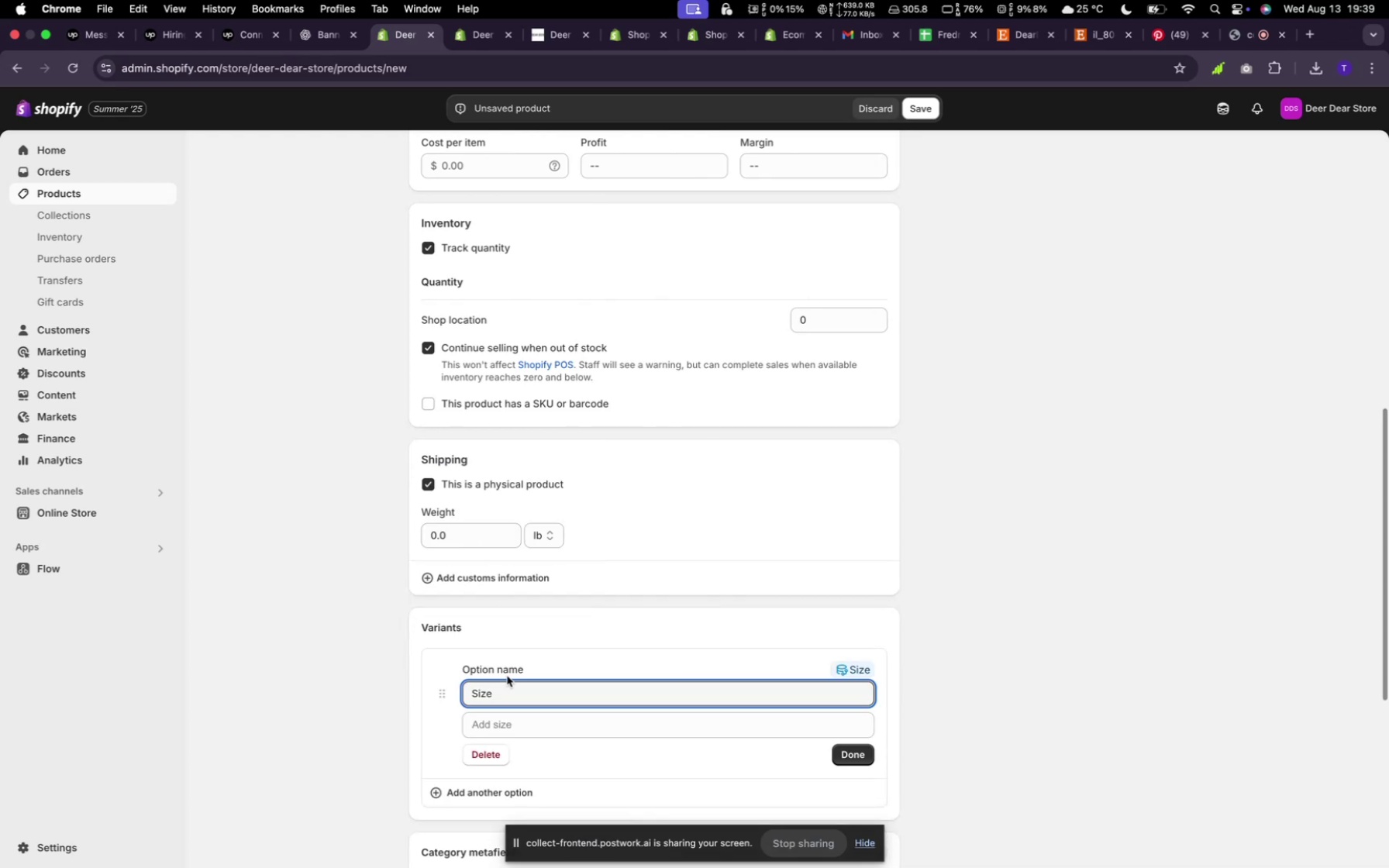 
left_click([518, 722])
 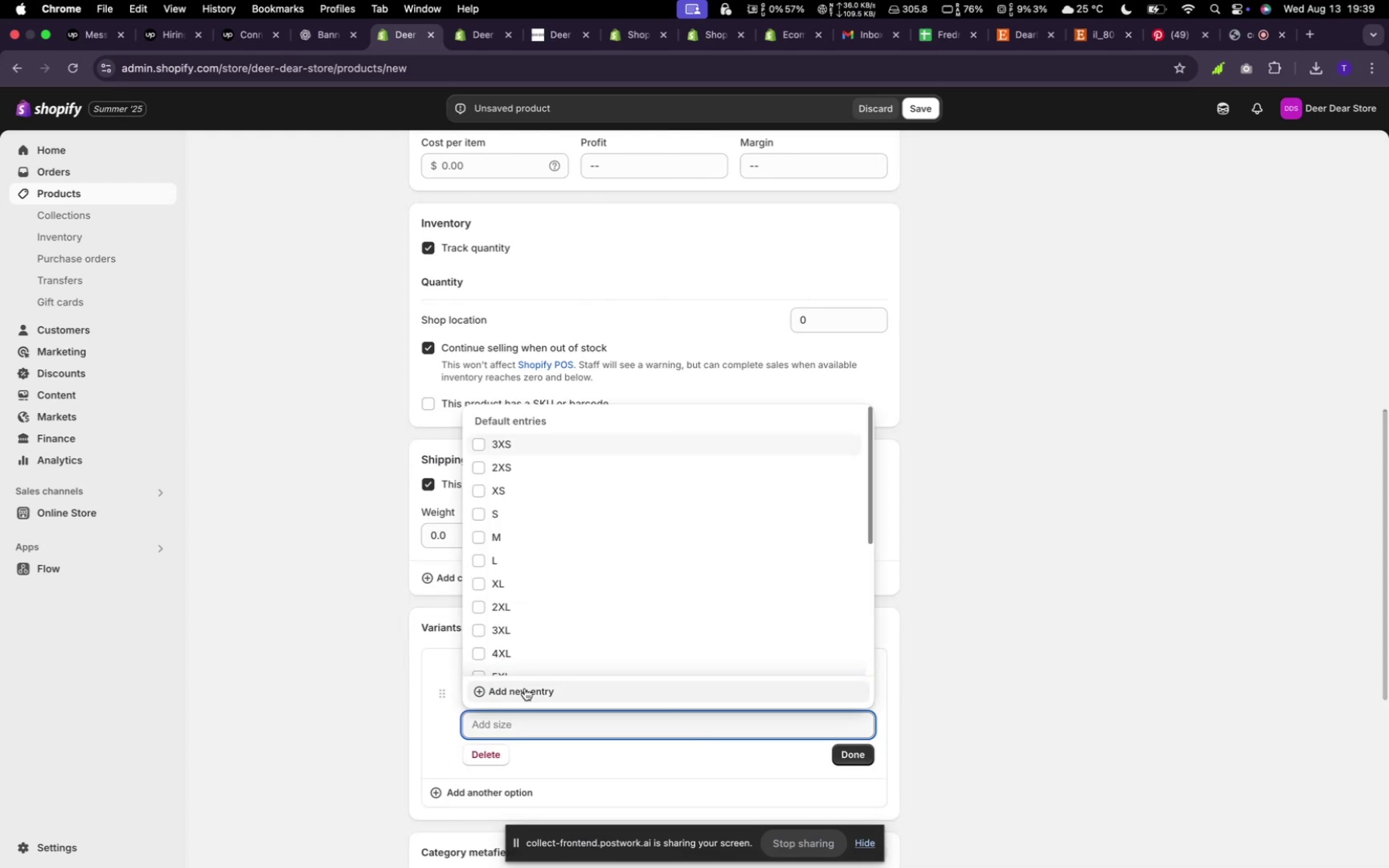 
left_click([538, 558])
 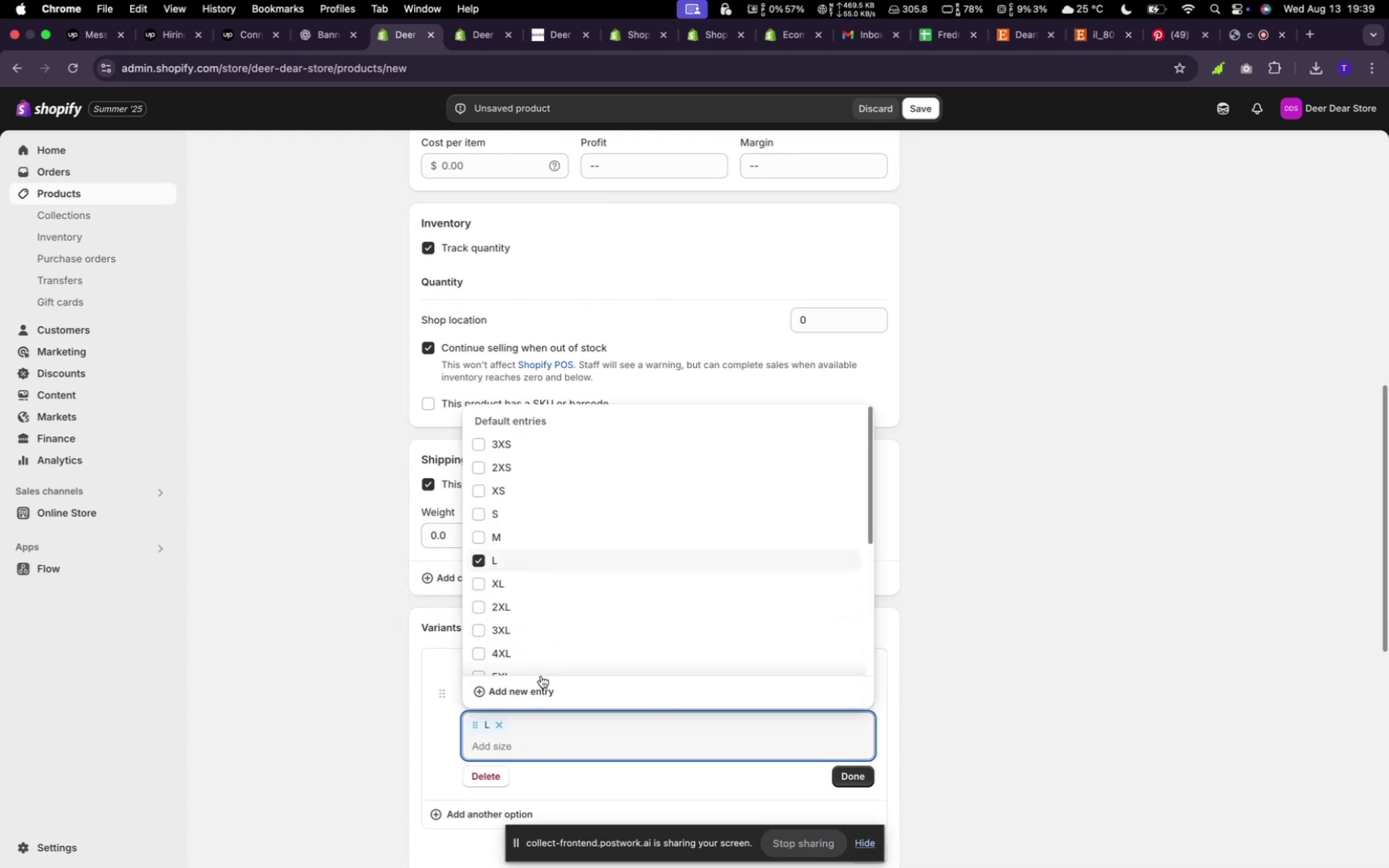 
left_click([529, 581])
 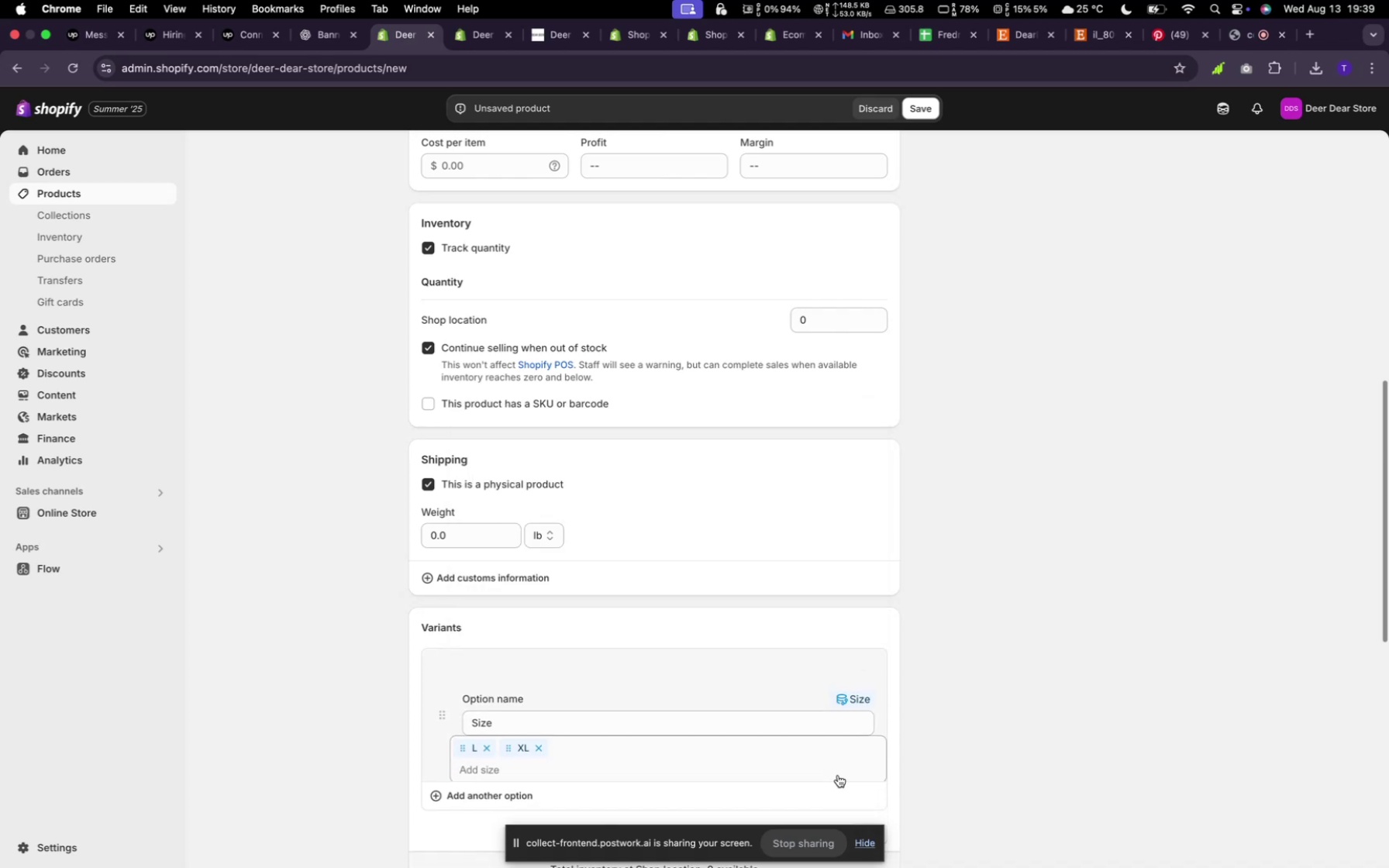 
scroll: coordinate [529, 629], scroll_direction: down, amount: 9.0
 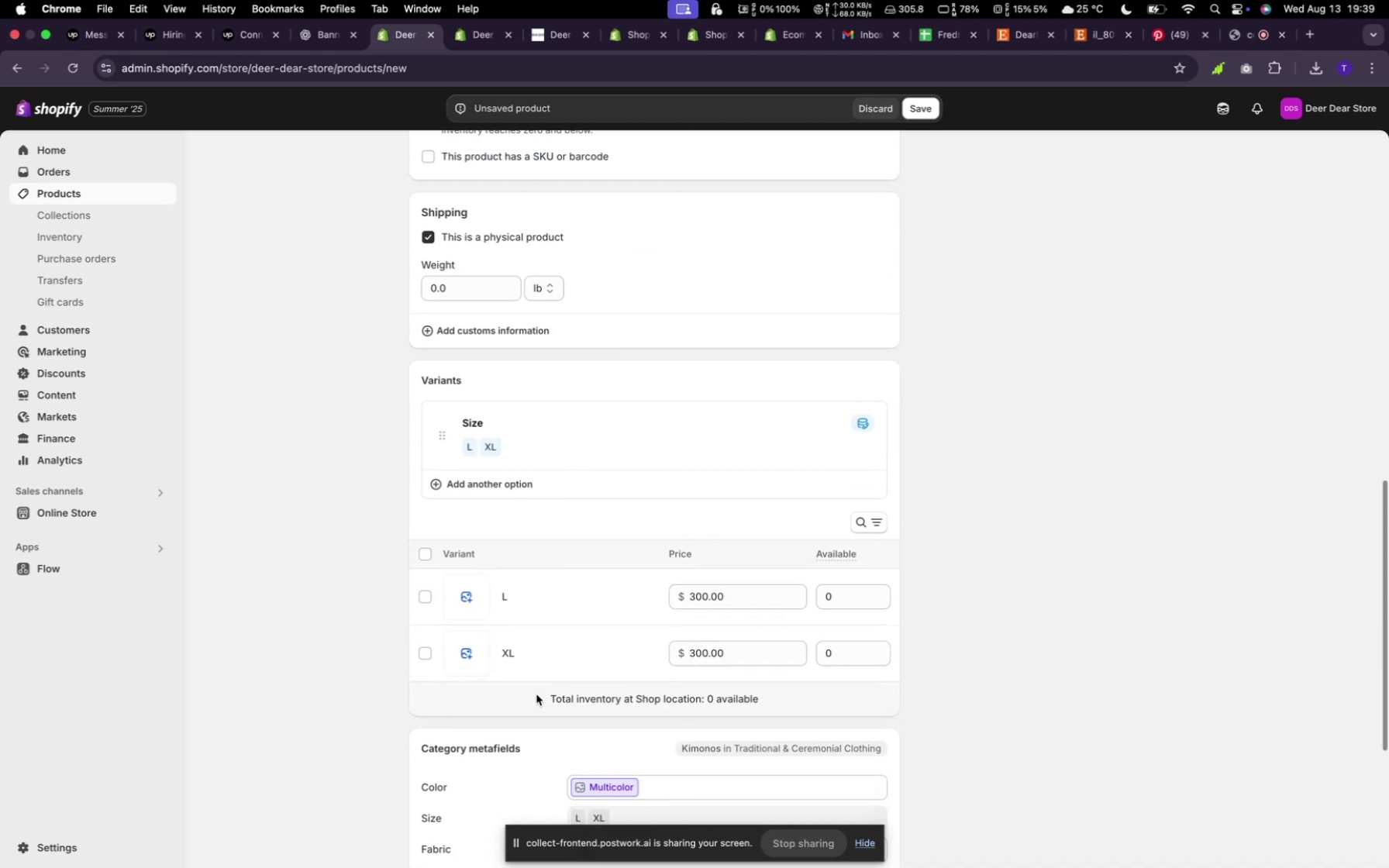 
left_click([460, 599])
 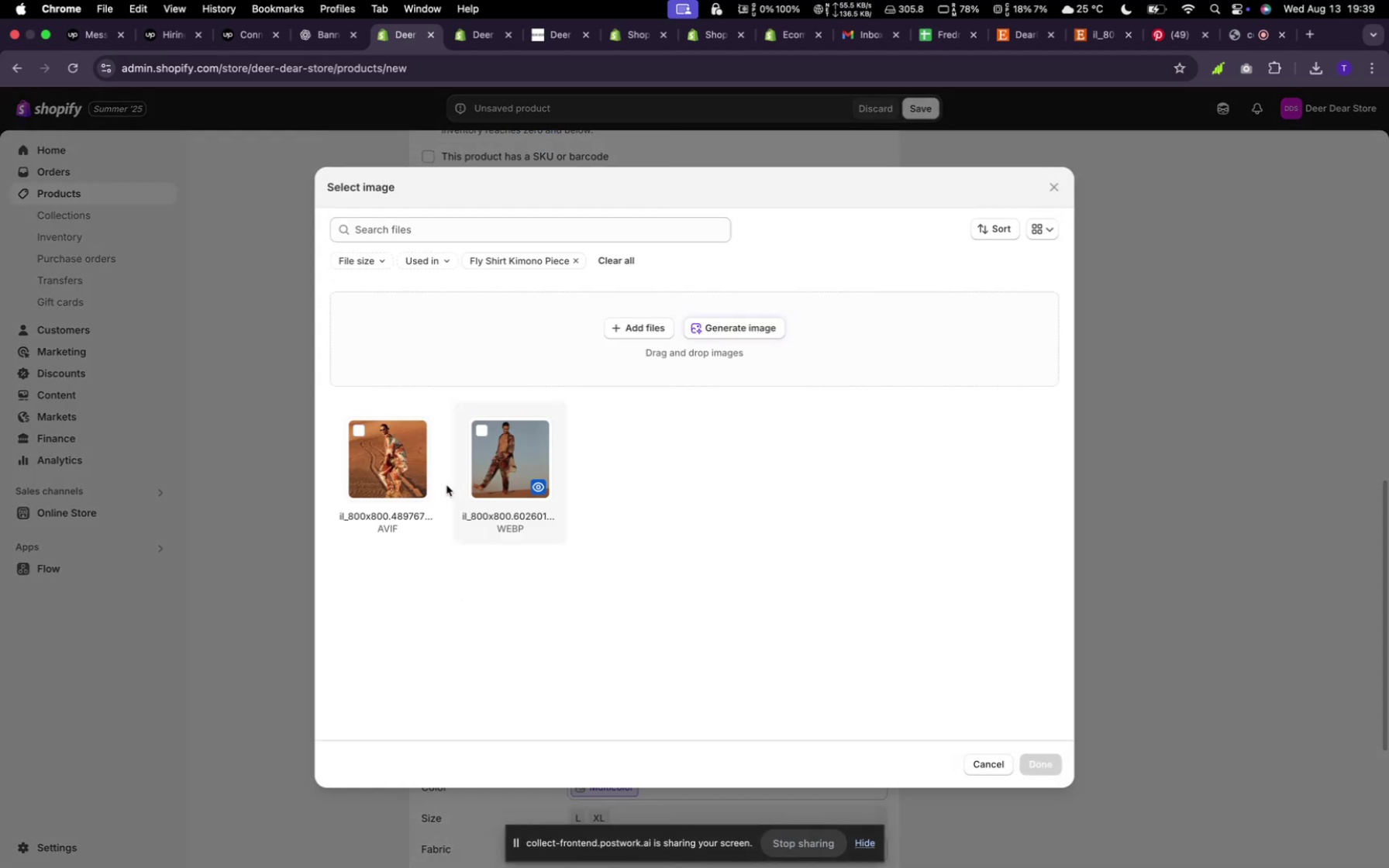 
left_click([495, 468])
 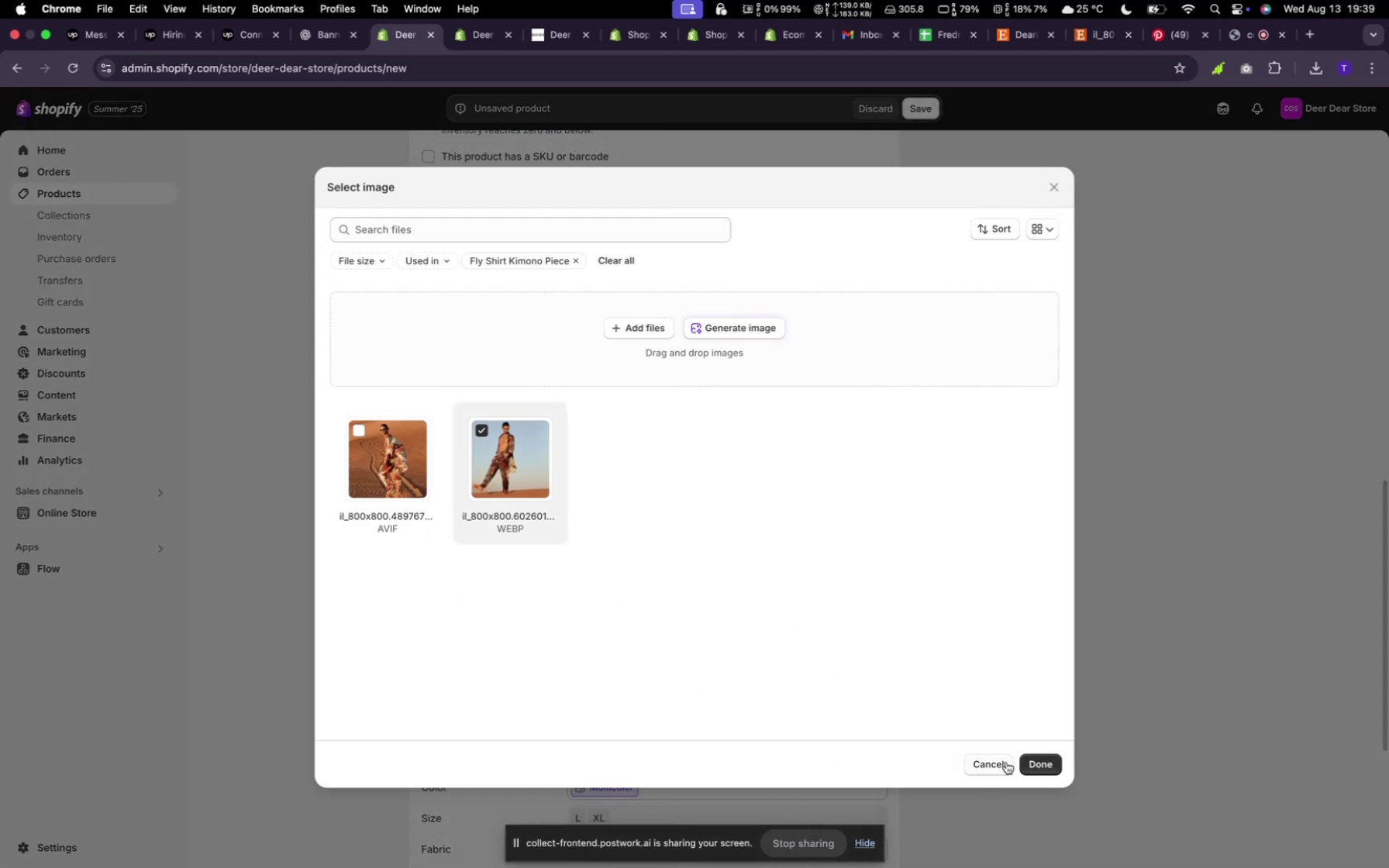 
left_click([1025, 760])
 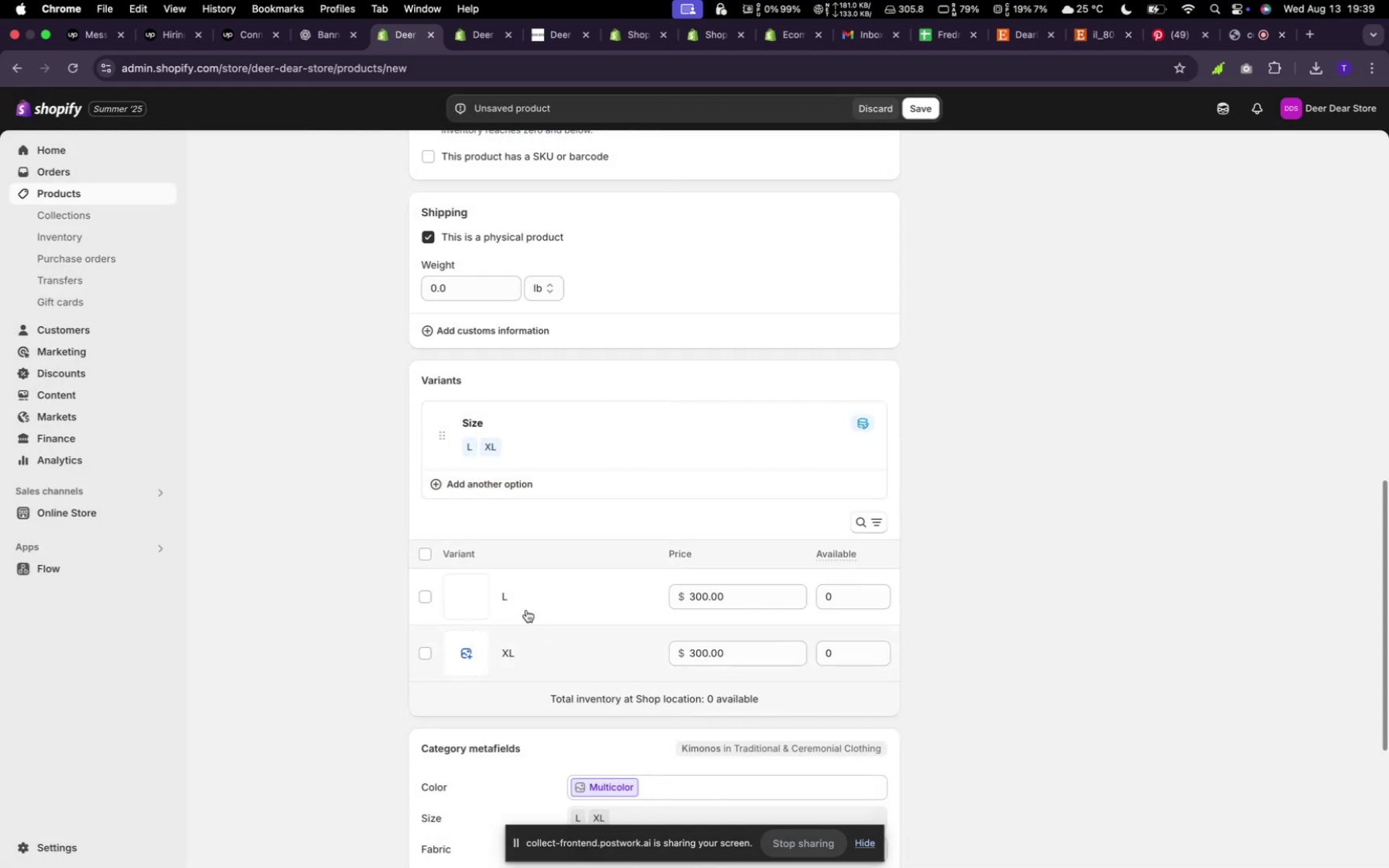 
left_click([477, 663])
 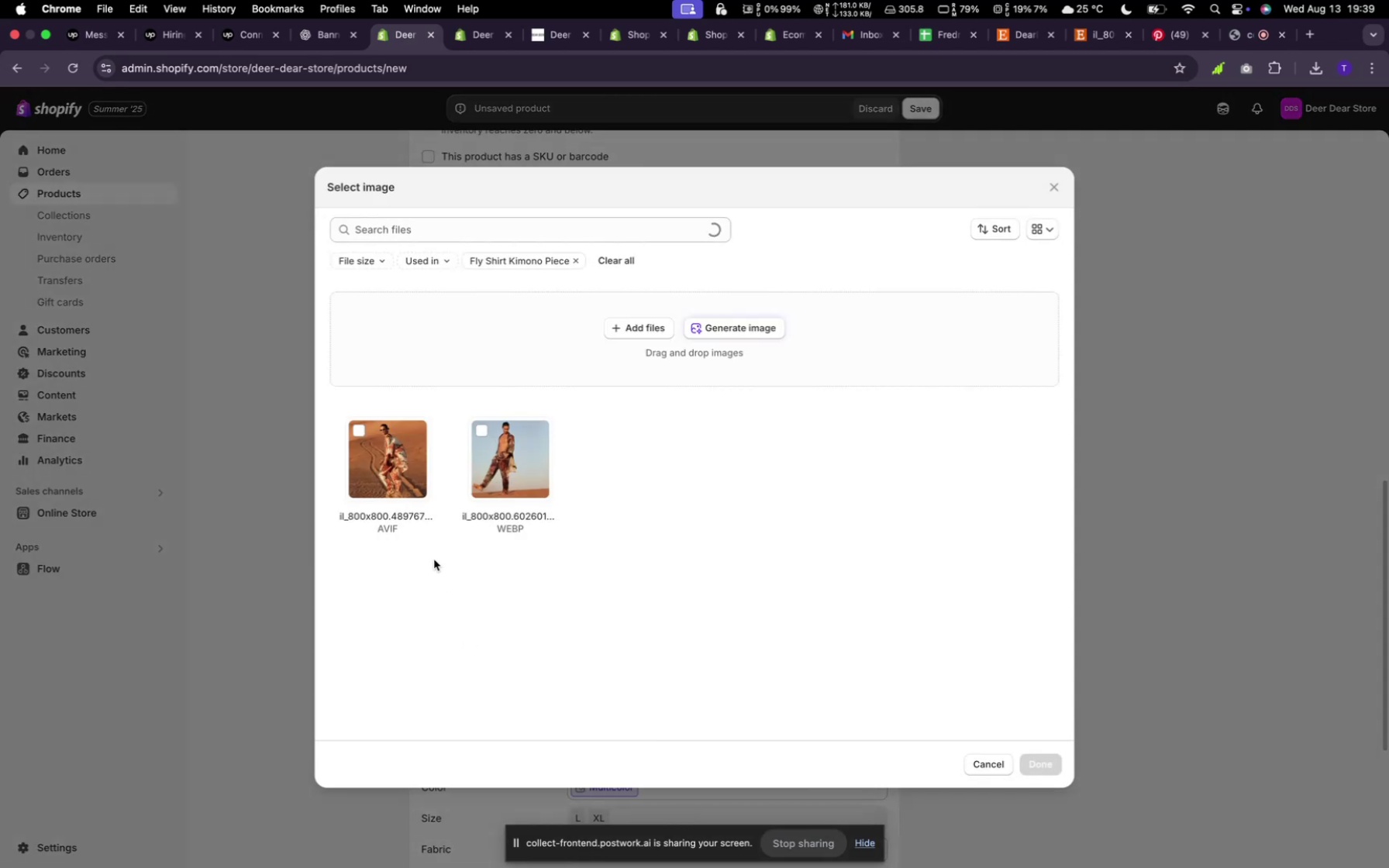 
left_click([387, 481])
 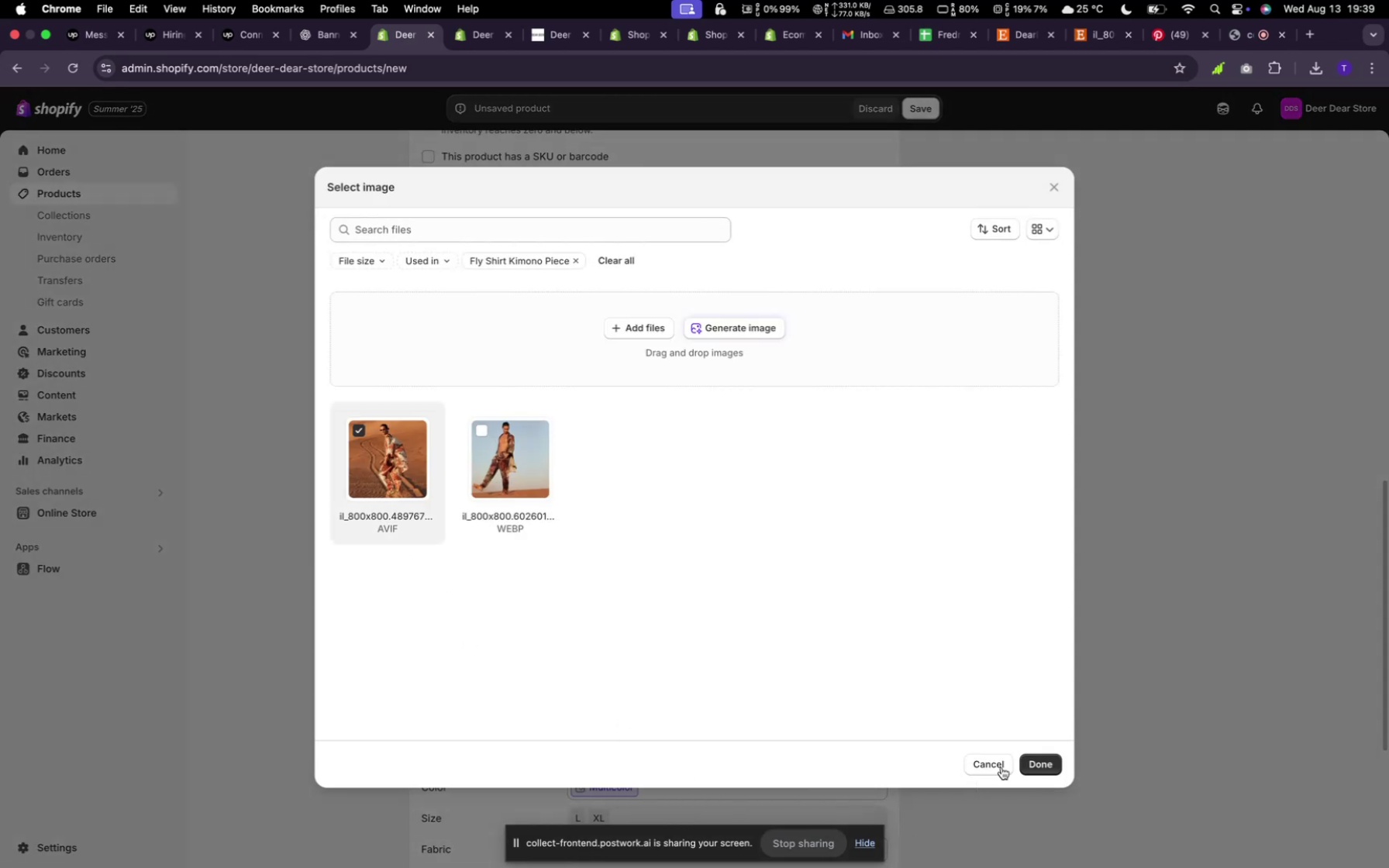 
left_click([1042, 765])
 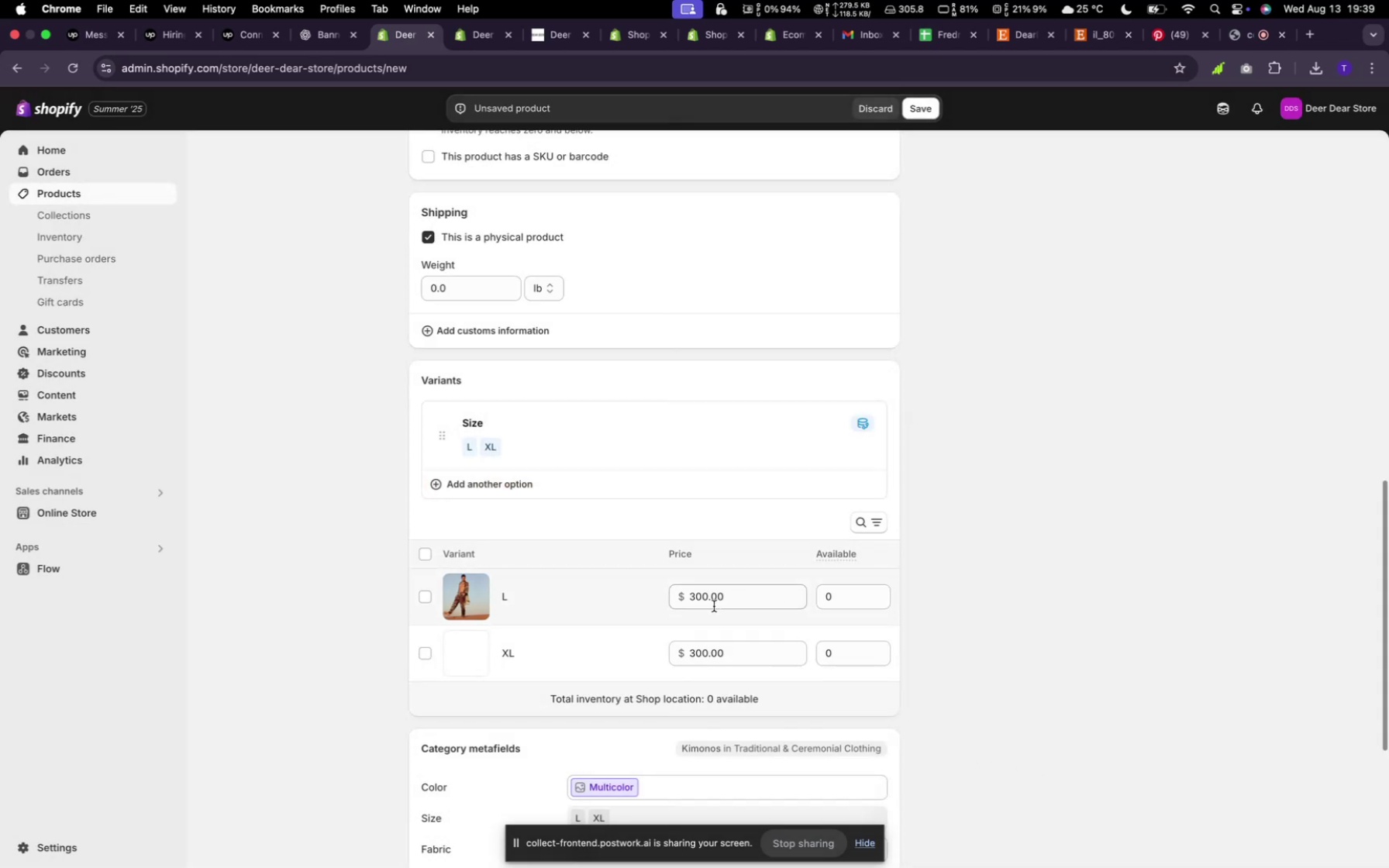 
scroll: coordinate [708, 594], scroll_direction: down, amount: 26.0
 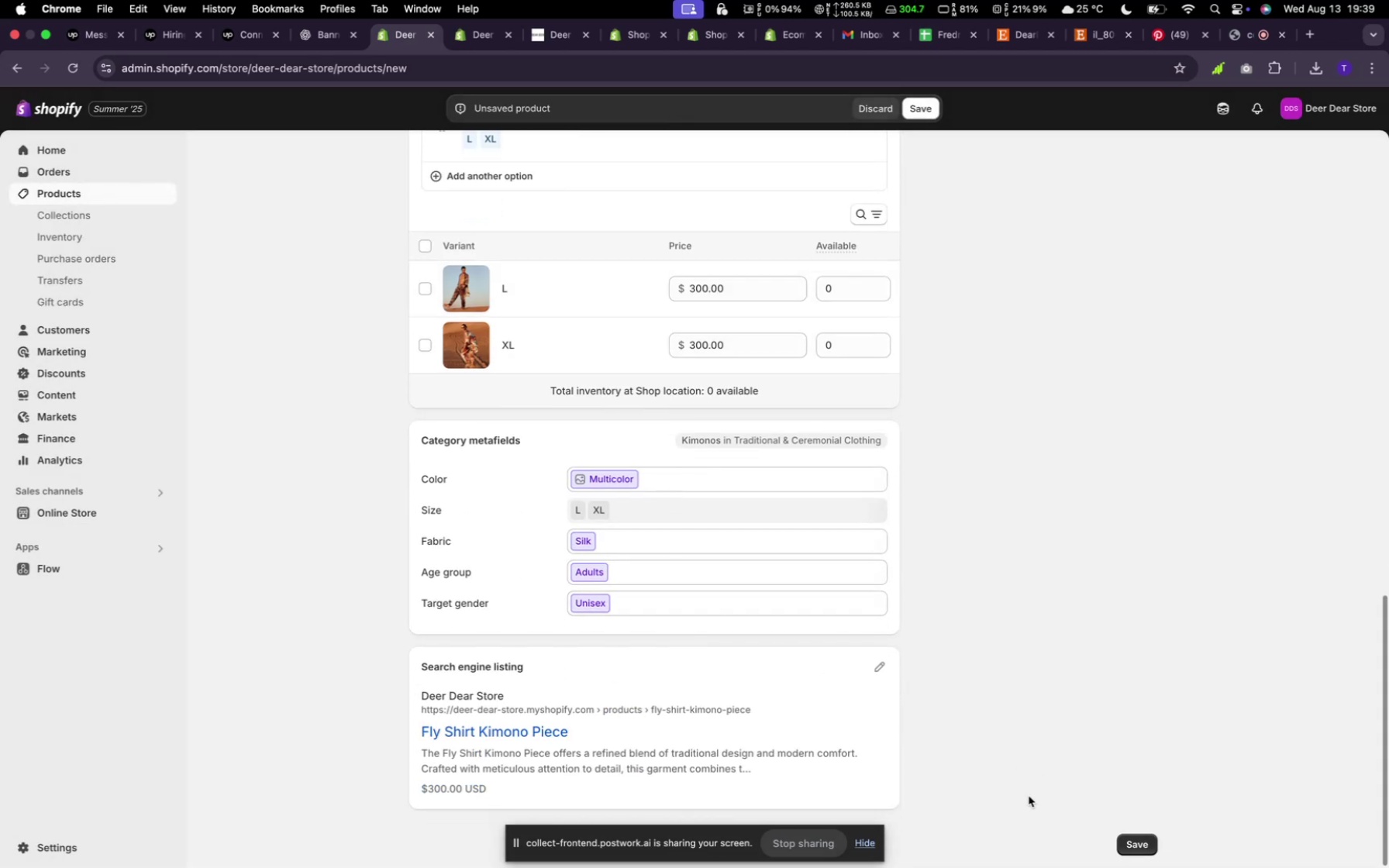 
left_click([1131, 842])
 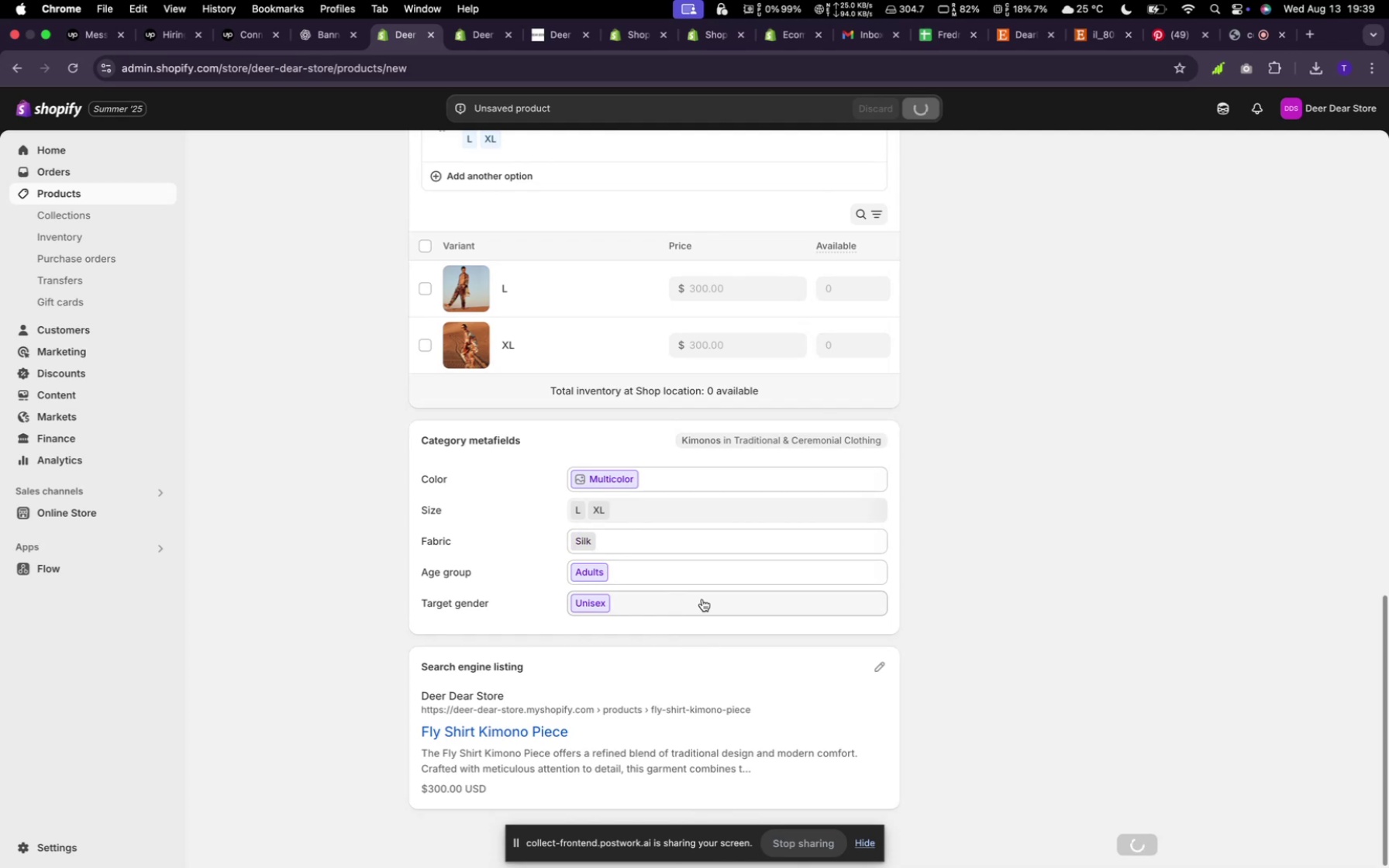 
wait(8.06)
 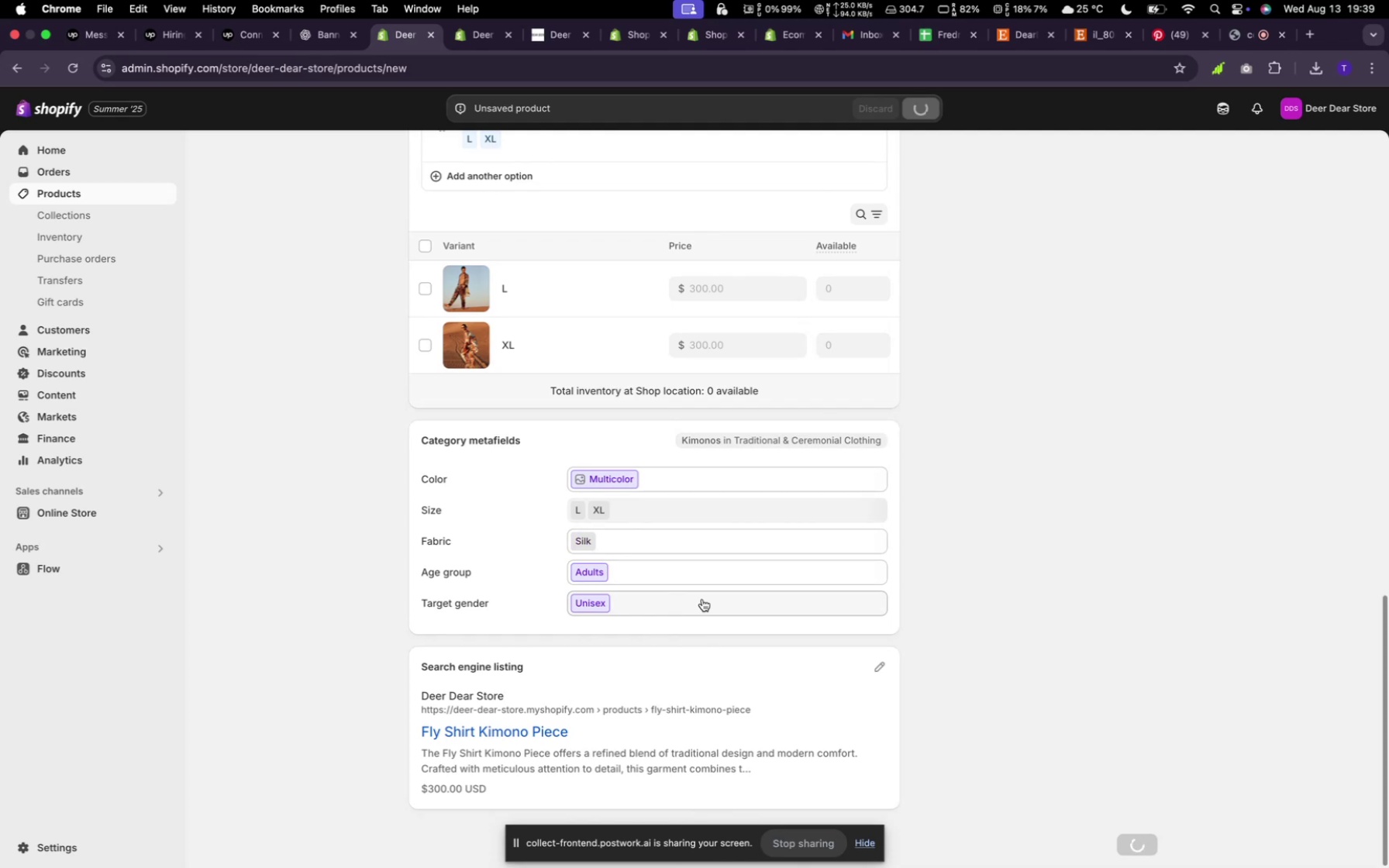 
scroll: coordinate [698, 586], scroll_direction: up, amount: 8.0
 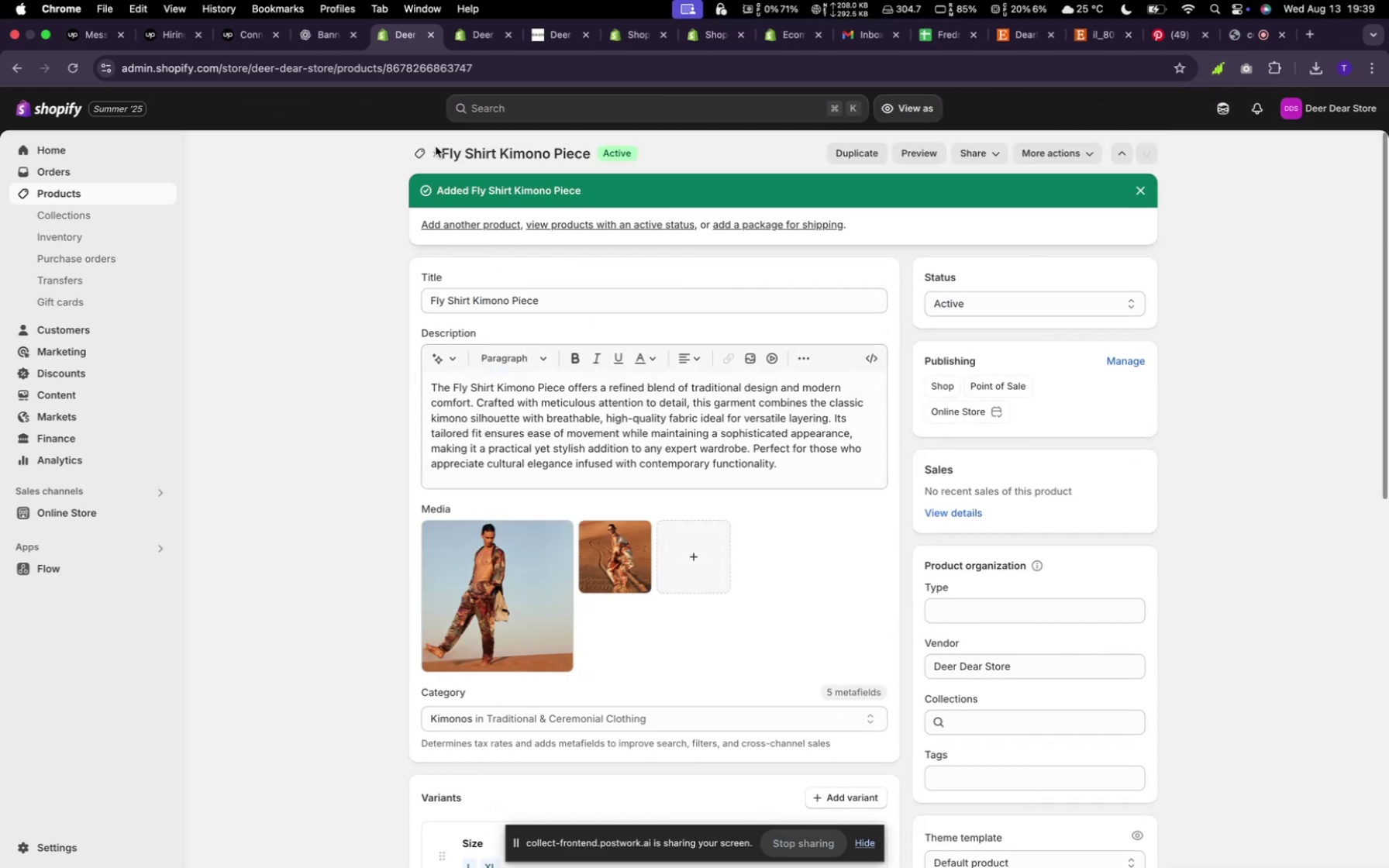 
left_click([419, 153])
 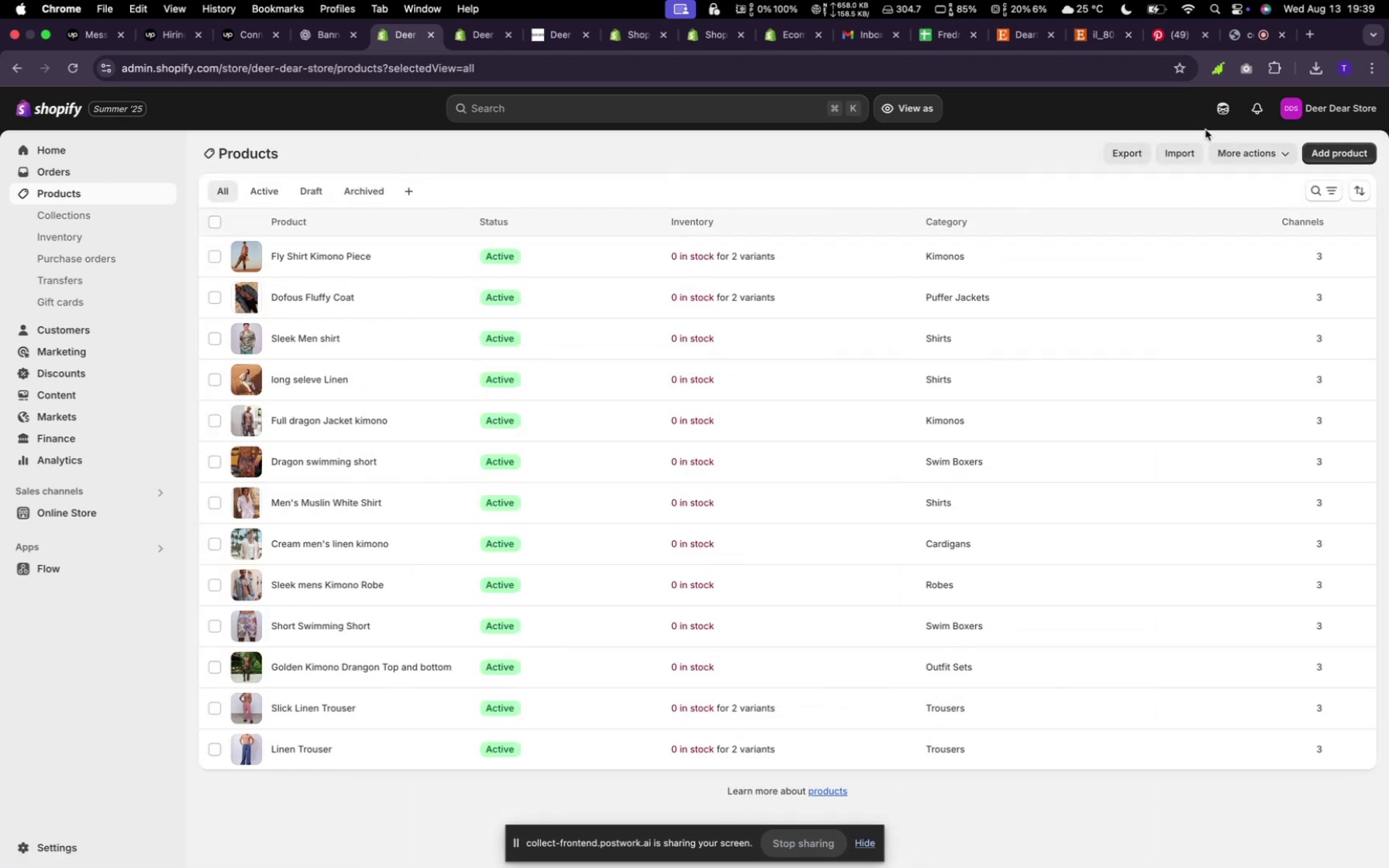 
left_click([1315, 150])
 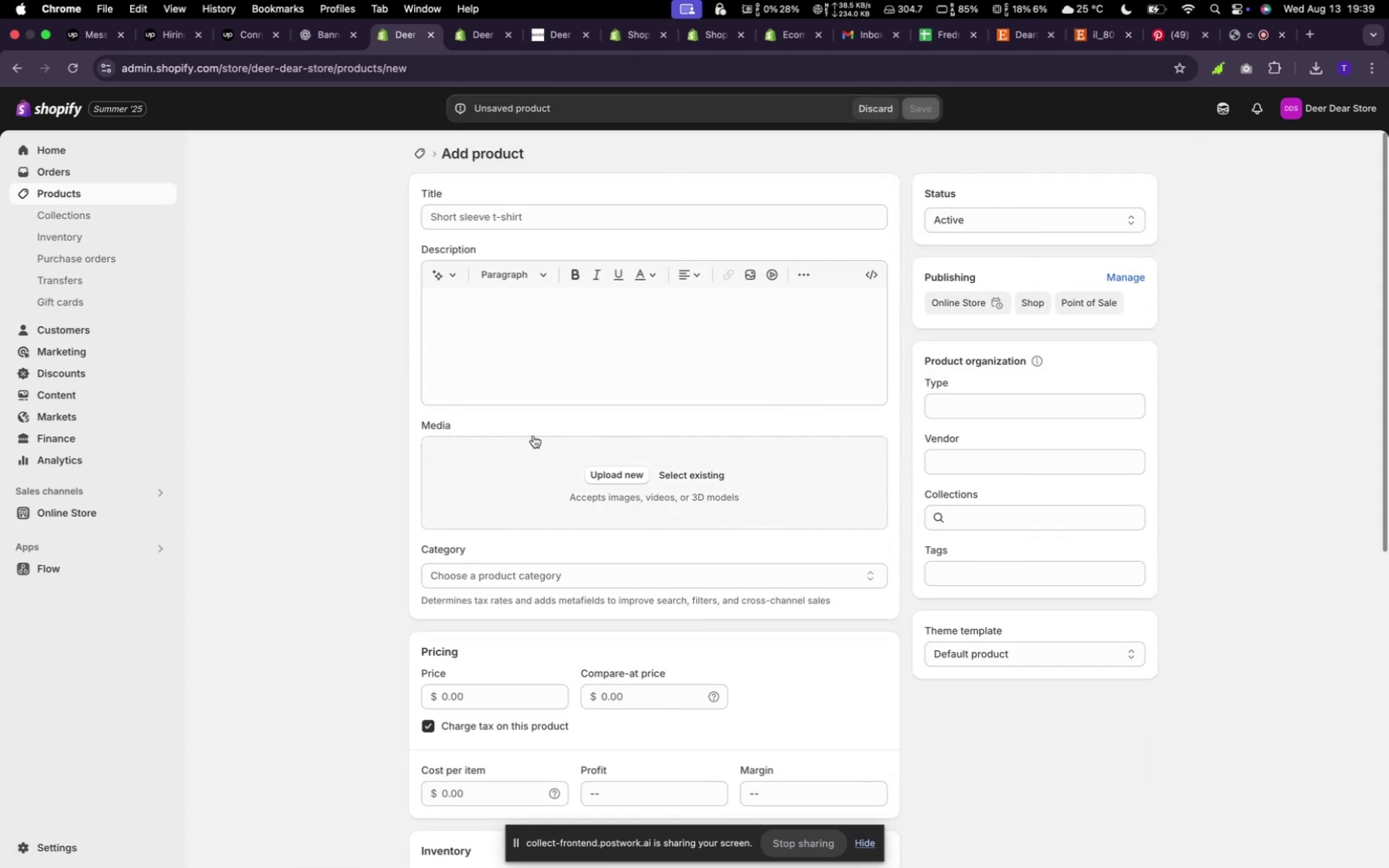 
left_click([684, 479])
 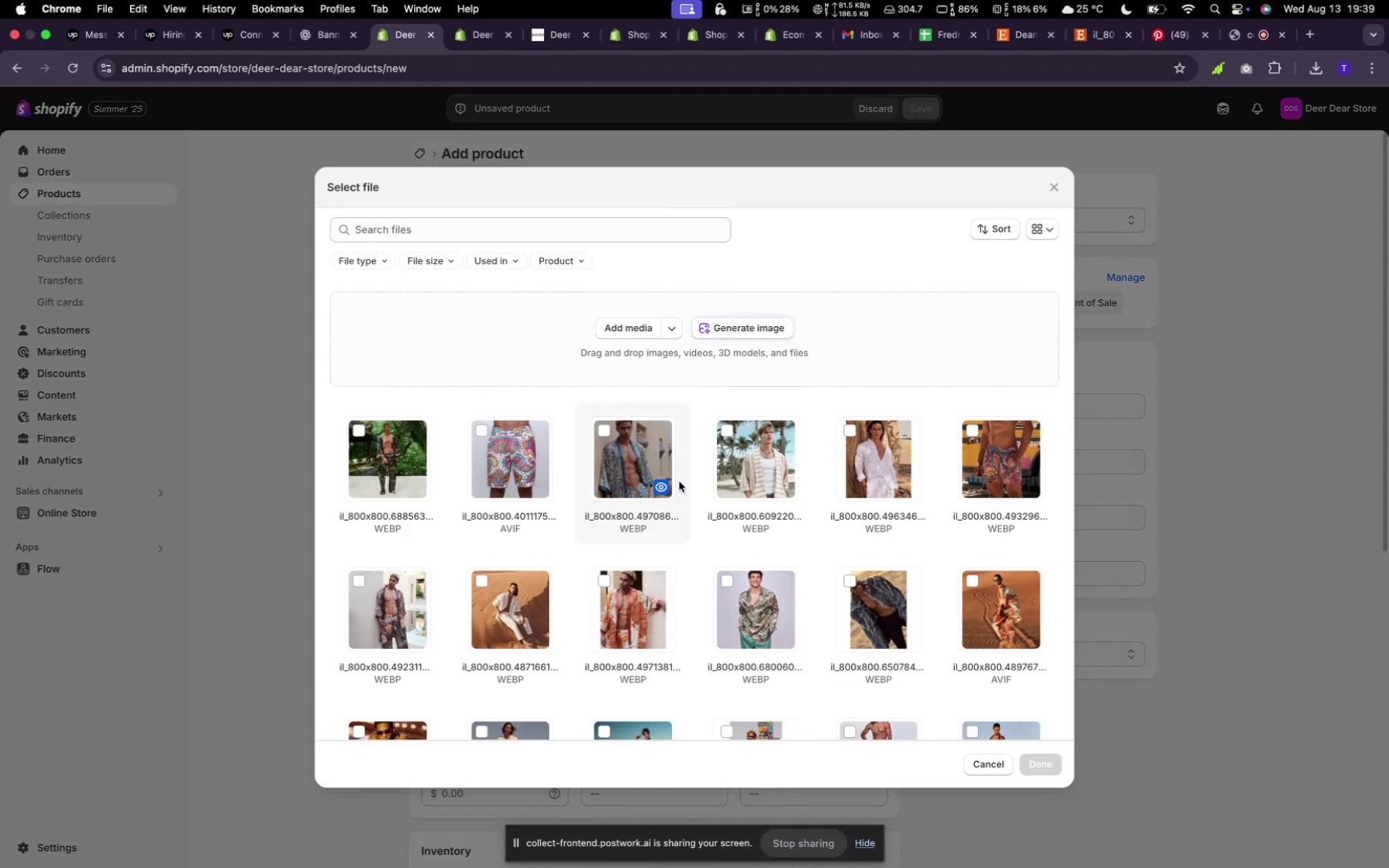 
scroll: coordinate [717, 718], scroll_direction: down, amount: 8.0
 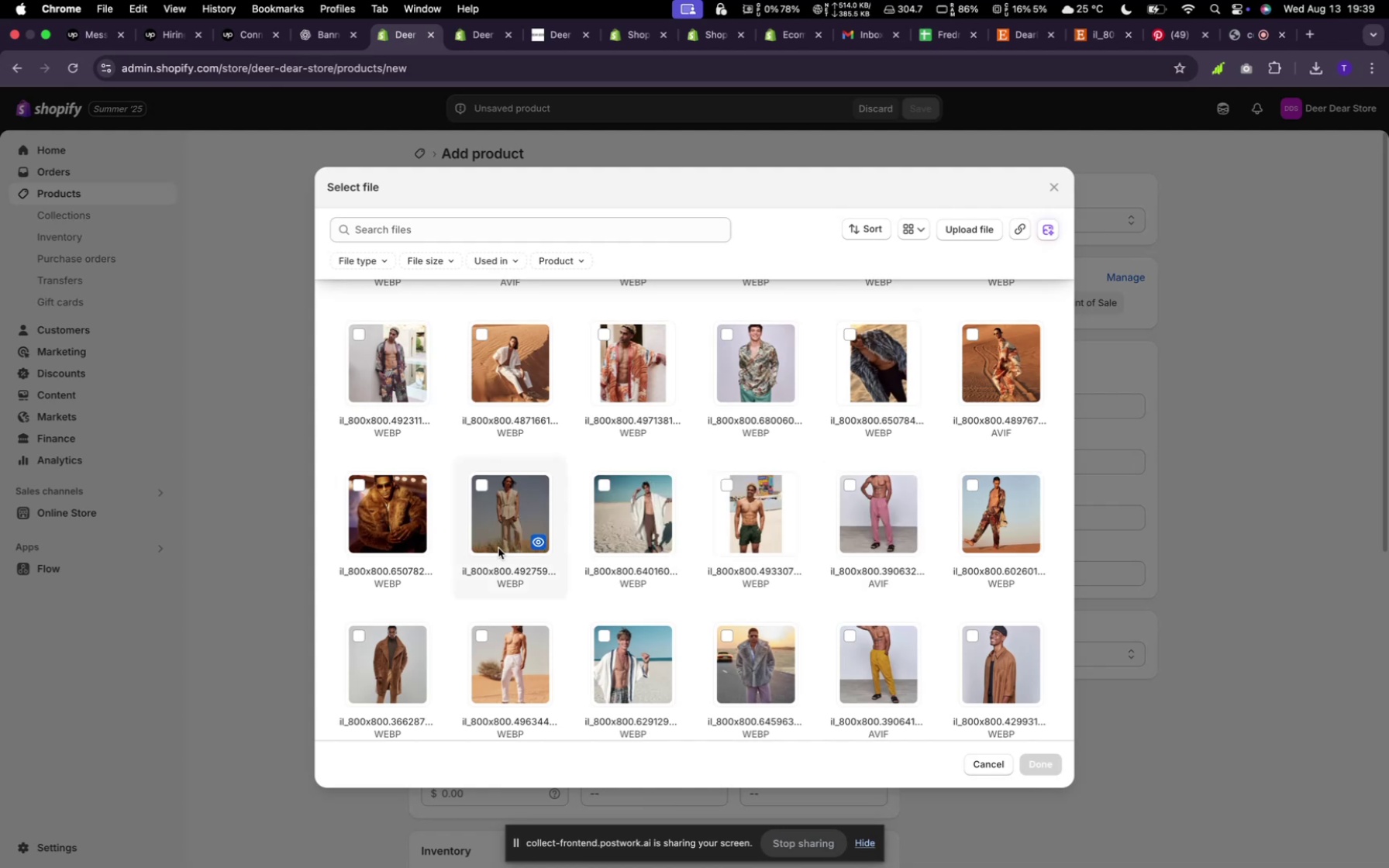 
left_click([392, 504])
 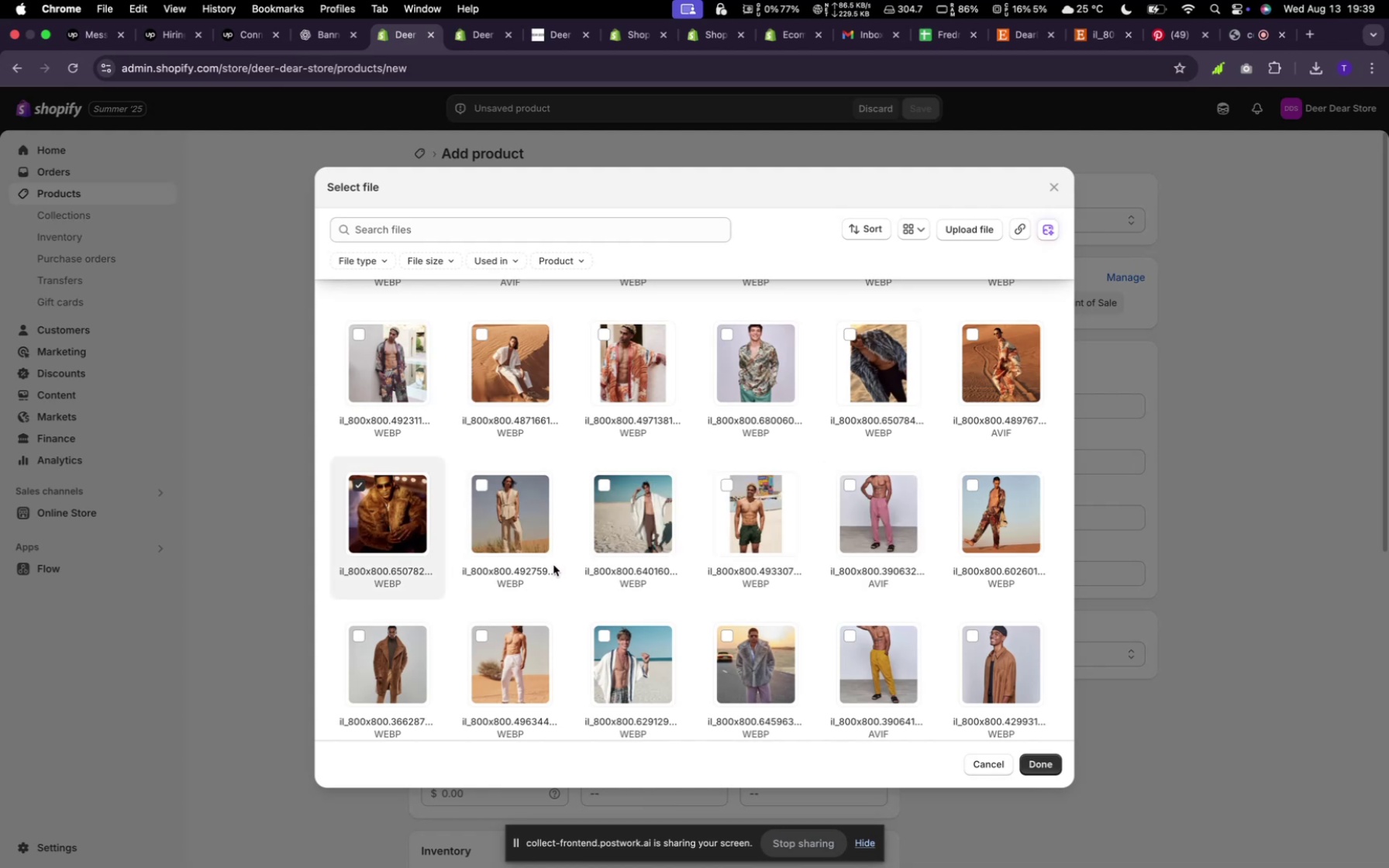 
left_click([410, 657])
 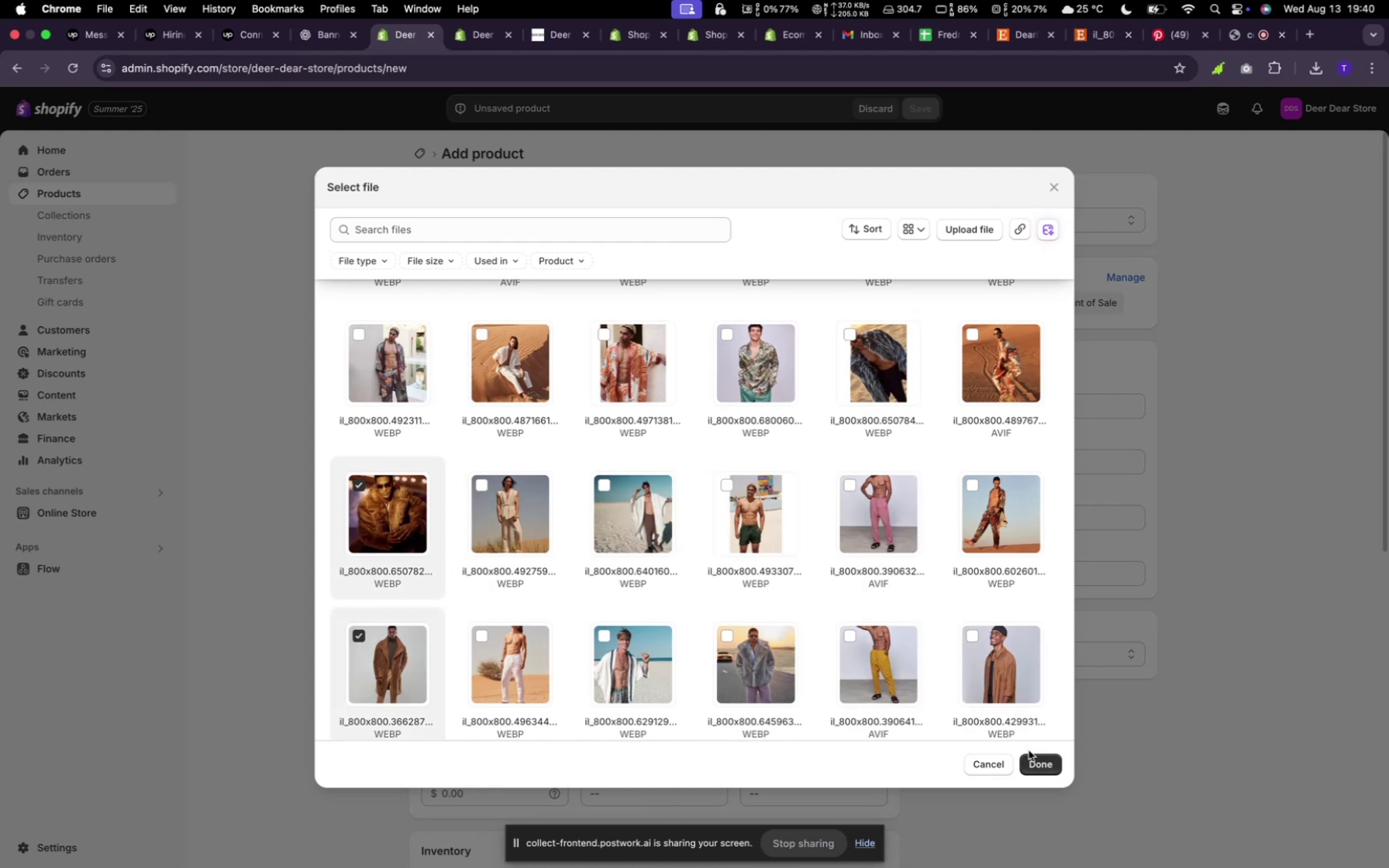 
left_click([1031, 760])
 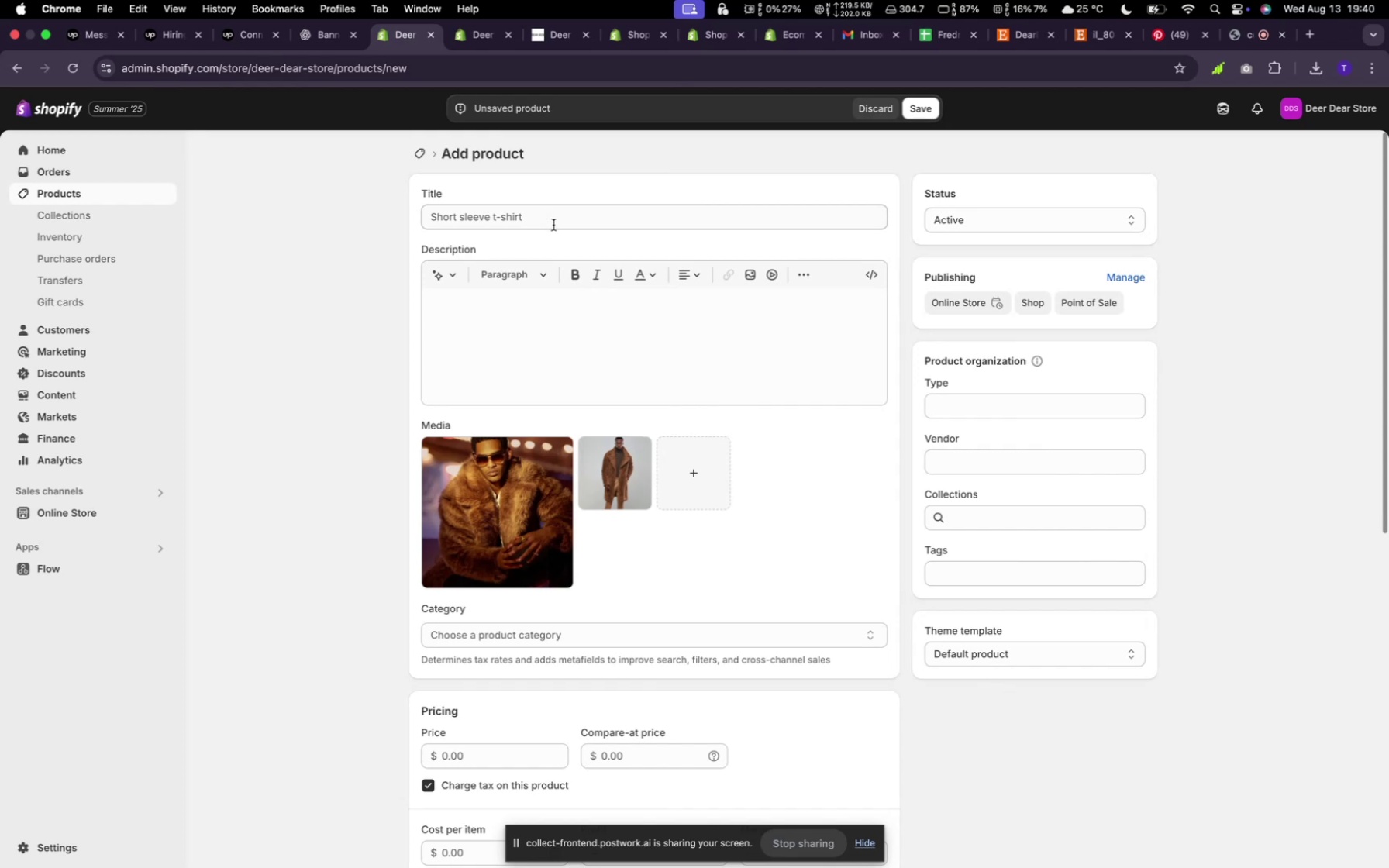 
wait(5.94)
 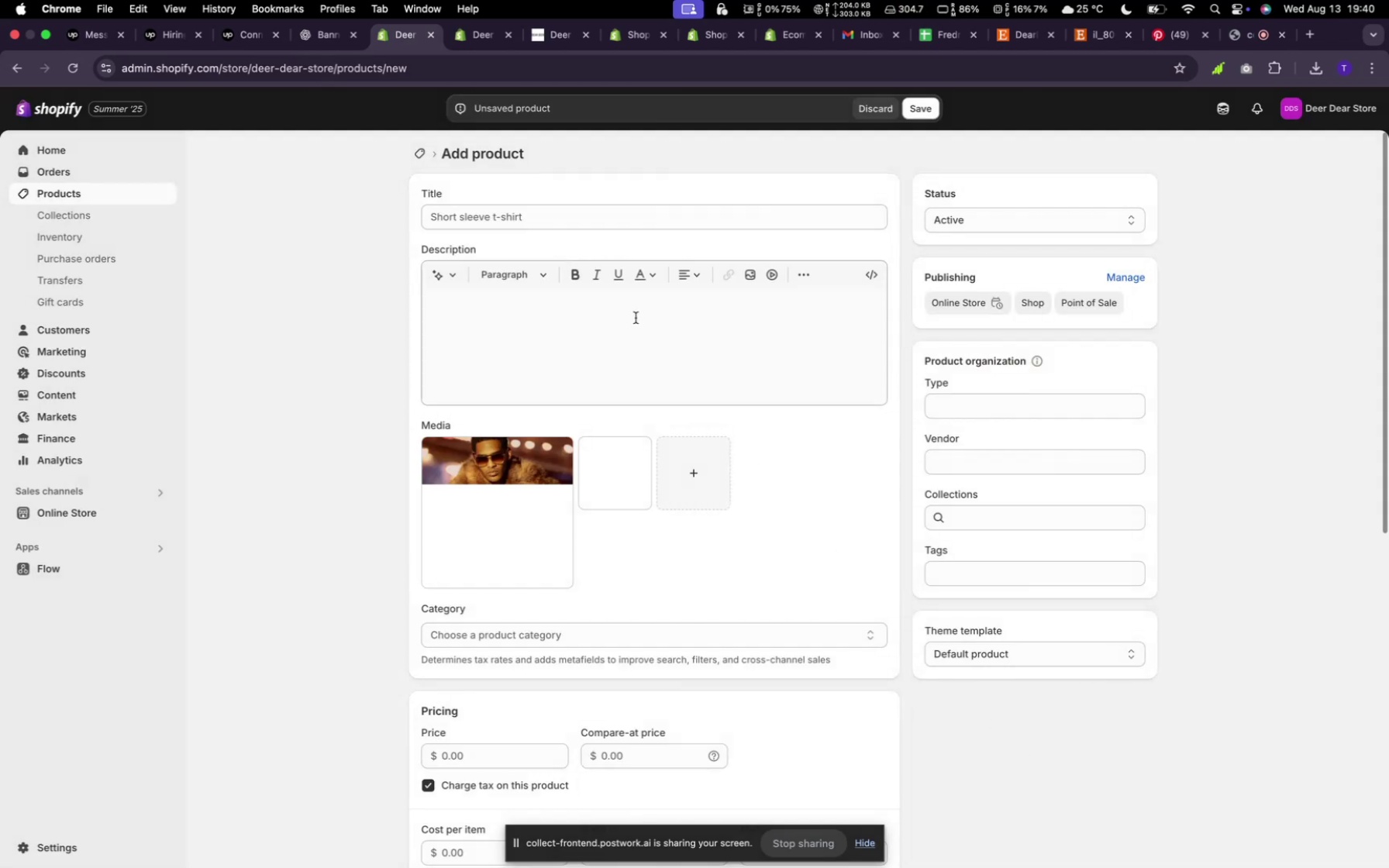 
left_click([546, 220])
 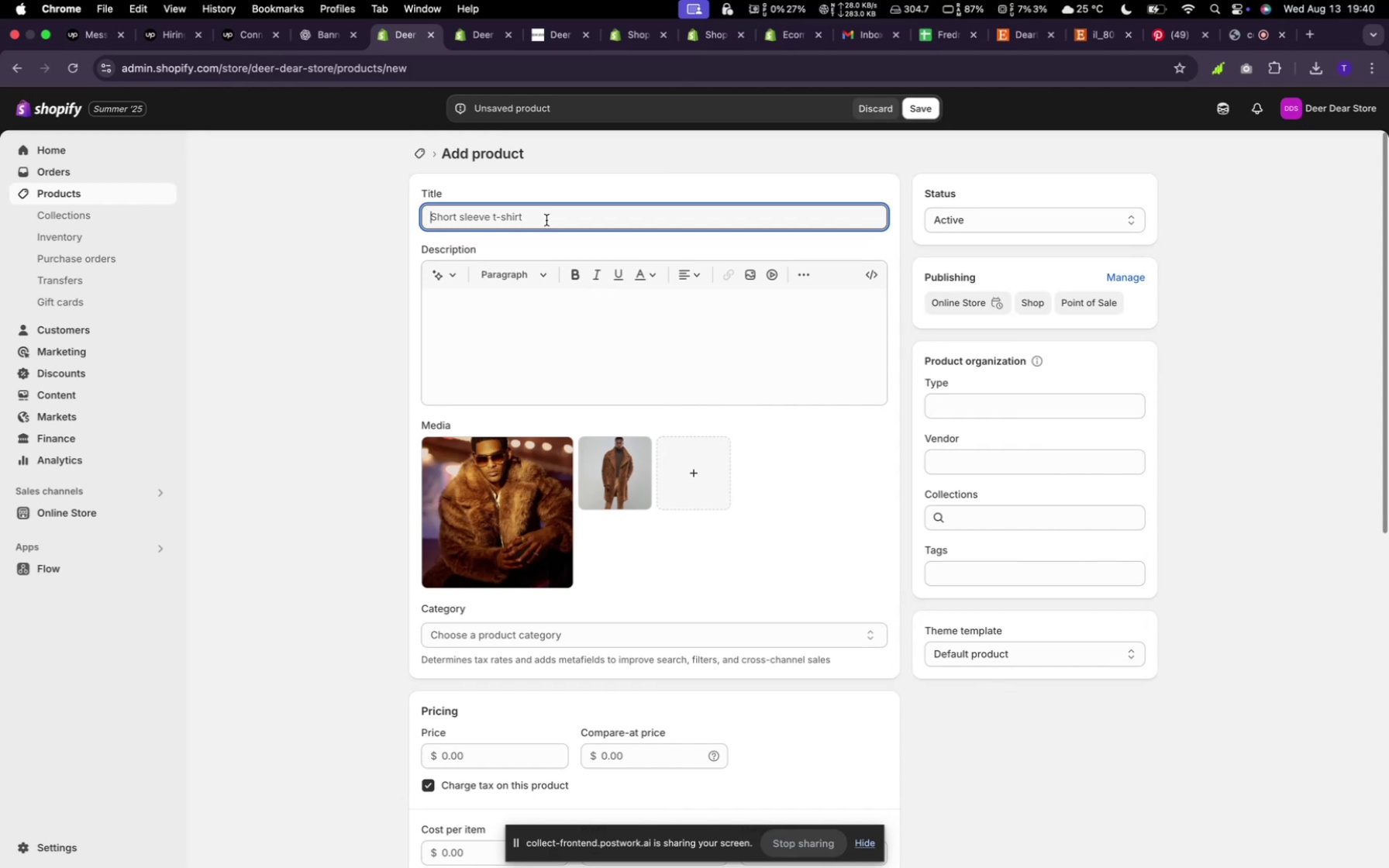 
type(Big Brown Fluffy)
 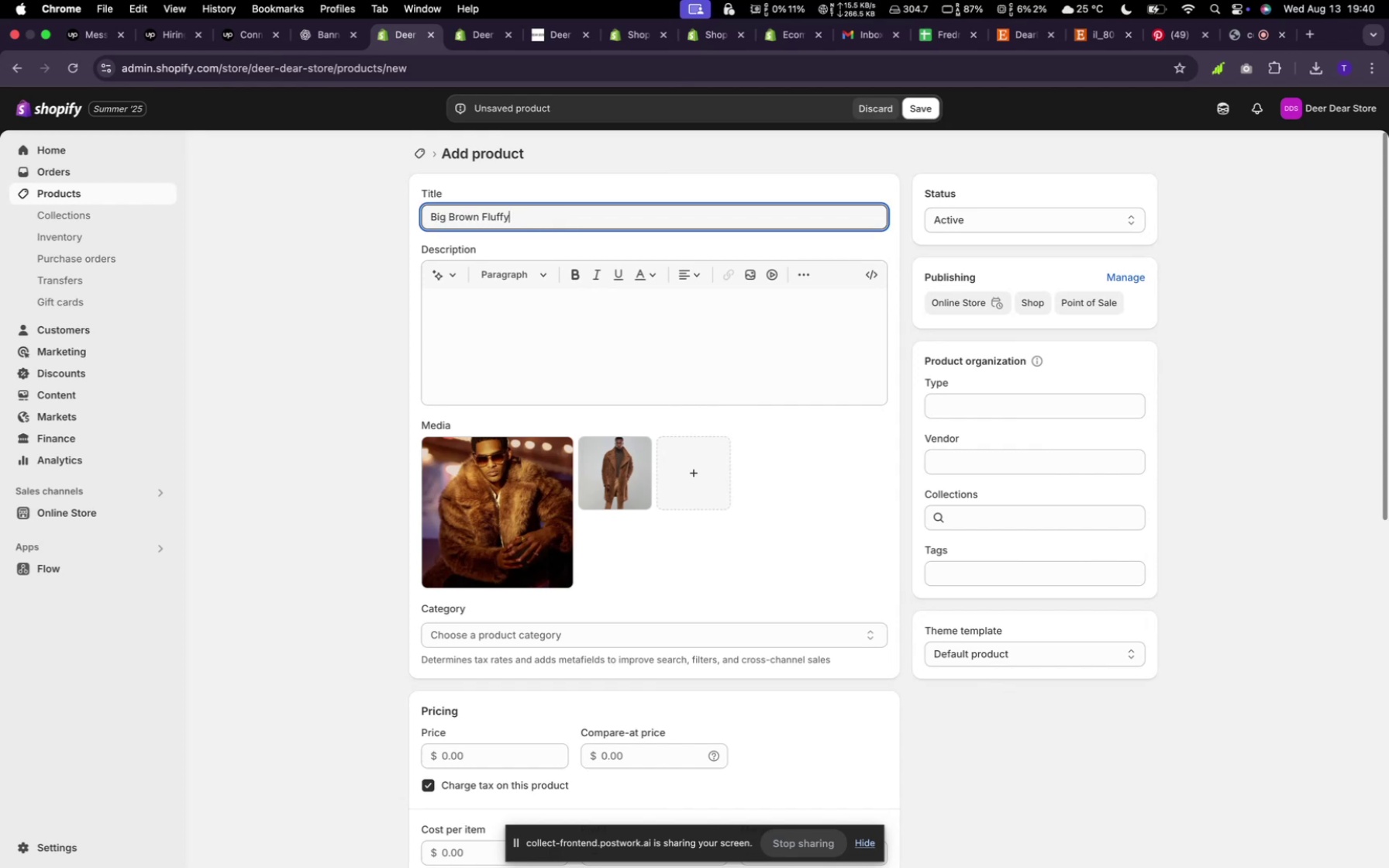 
wait(20.55)
 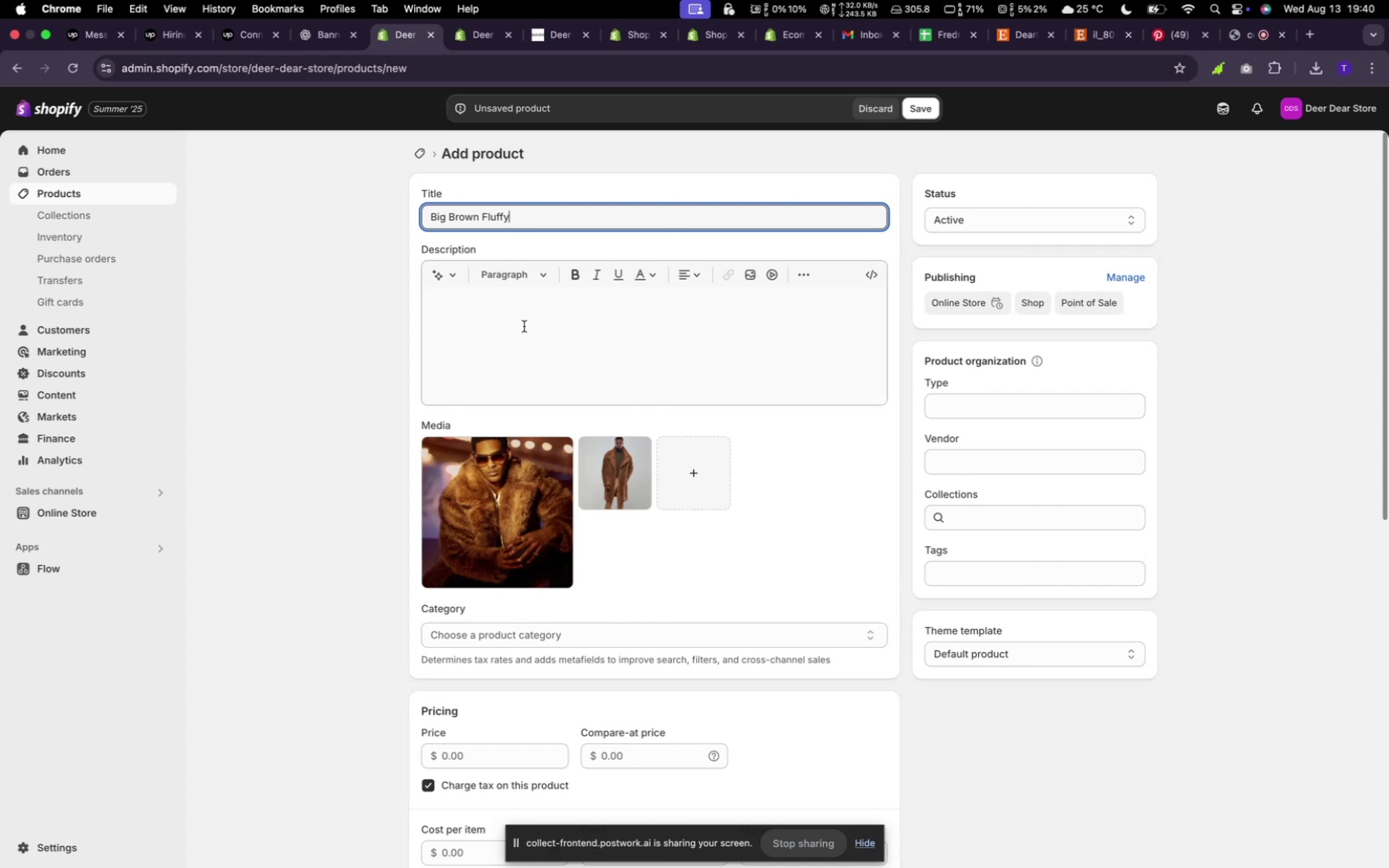 
type(random)
 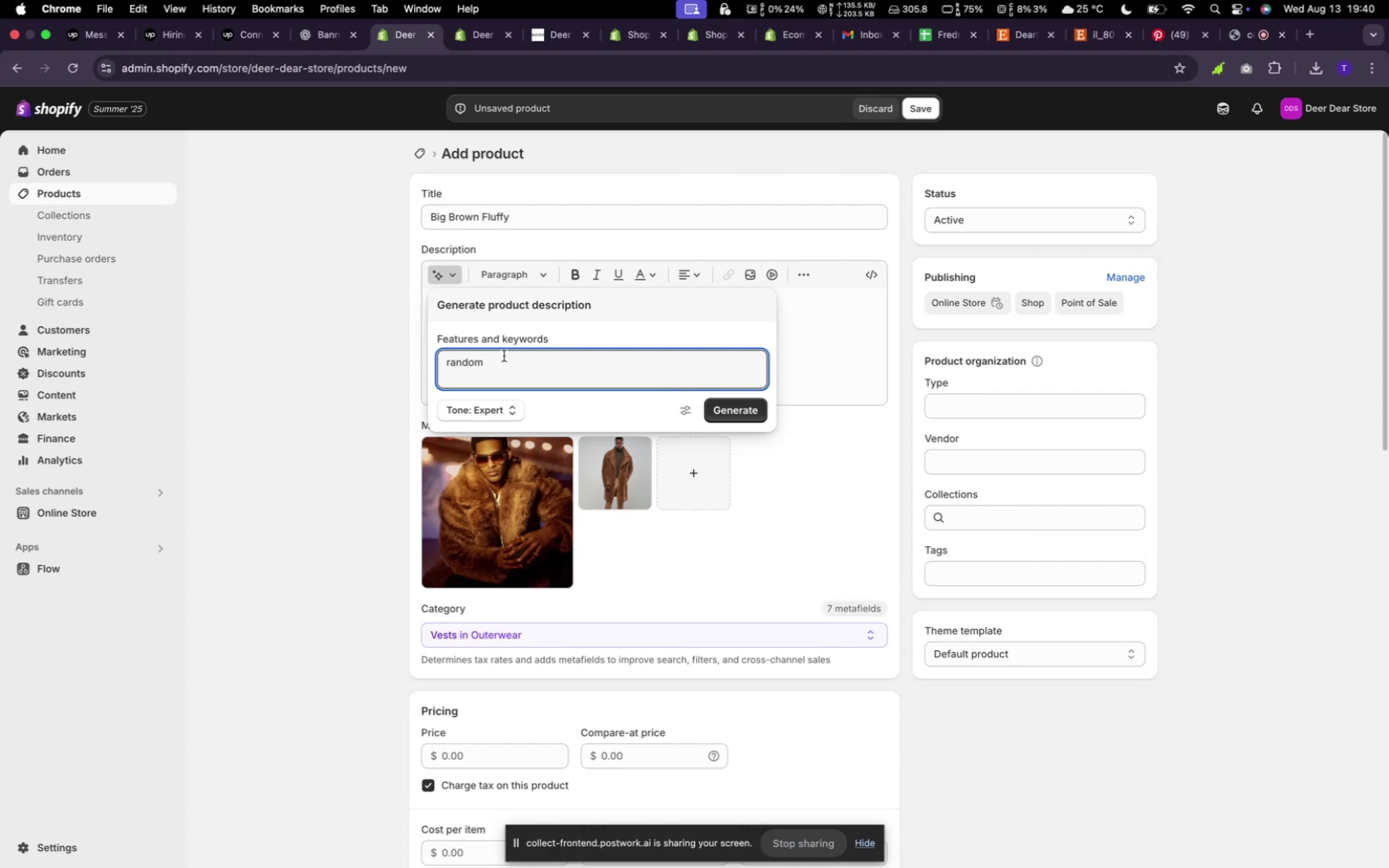 
mouse_move([708, 428])
 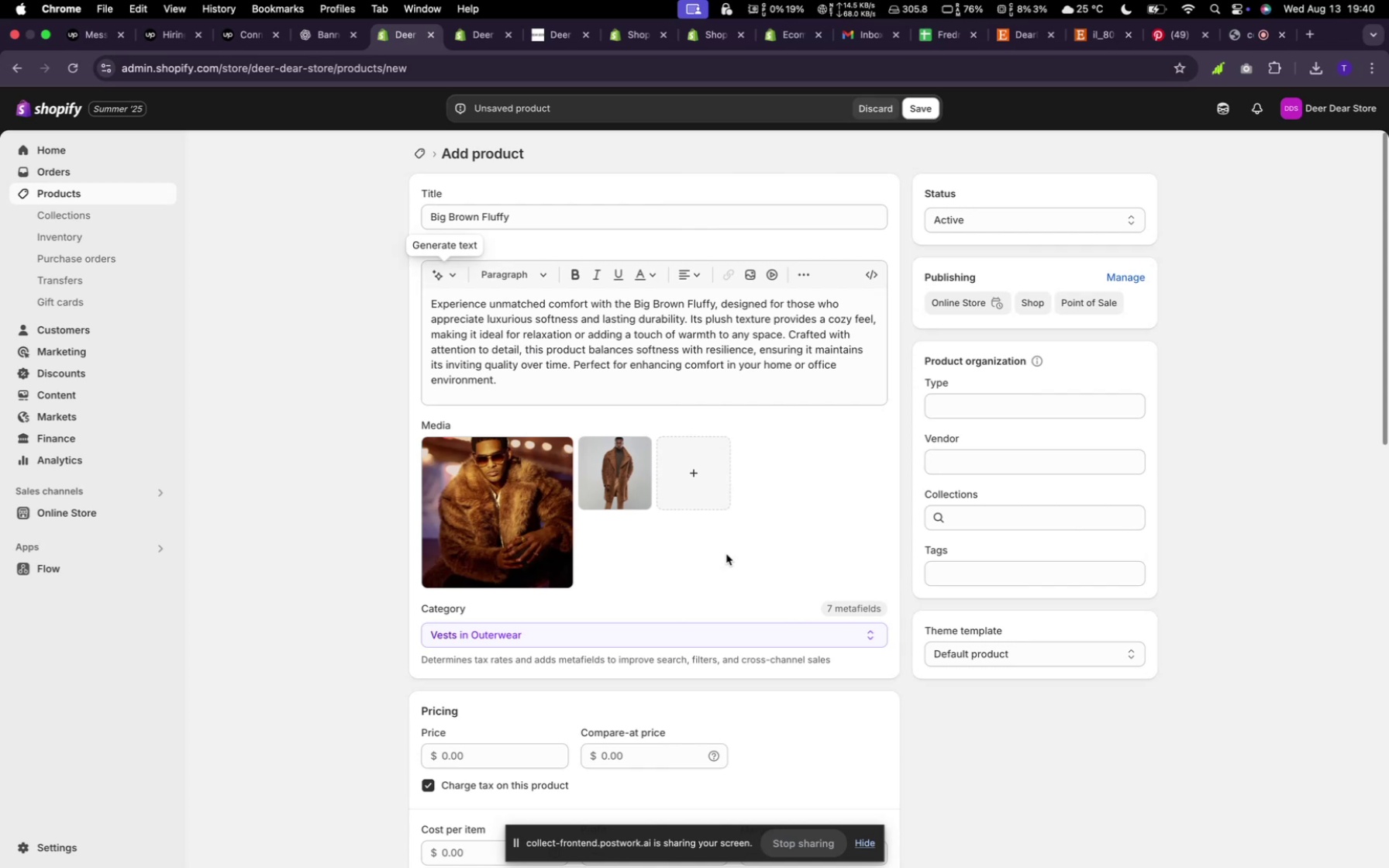 
wait(9.15)
 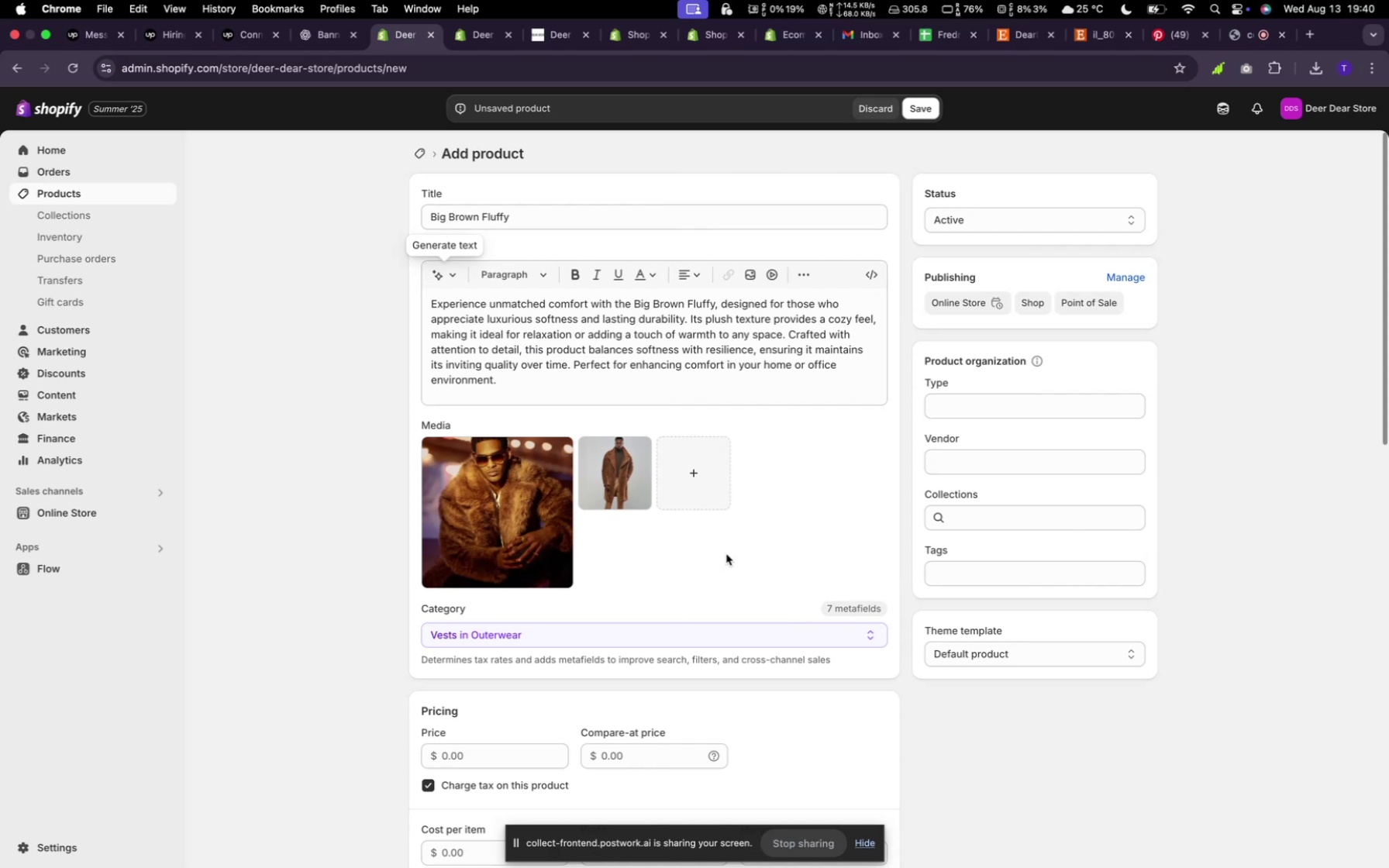 
scroll: coordinate [605, 499], scroll_direction: down, amount: 4.0
 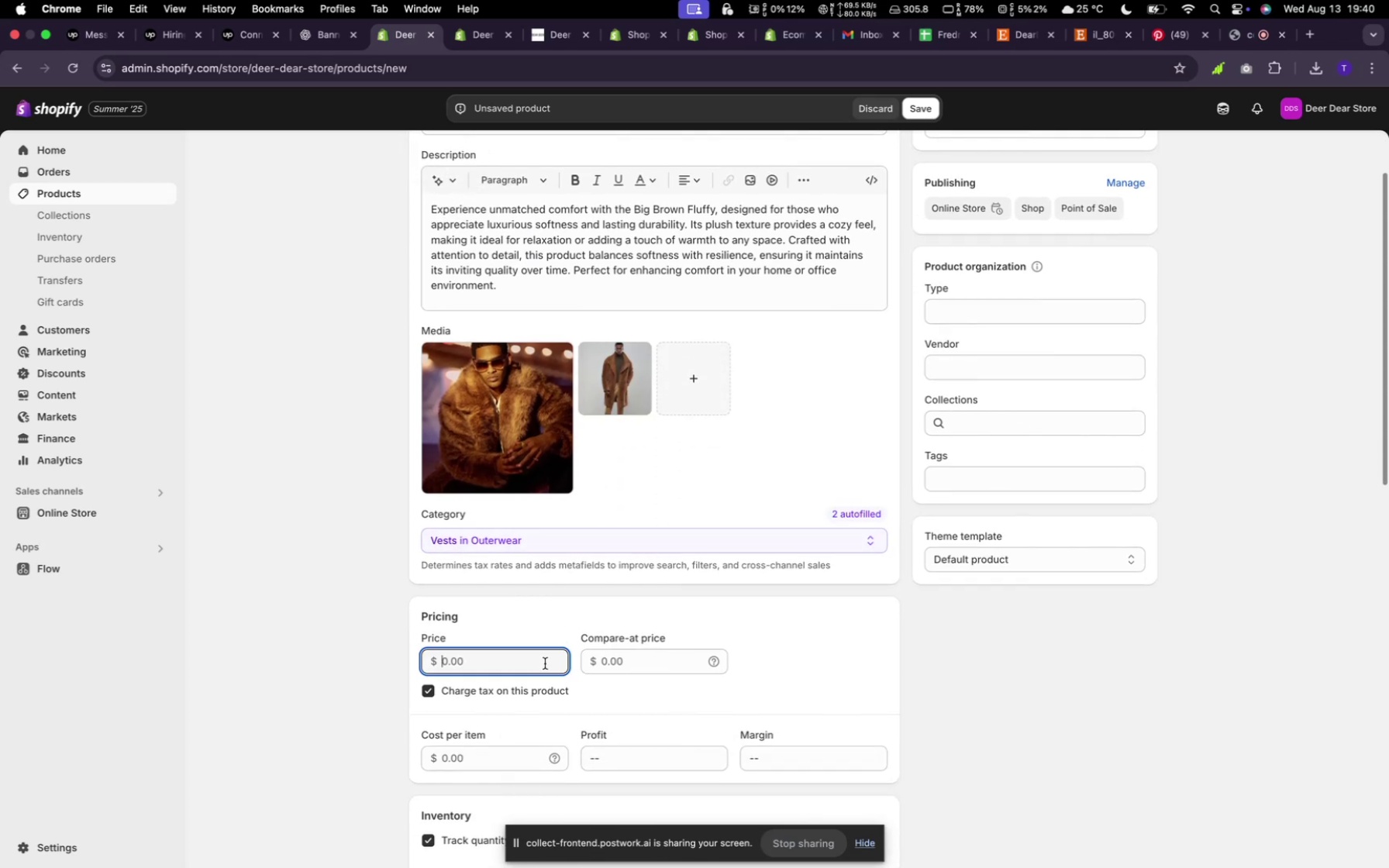 
type(200)
 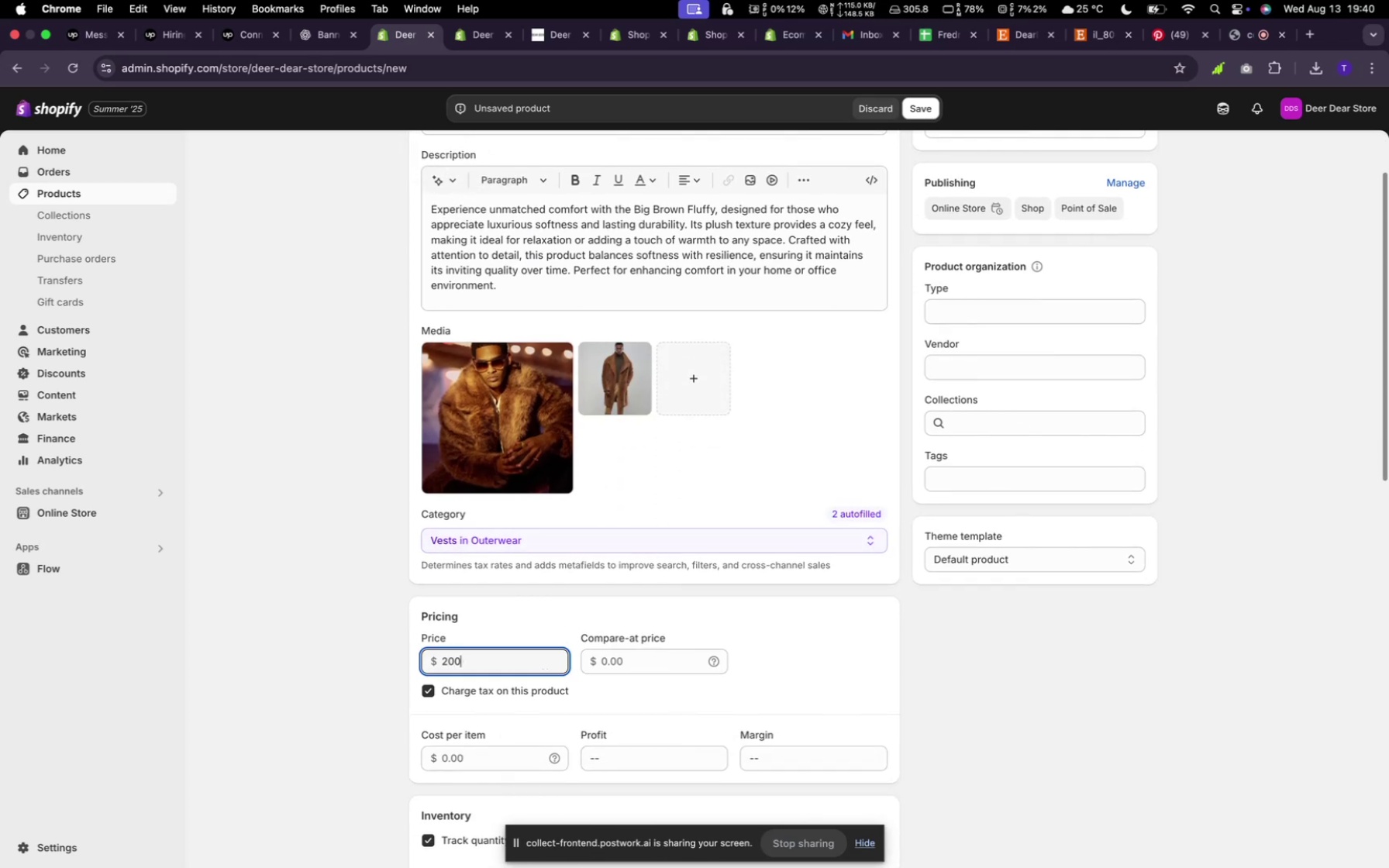 
scroll: coordinate [605, 524], scroll_direction: down, amount: 11.0
 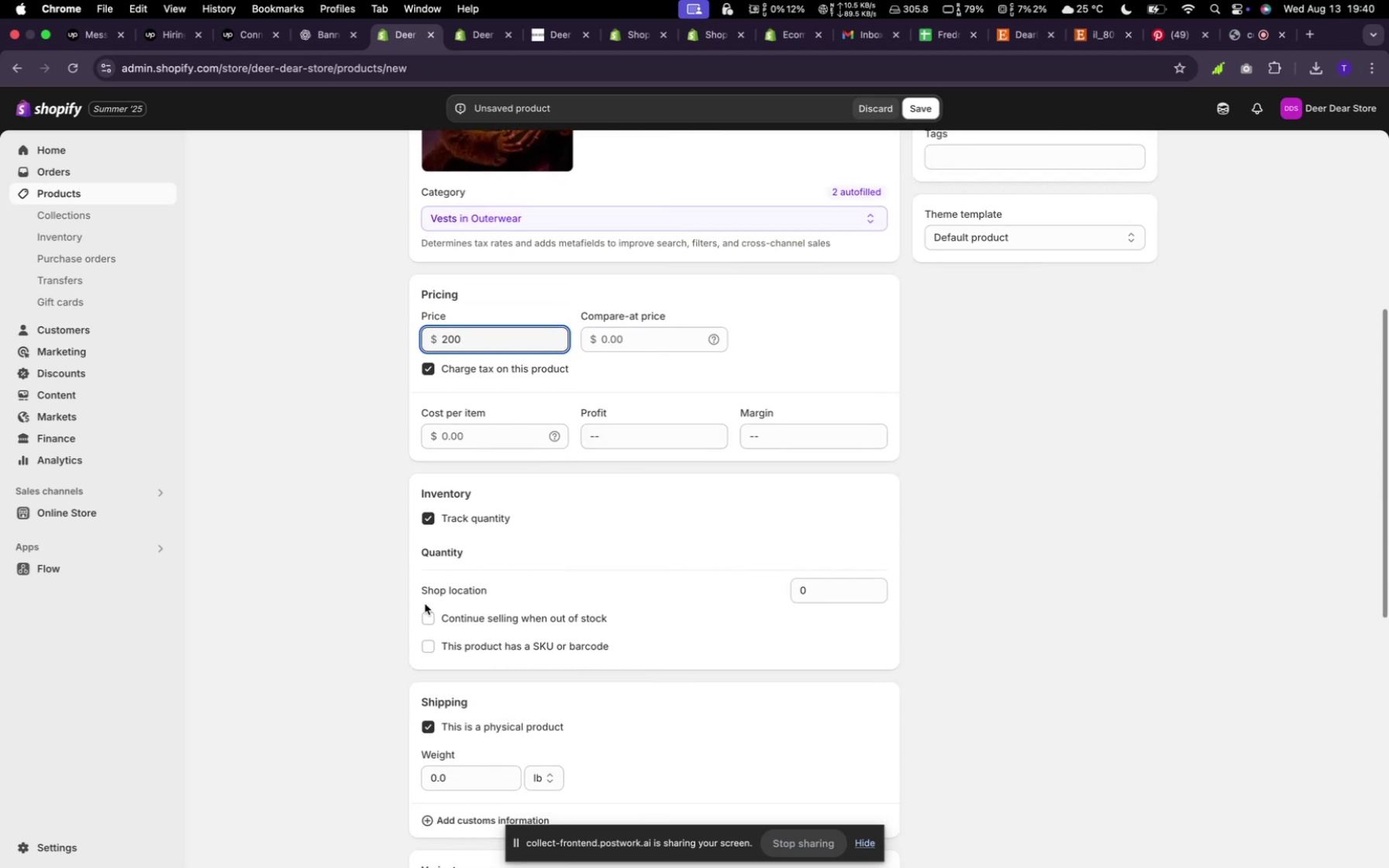 
left_click([428, 622])
 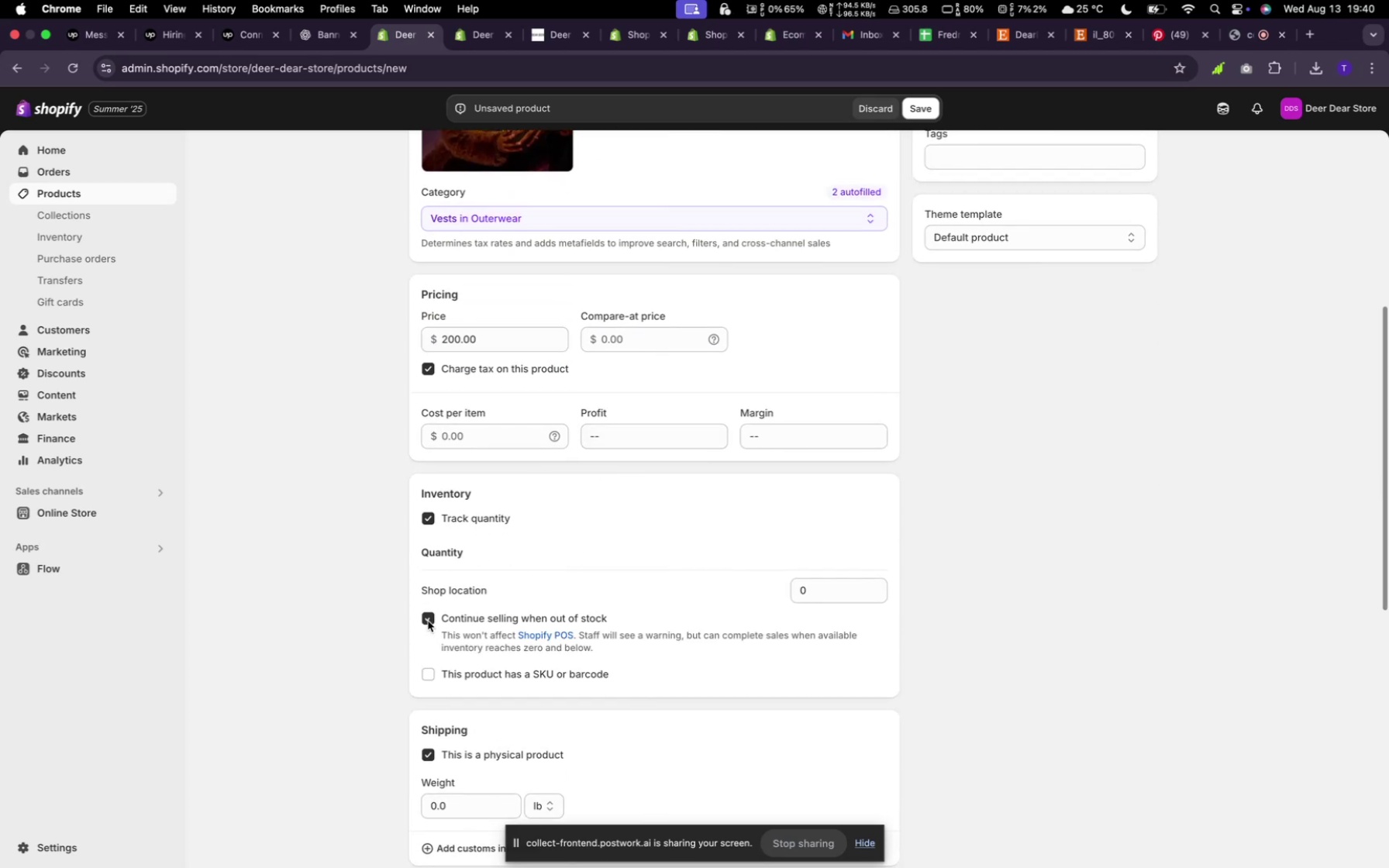 
scroll: coordinate [672, 600], scroll_direction: down, amount: 16.0
 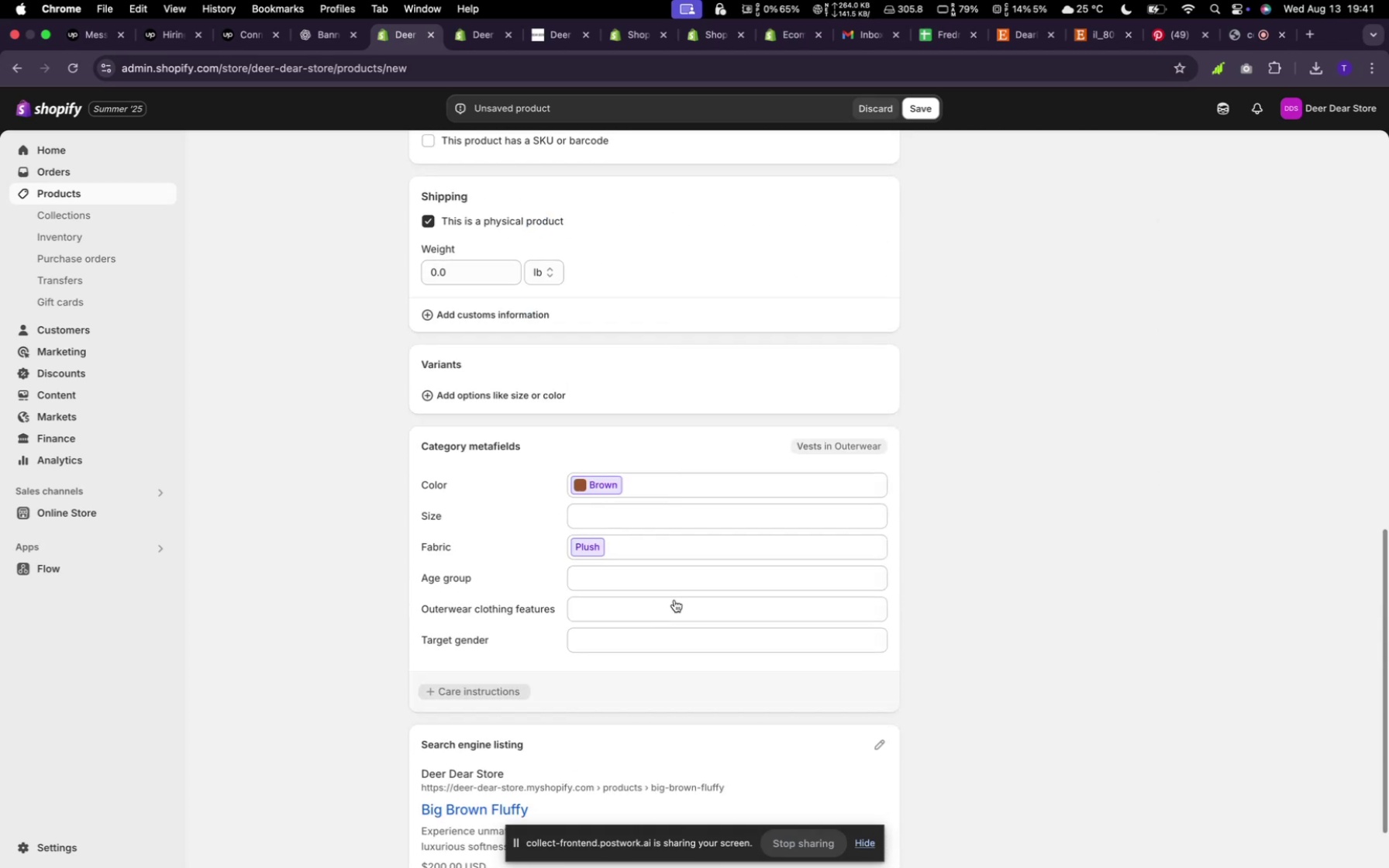 
scroll: coordinate [680, 589], scroll_direction: up, amount: 7.0
 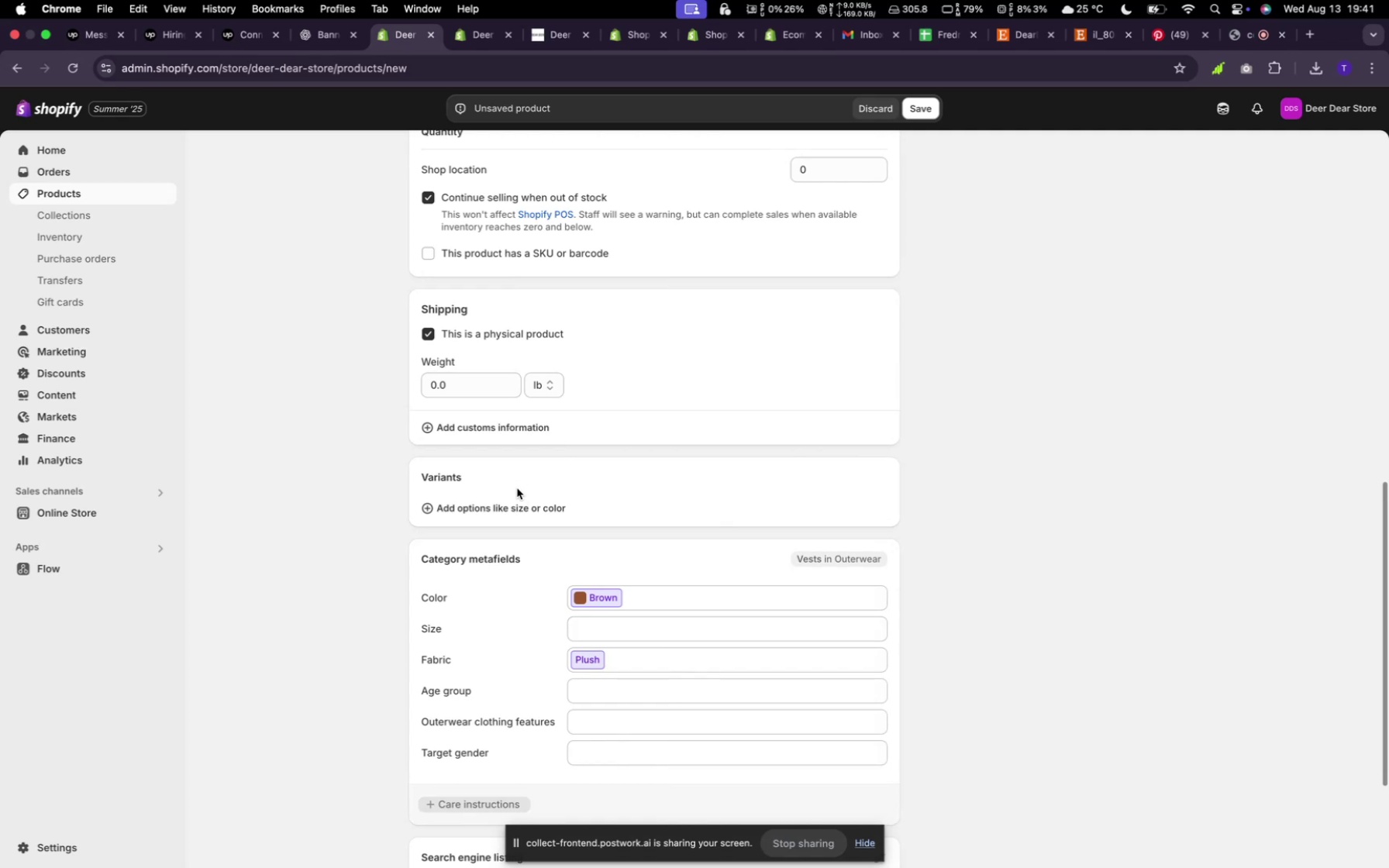 
left_click([520, 509])
 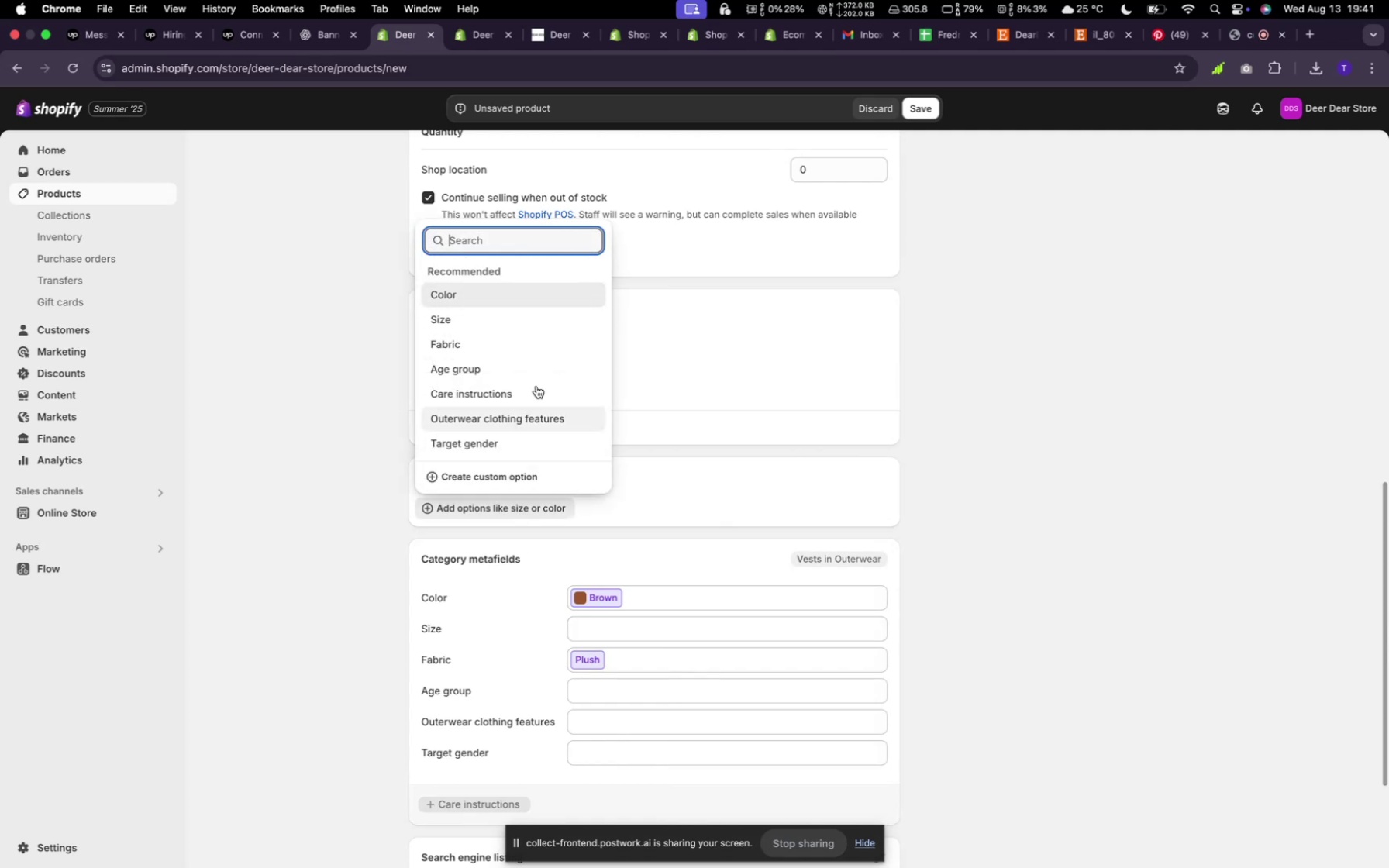 
left_click([533, 320])
 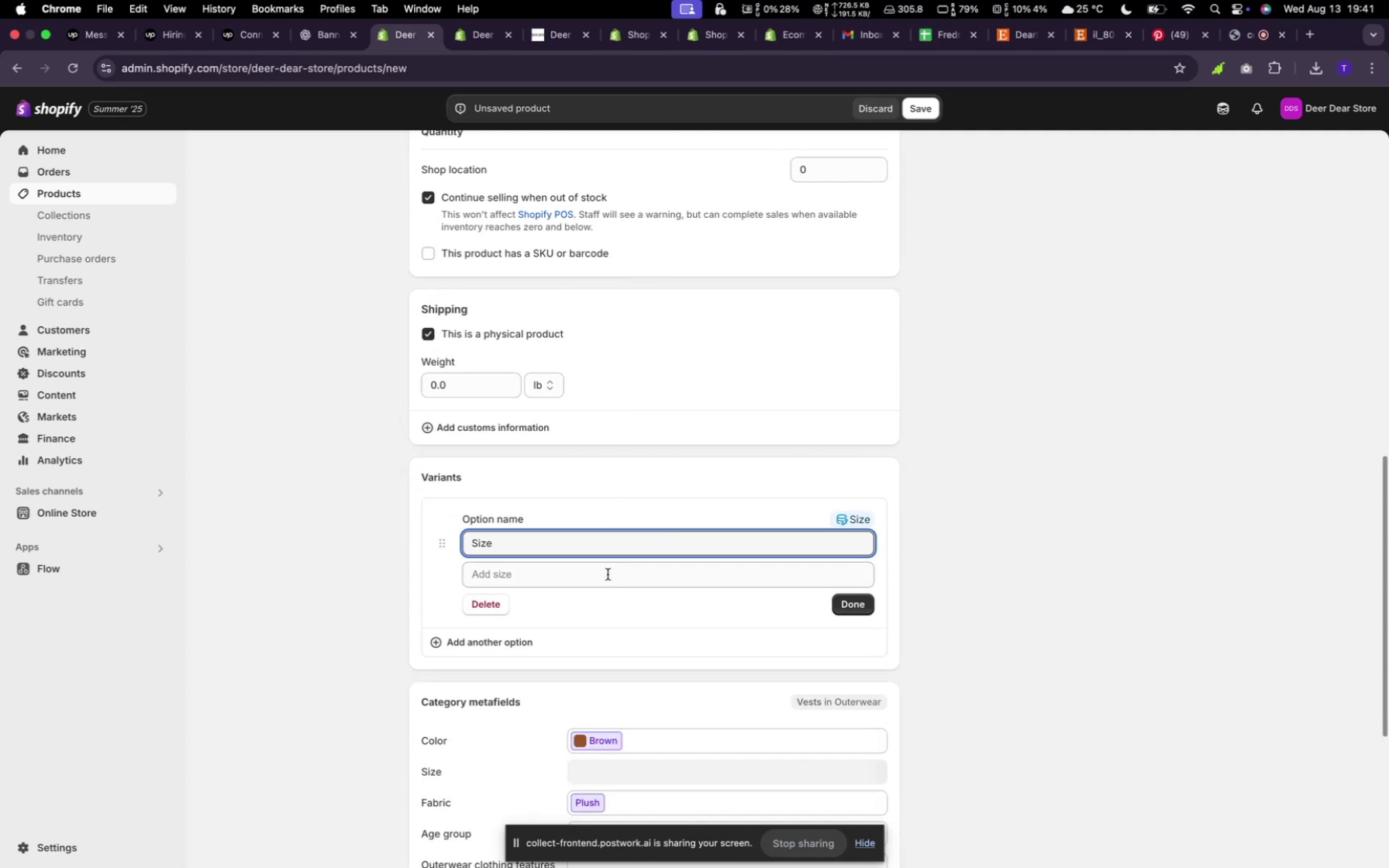 
left_click([572, 567])
 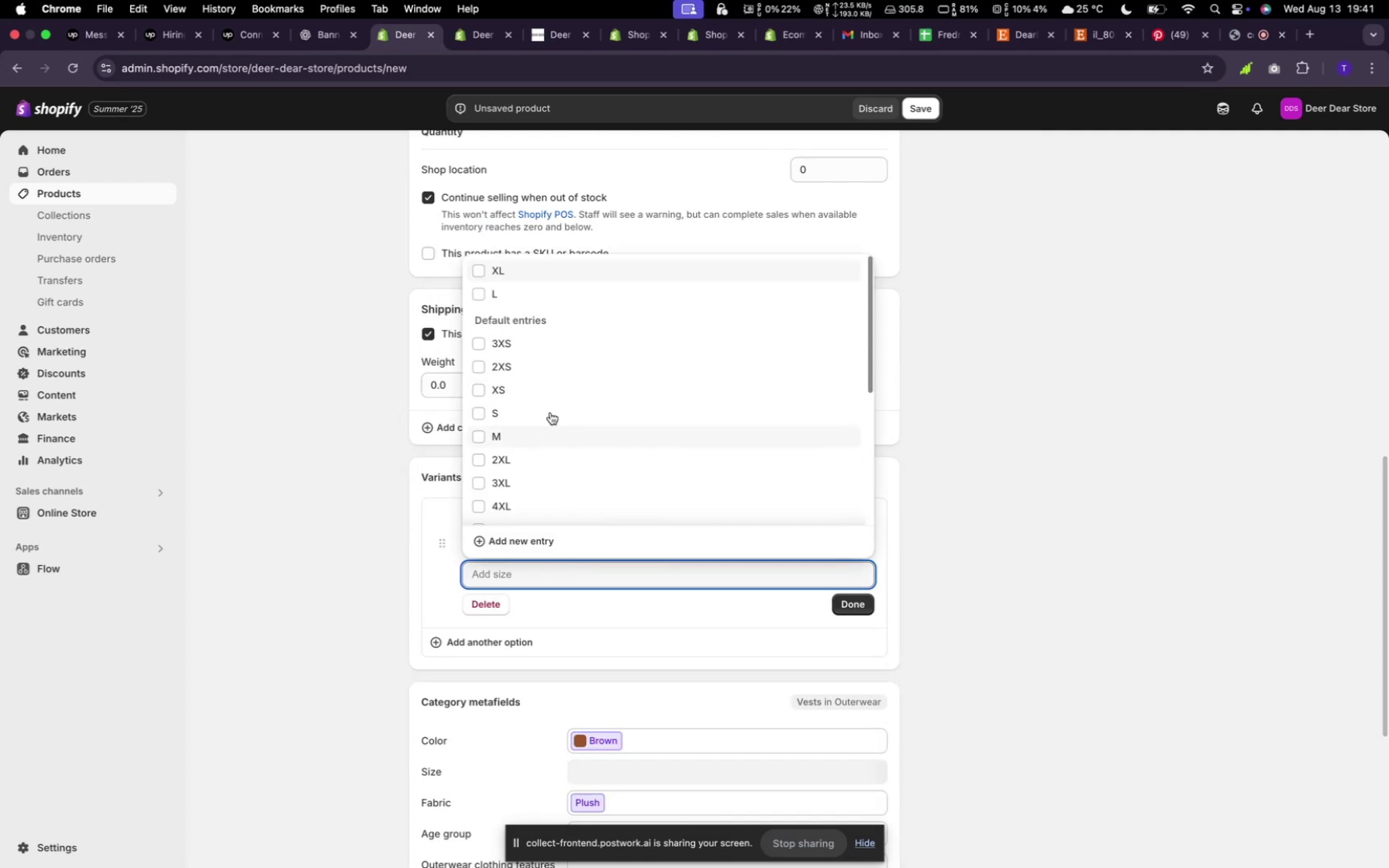 
left_click([543, 267])
 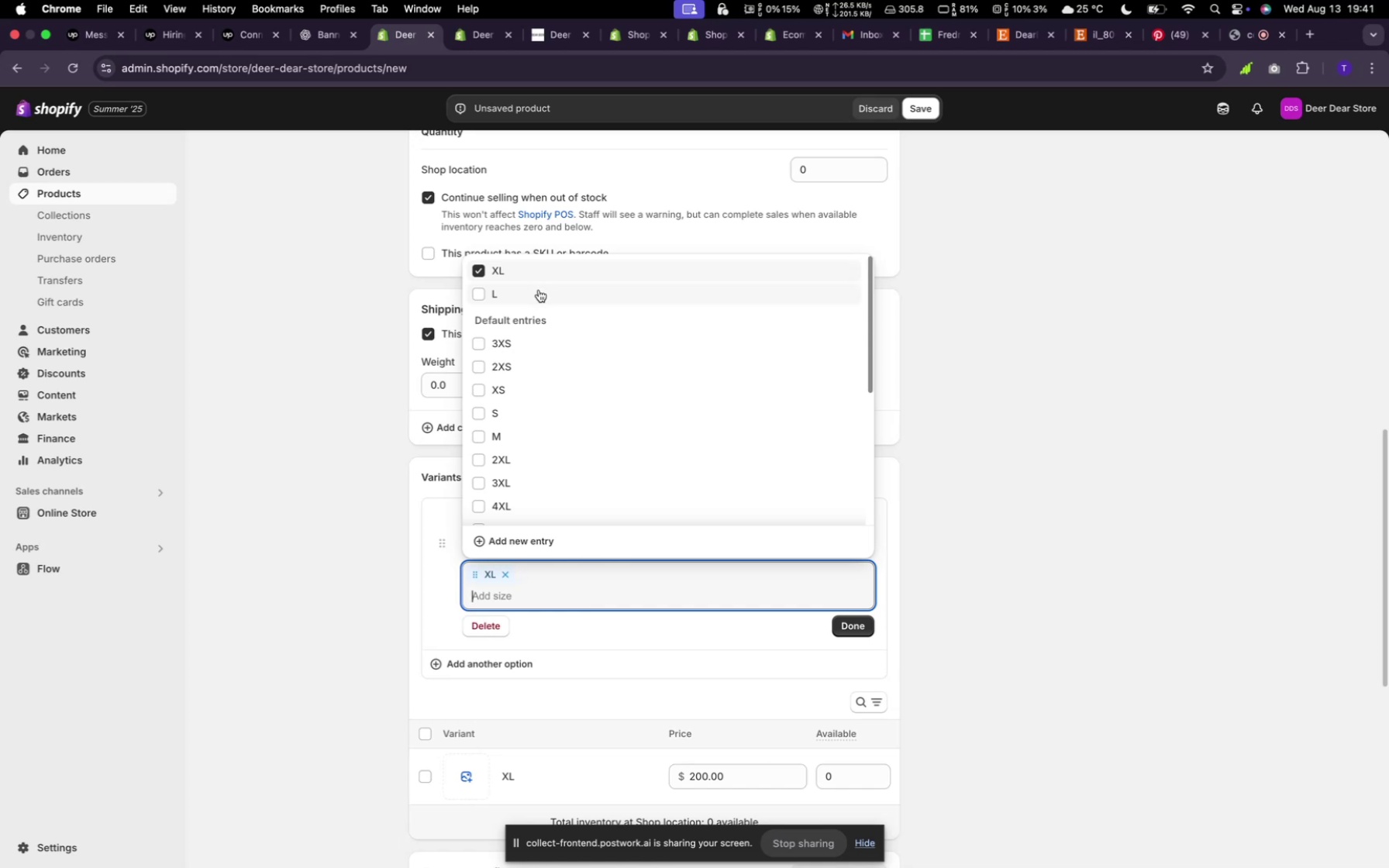 
left_click([514, 463])
 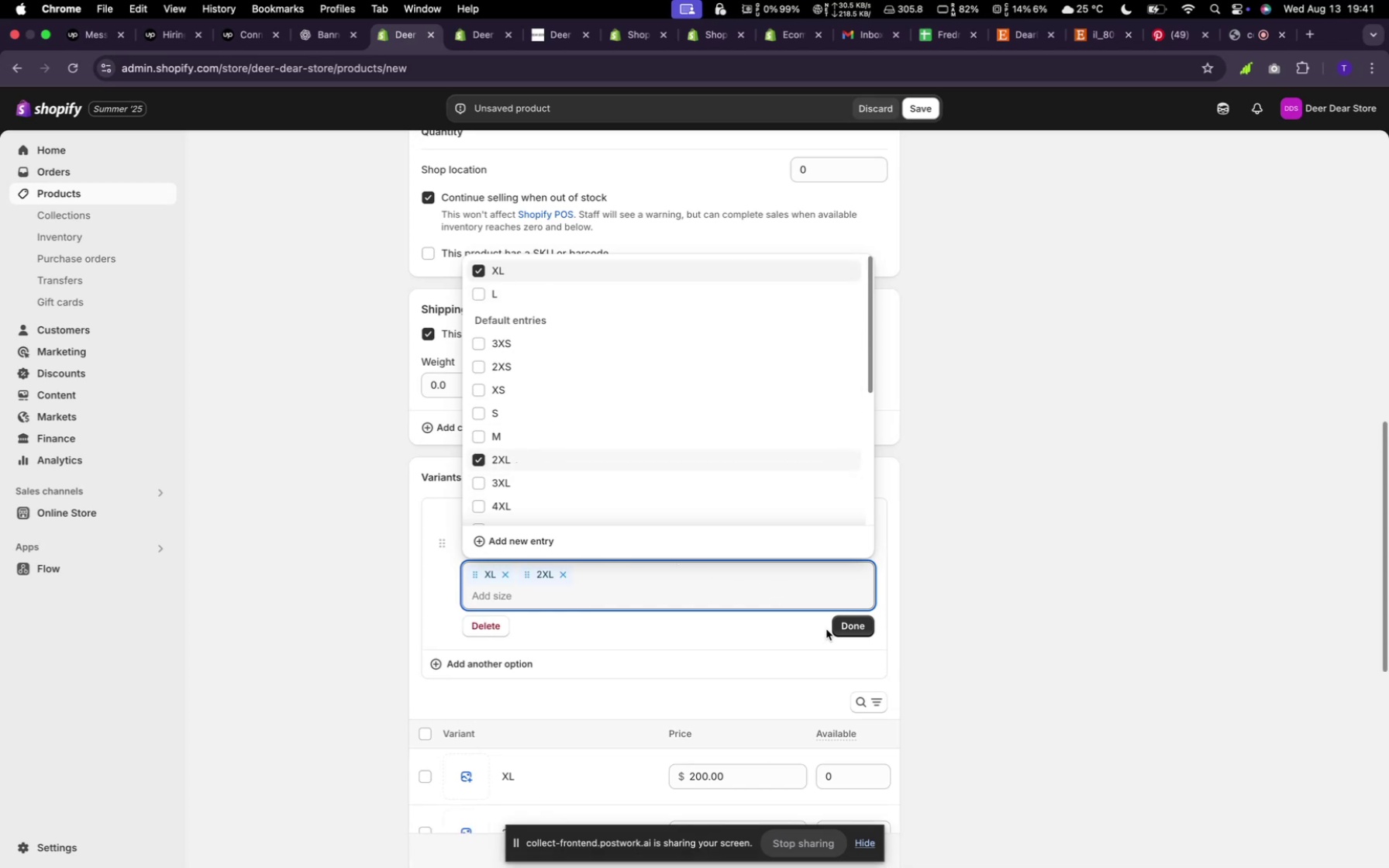 
left_click([842, 631])
 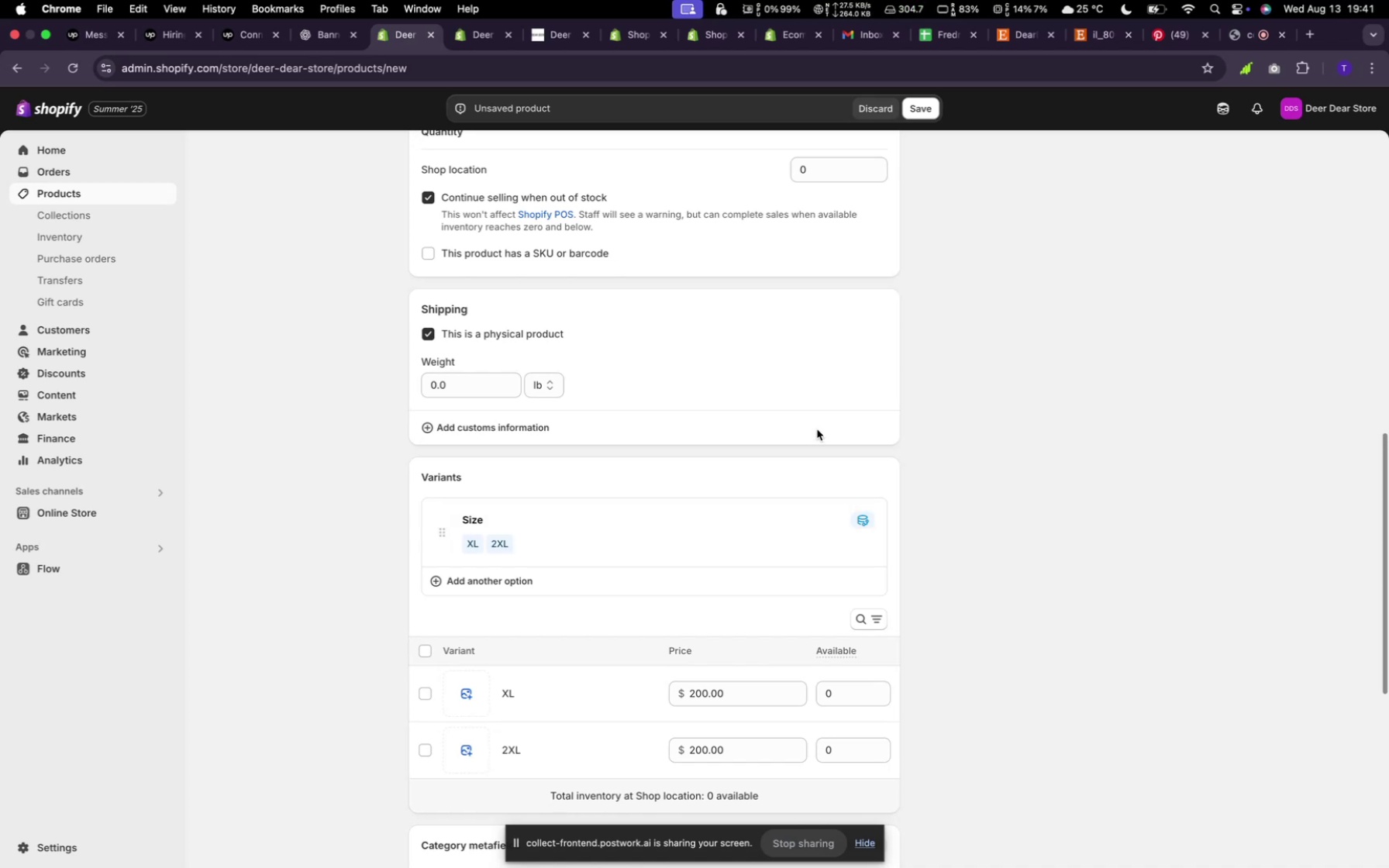 
wait(13.95)
 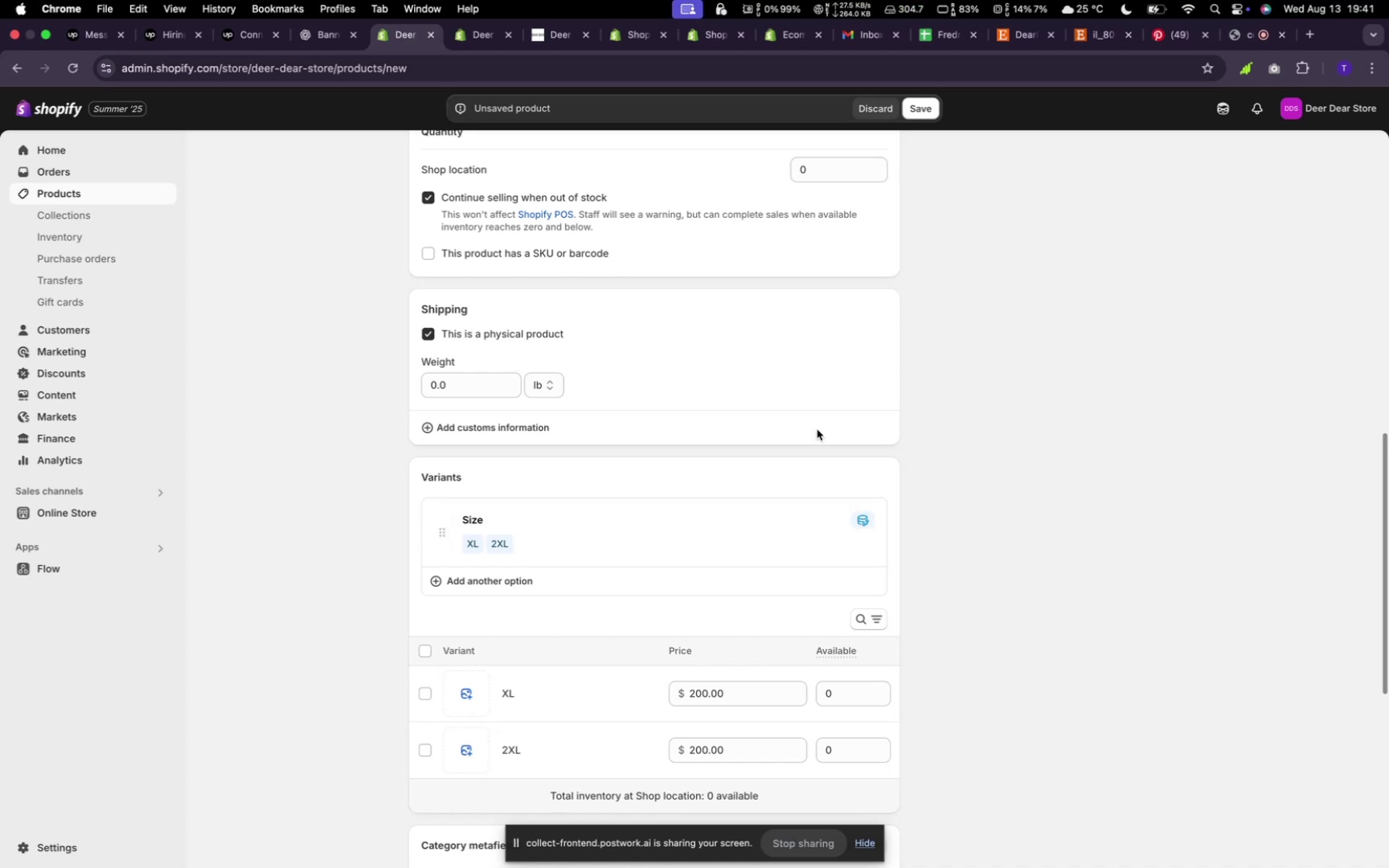 
scroll: coordinate [1020, 544], scroll_direction: down, amount: 24.0
 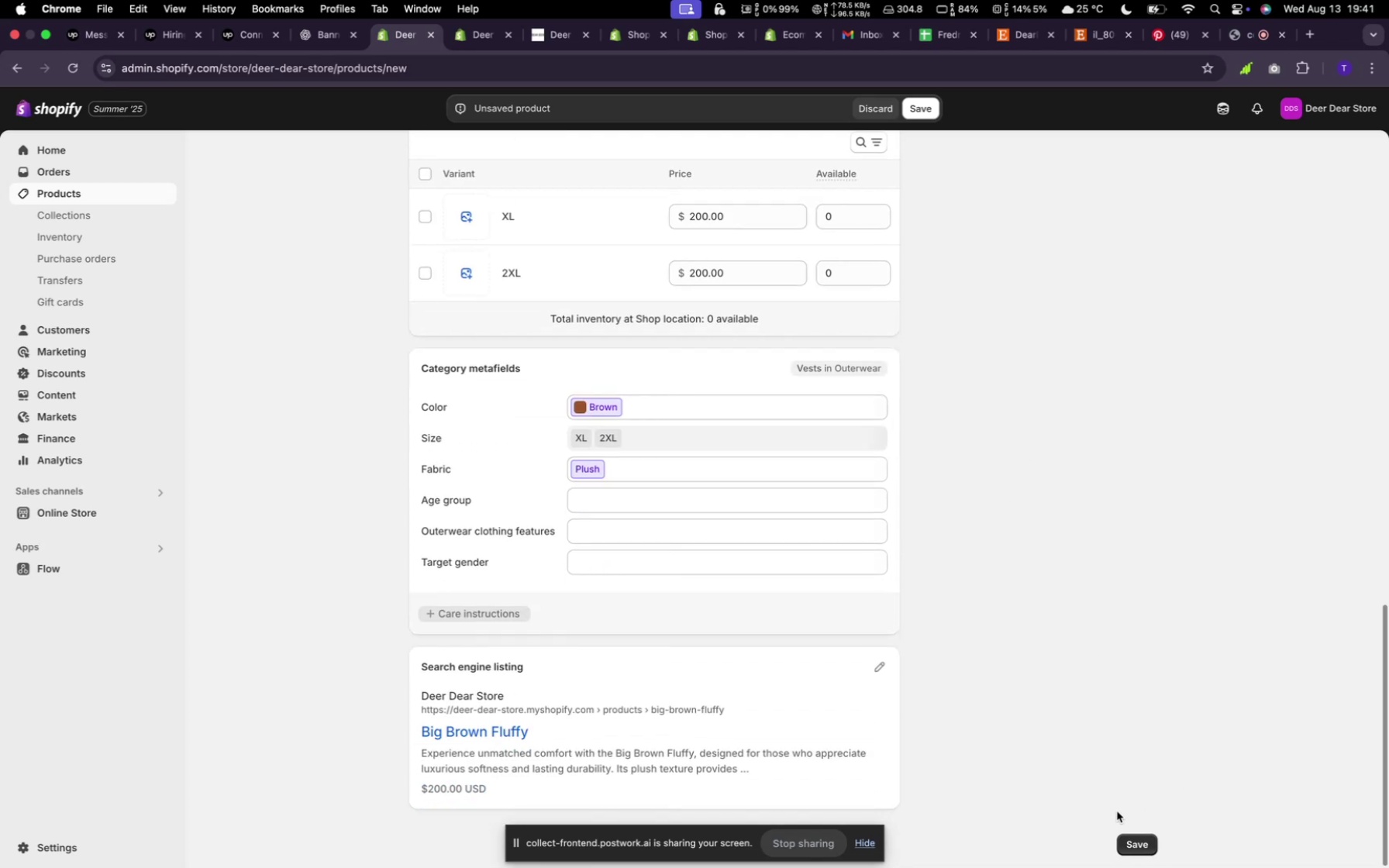 
left_click([1135, 847])
 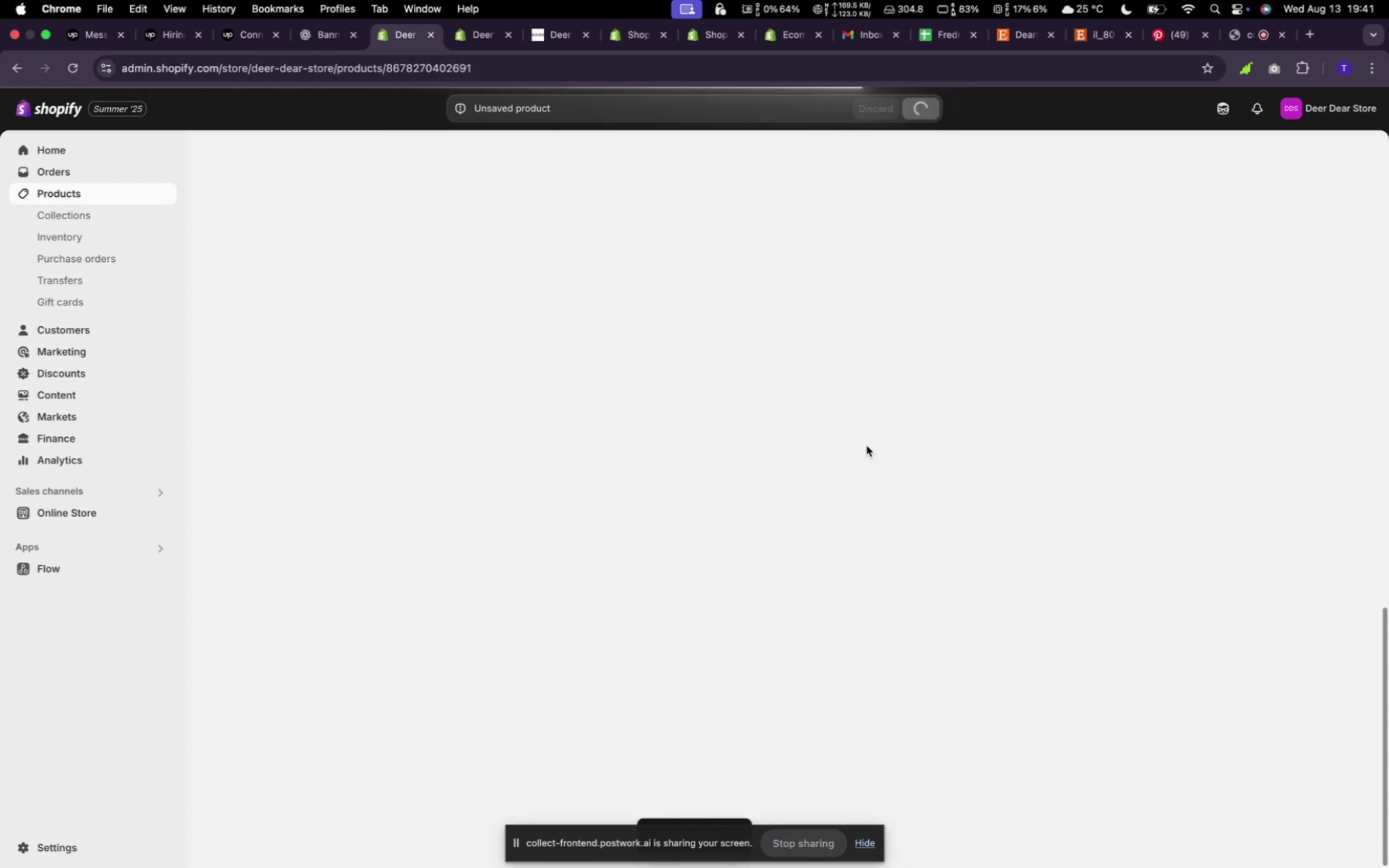 
wait(10.53)
 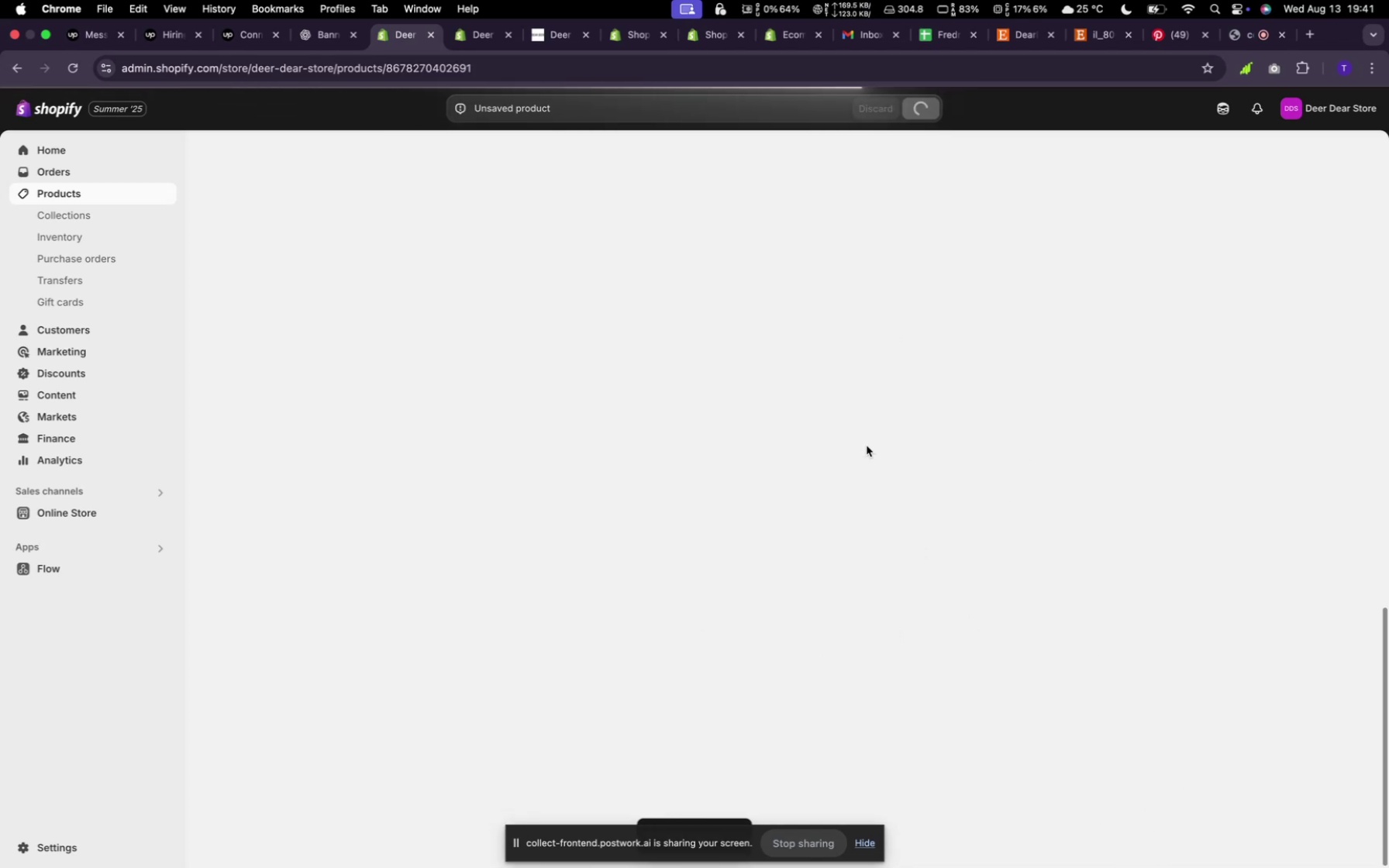 
scroll: coordinate [739, 404], scroll_direction: down, amount: 21.0
 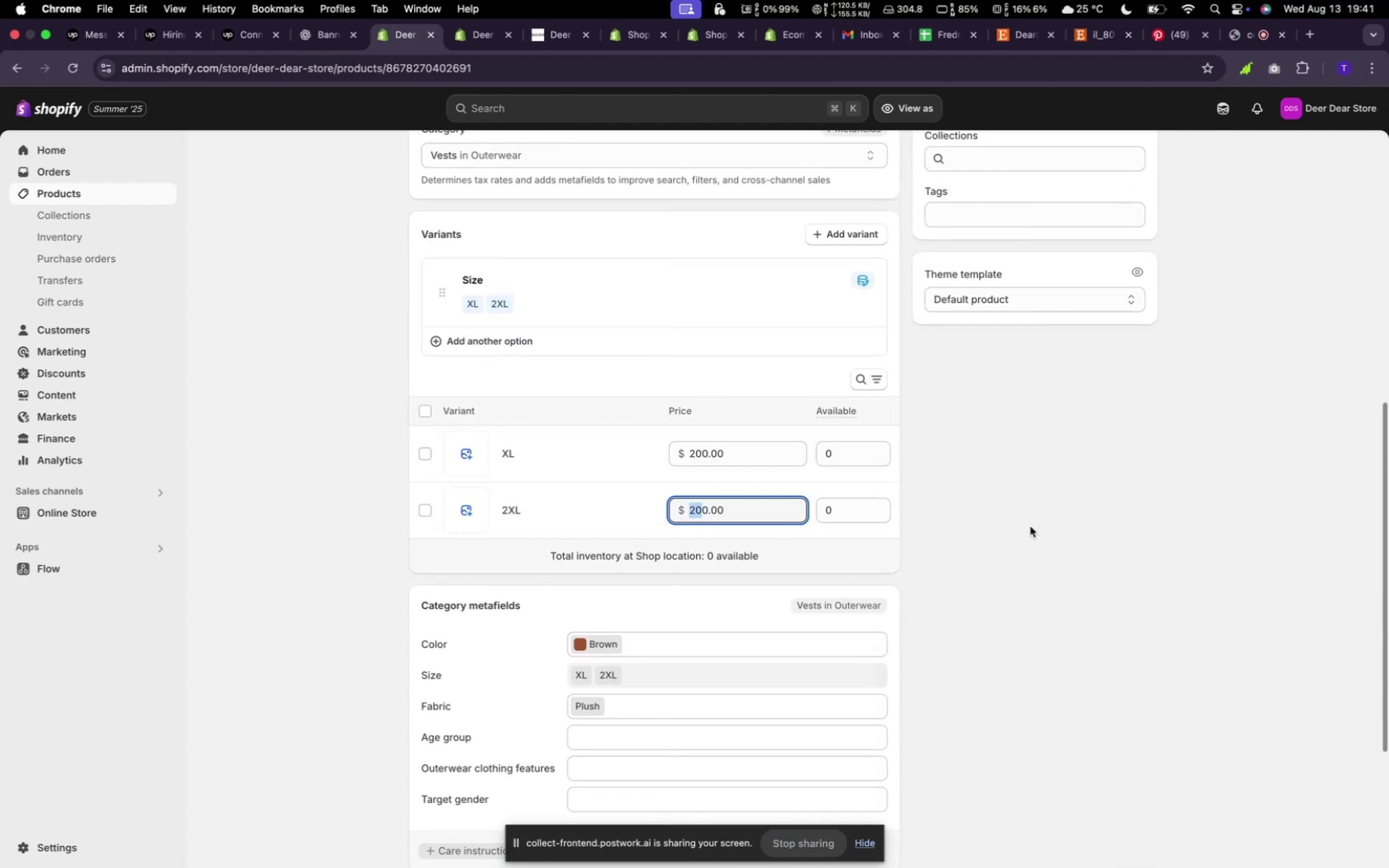 
type(25)
 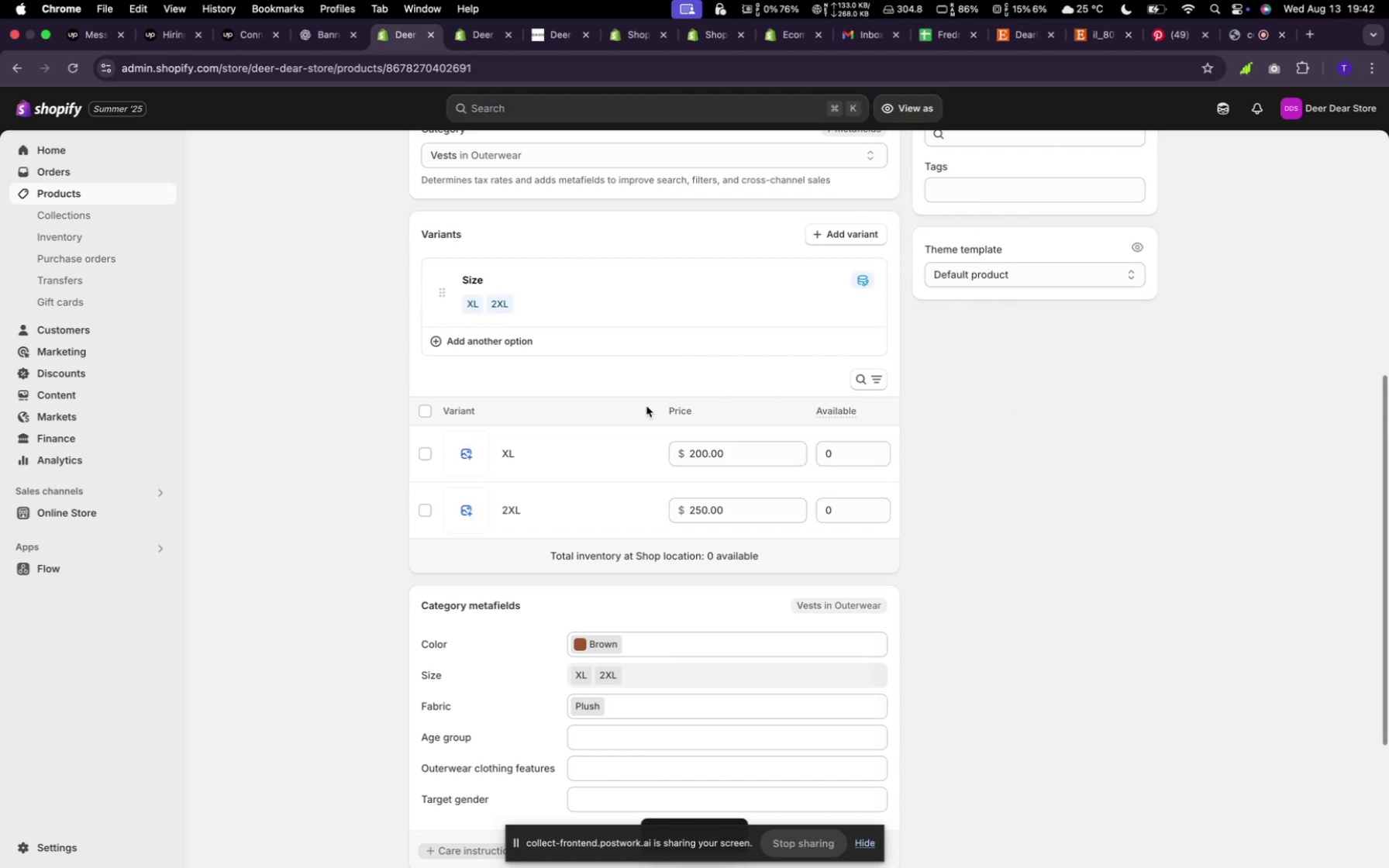 
wait(14.71)
 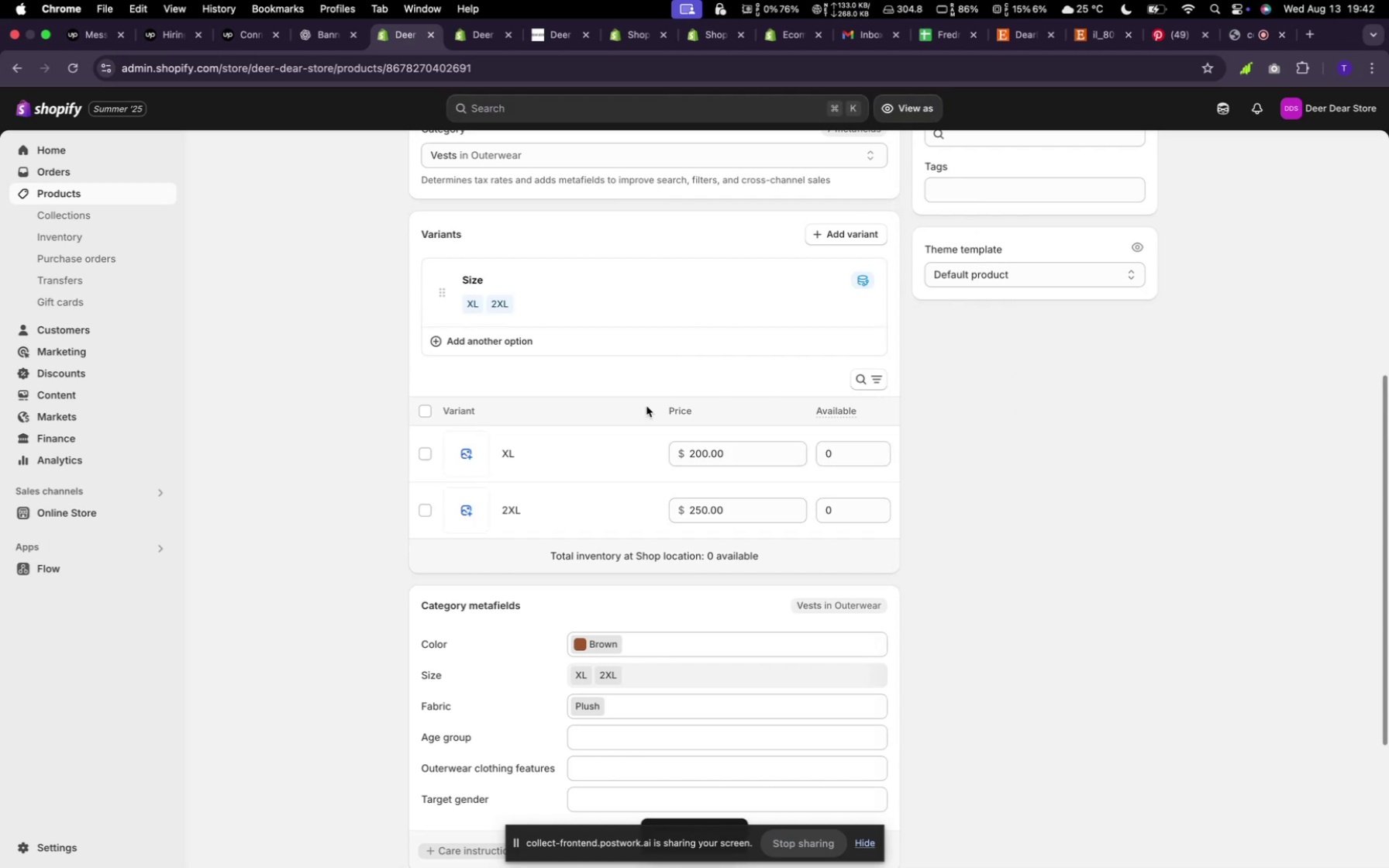 
scroll: coordinate [615, 312], scroll_direction: up, amount: 32.0
 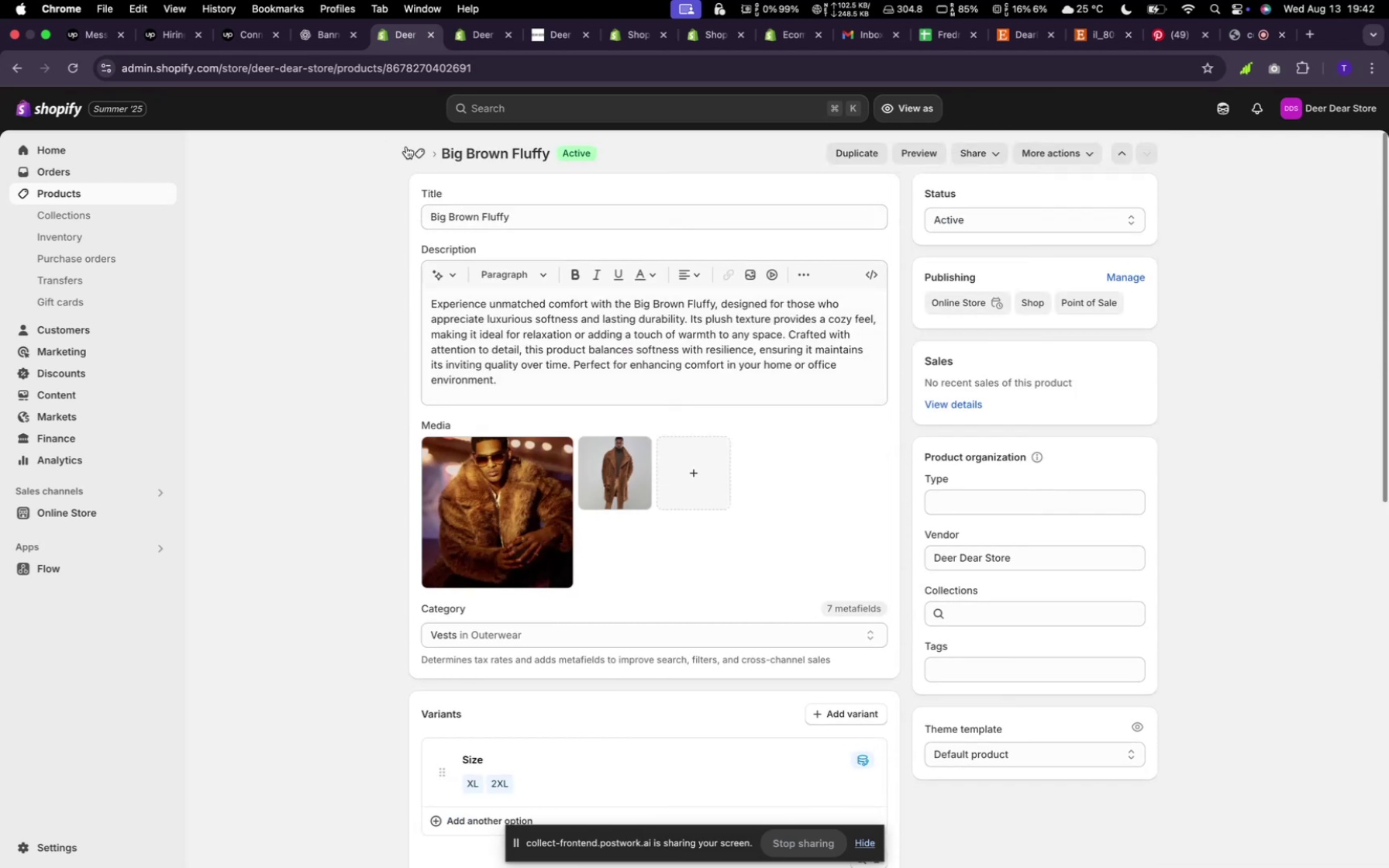 
scroll: coordinate [418, 329], scroll_direction: down, amount: 15.0
 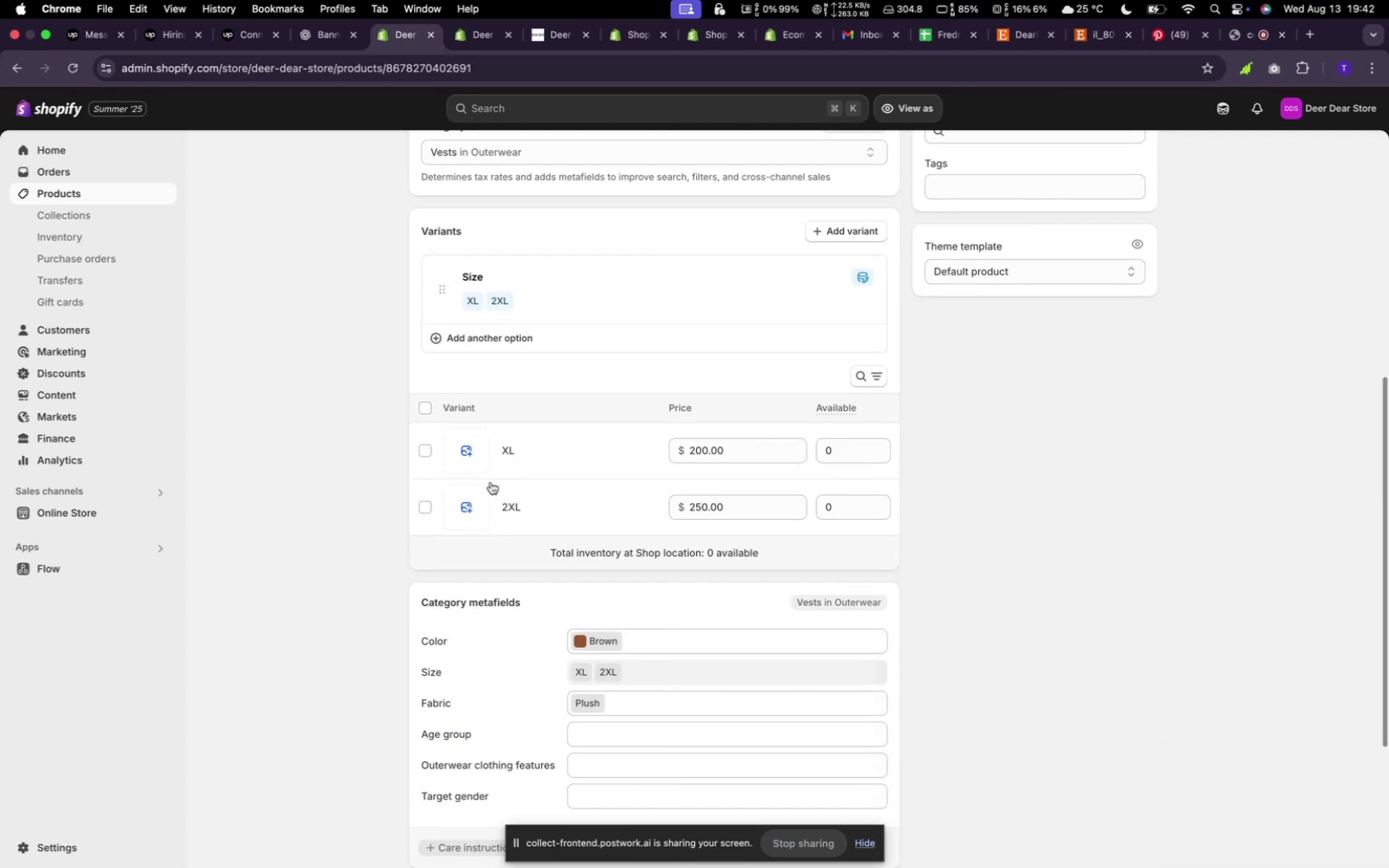 
left_click([460, 453])
 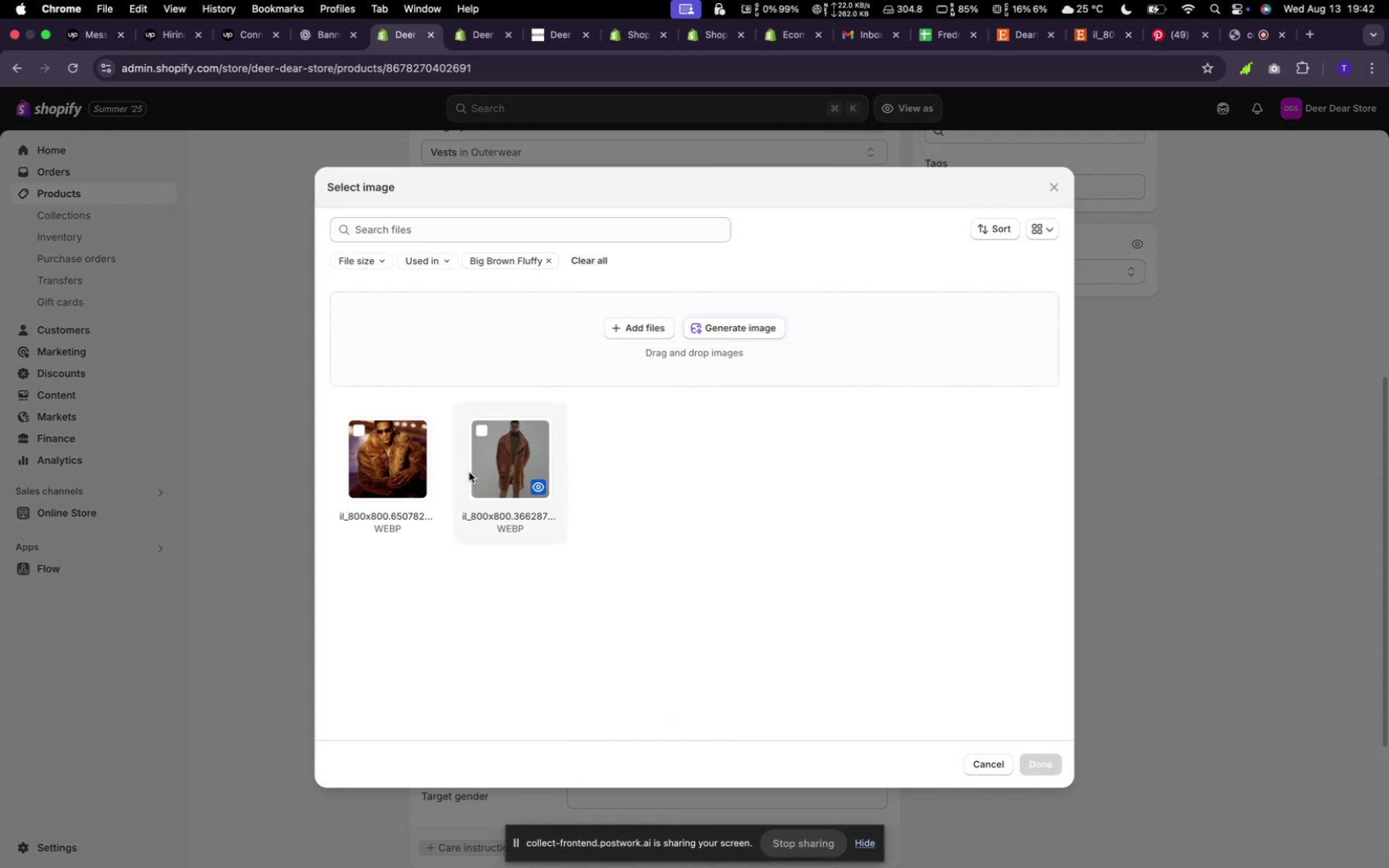 
left_click([414, 464])
 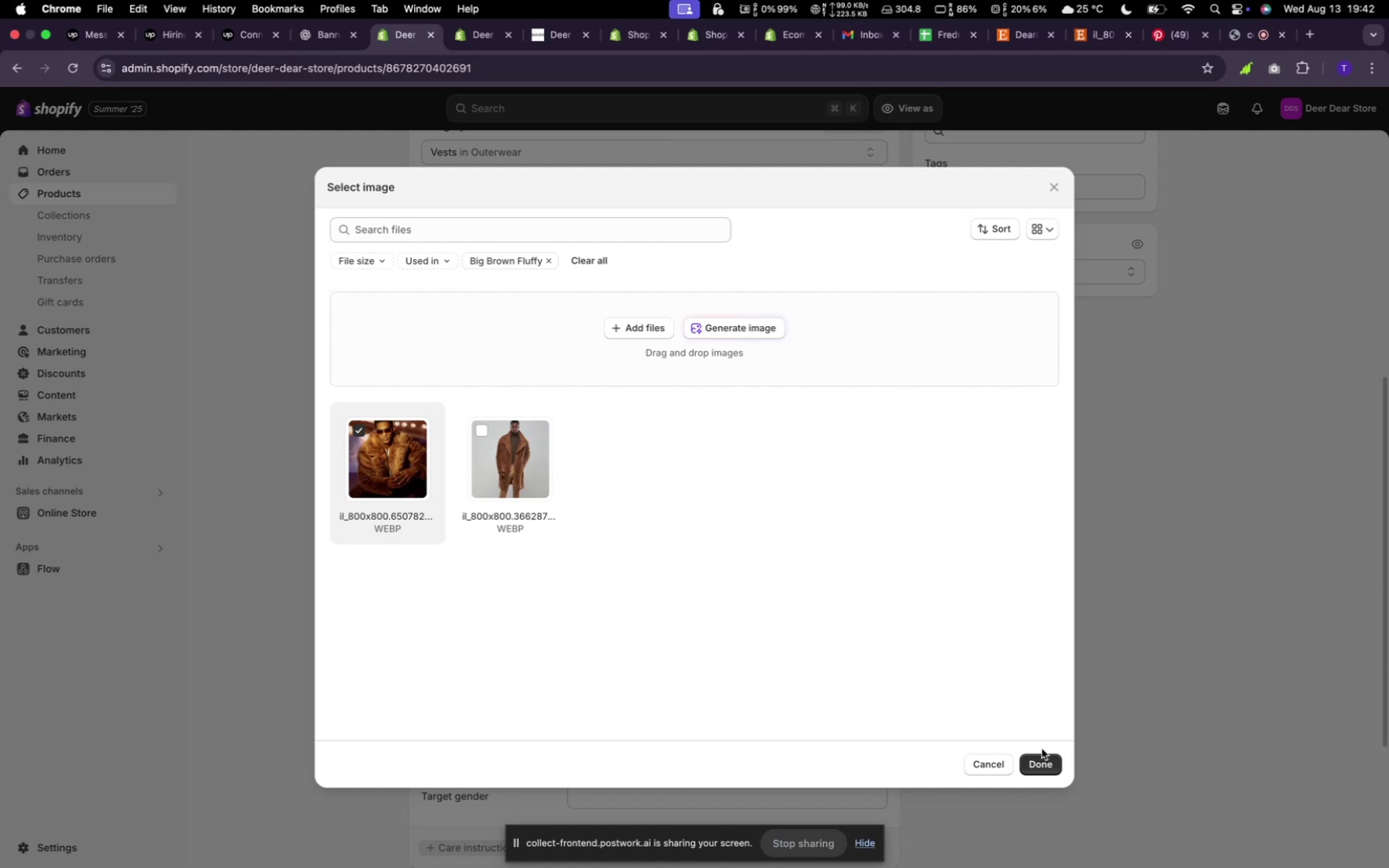 
left_click([1062, 765])
 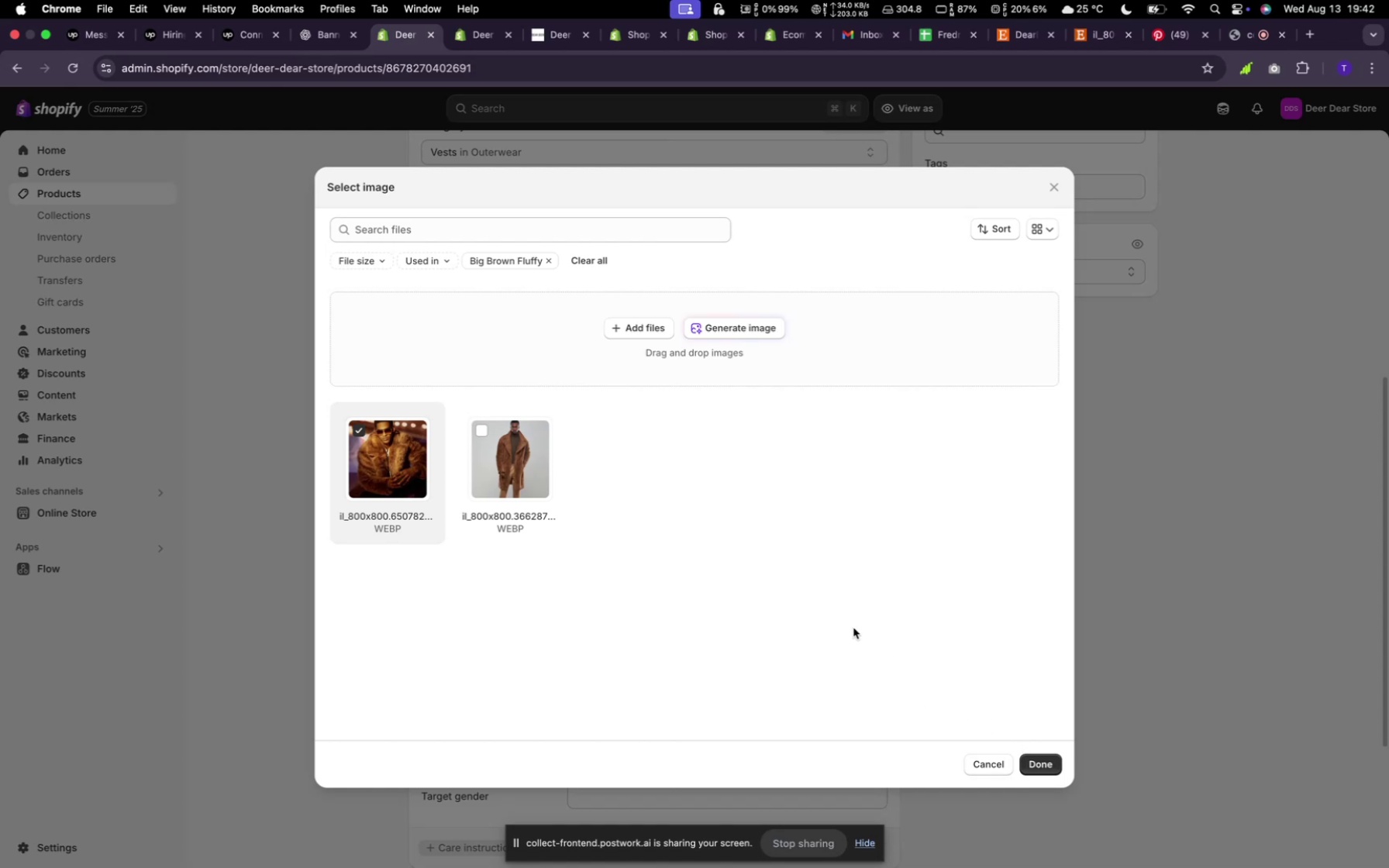 
mouse_move([545, 466])
 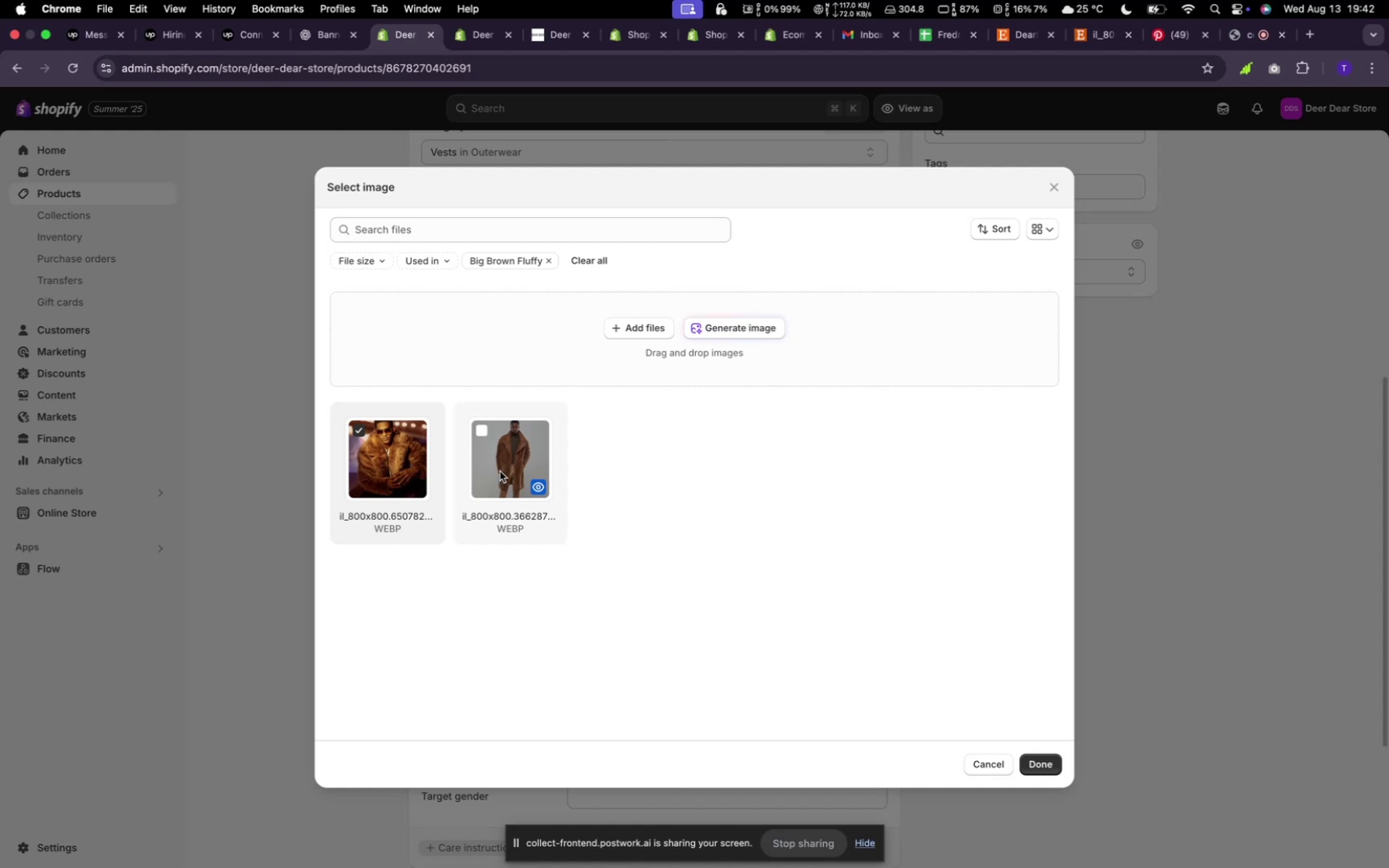 
left_click([400, 469])
 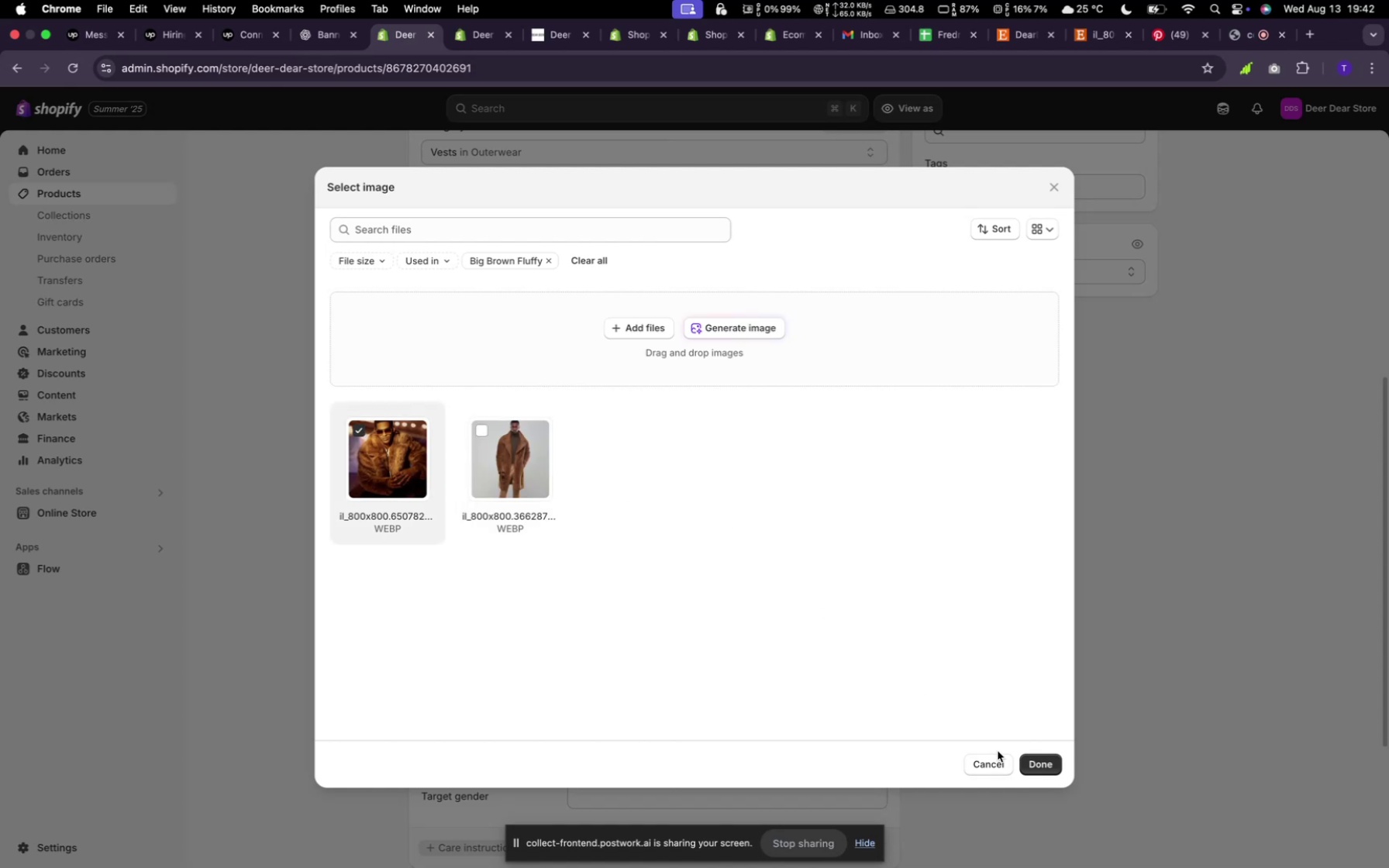 
left_click([1035, 770])
 